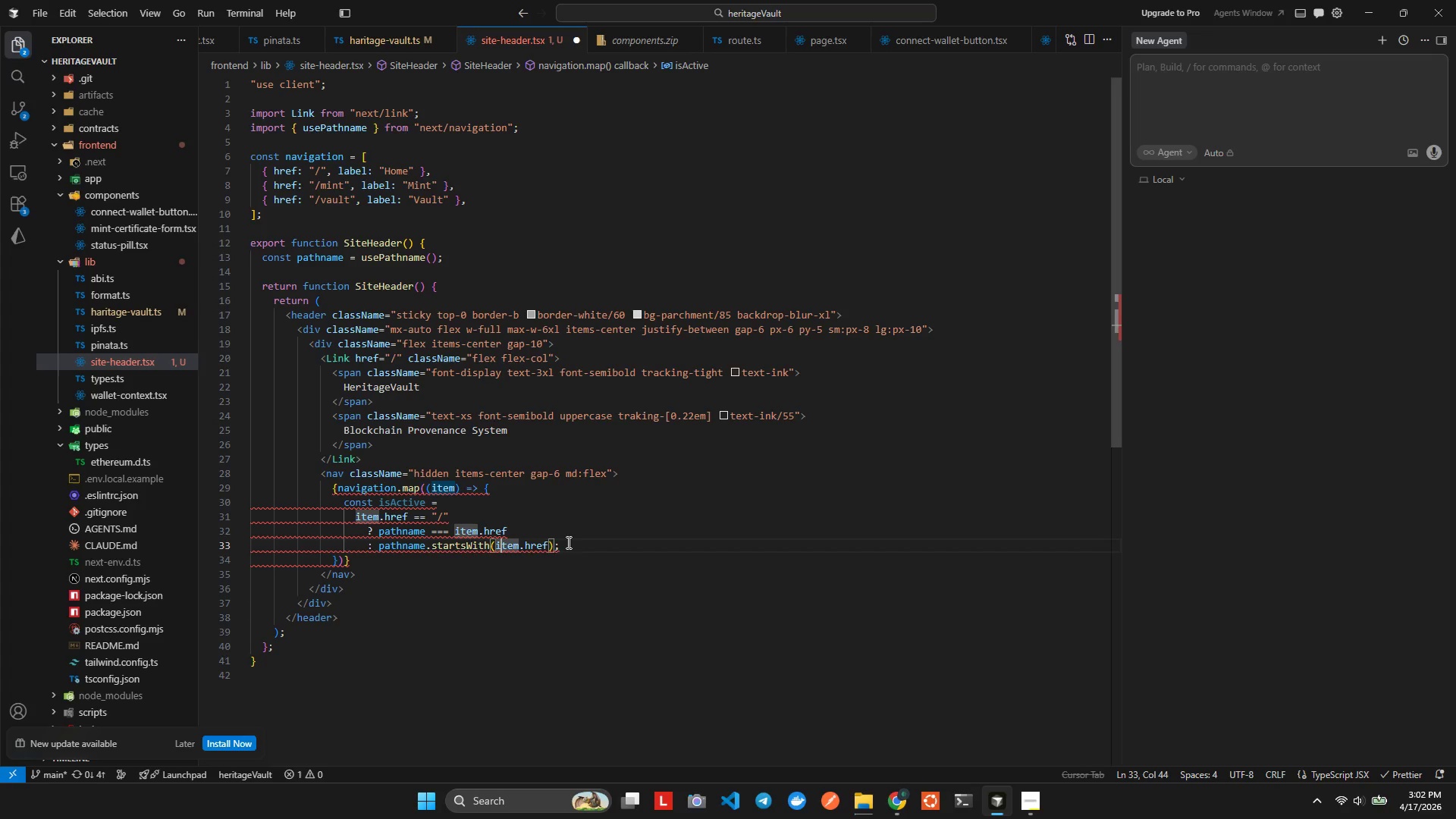 
key(ArrowRight)
 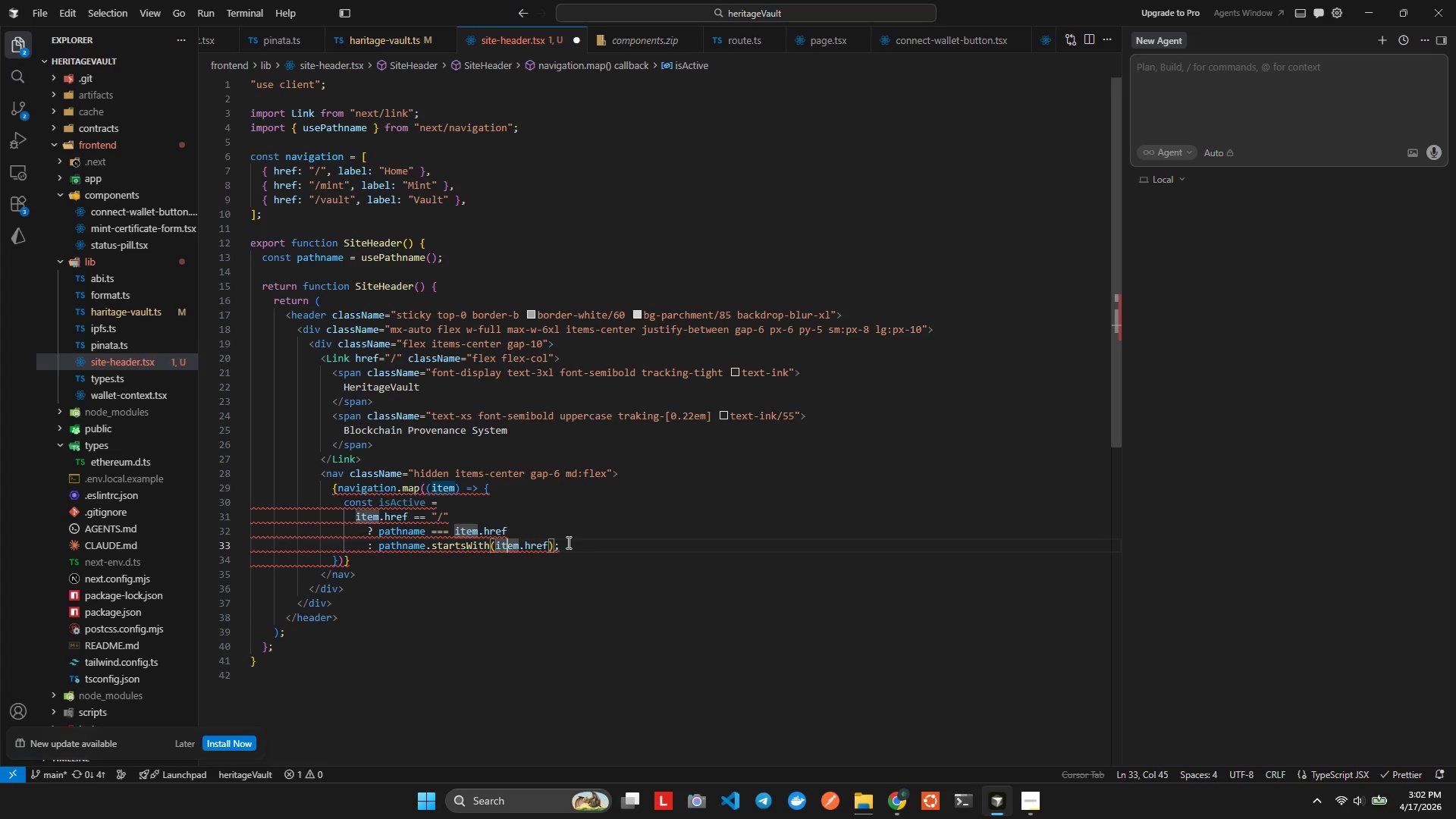 
key(ArrowRight)
 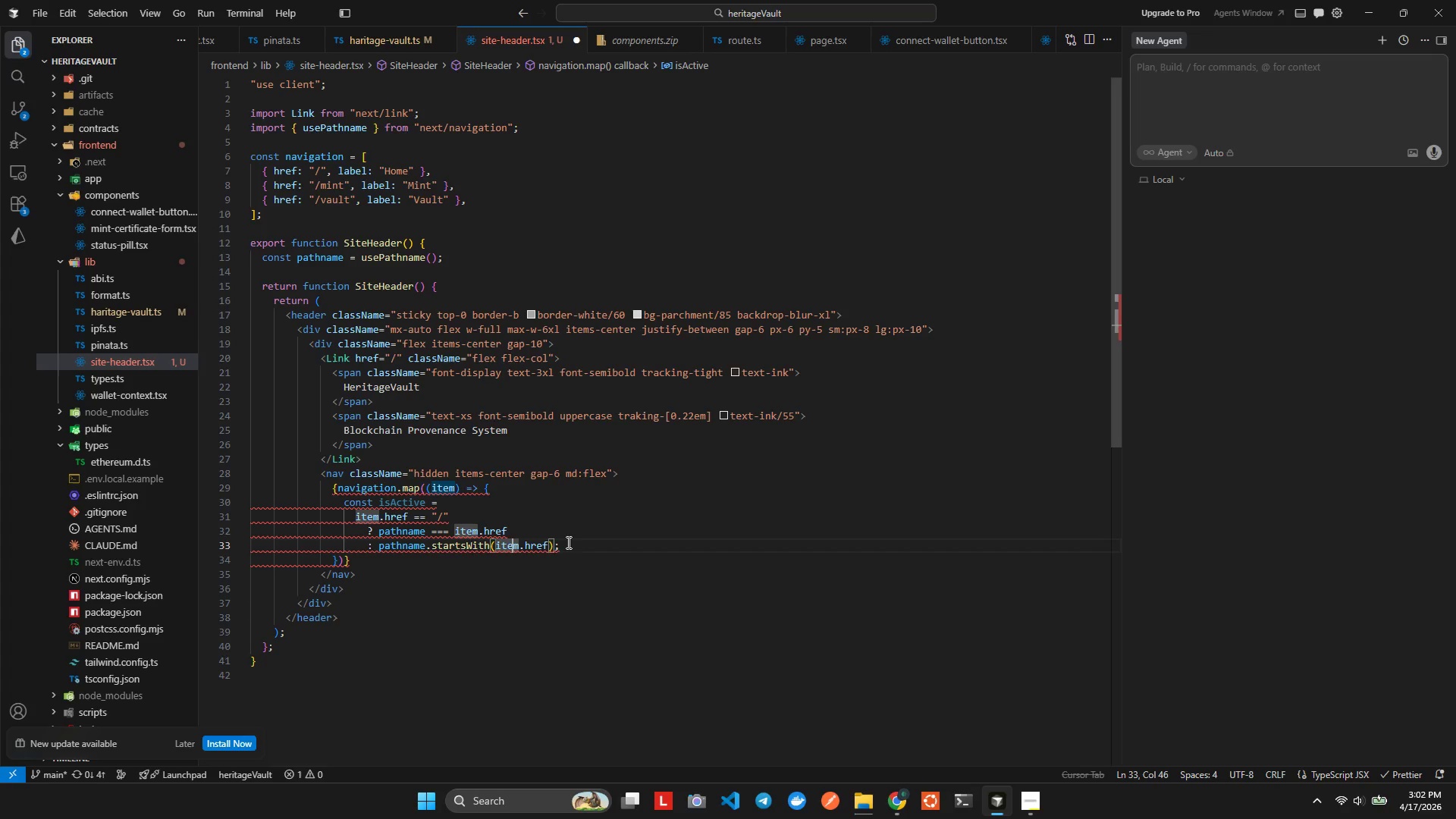 
key(ArrowRight)
 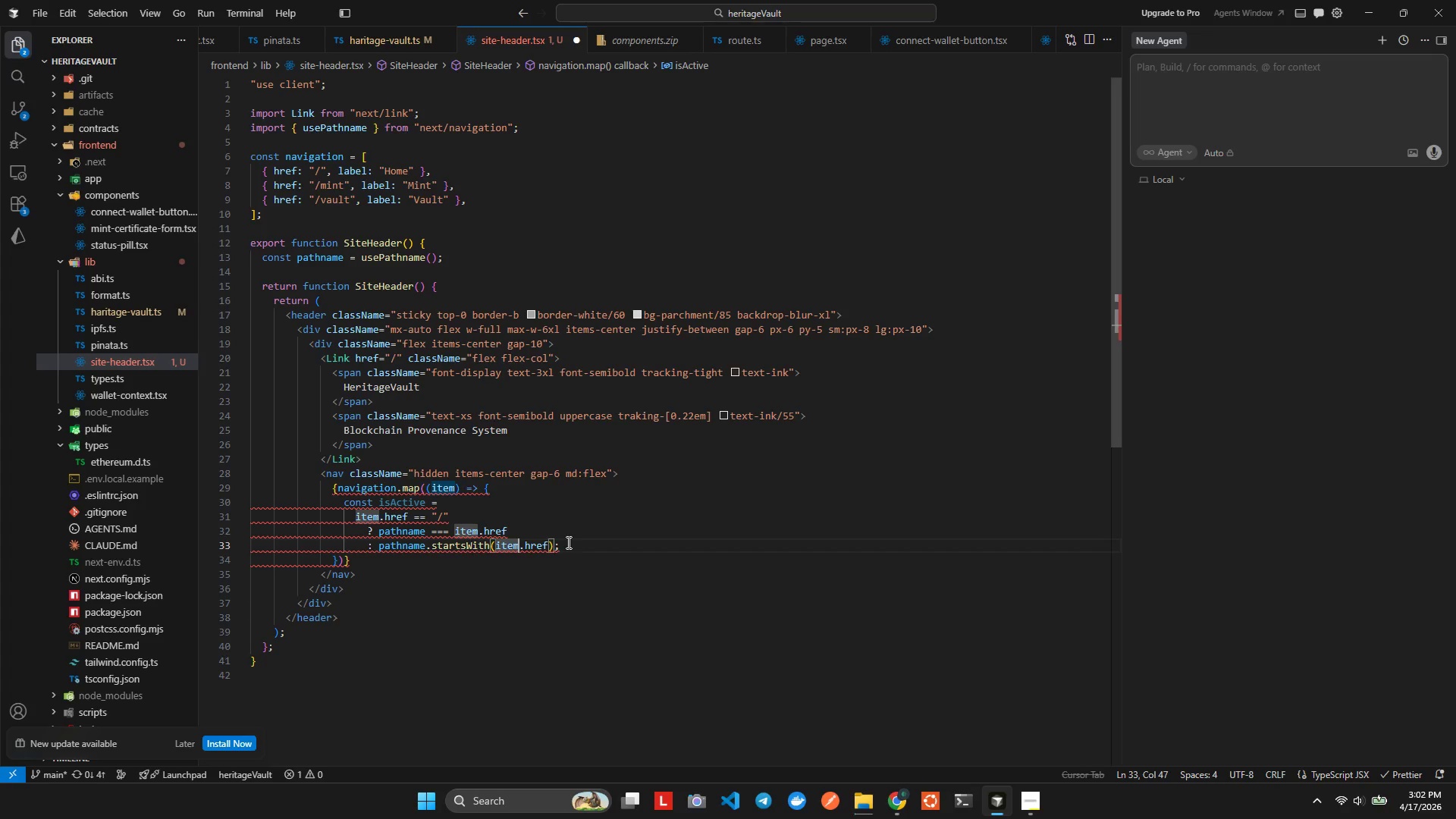 
key(ArrowRight)
 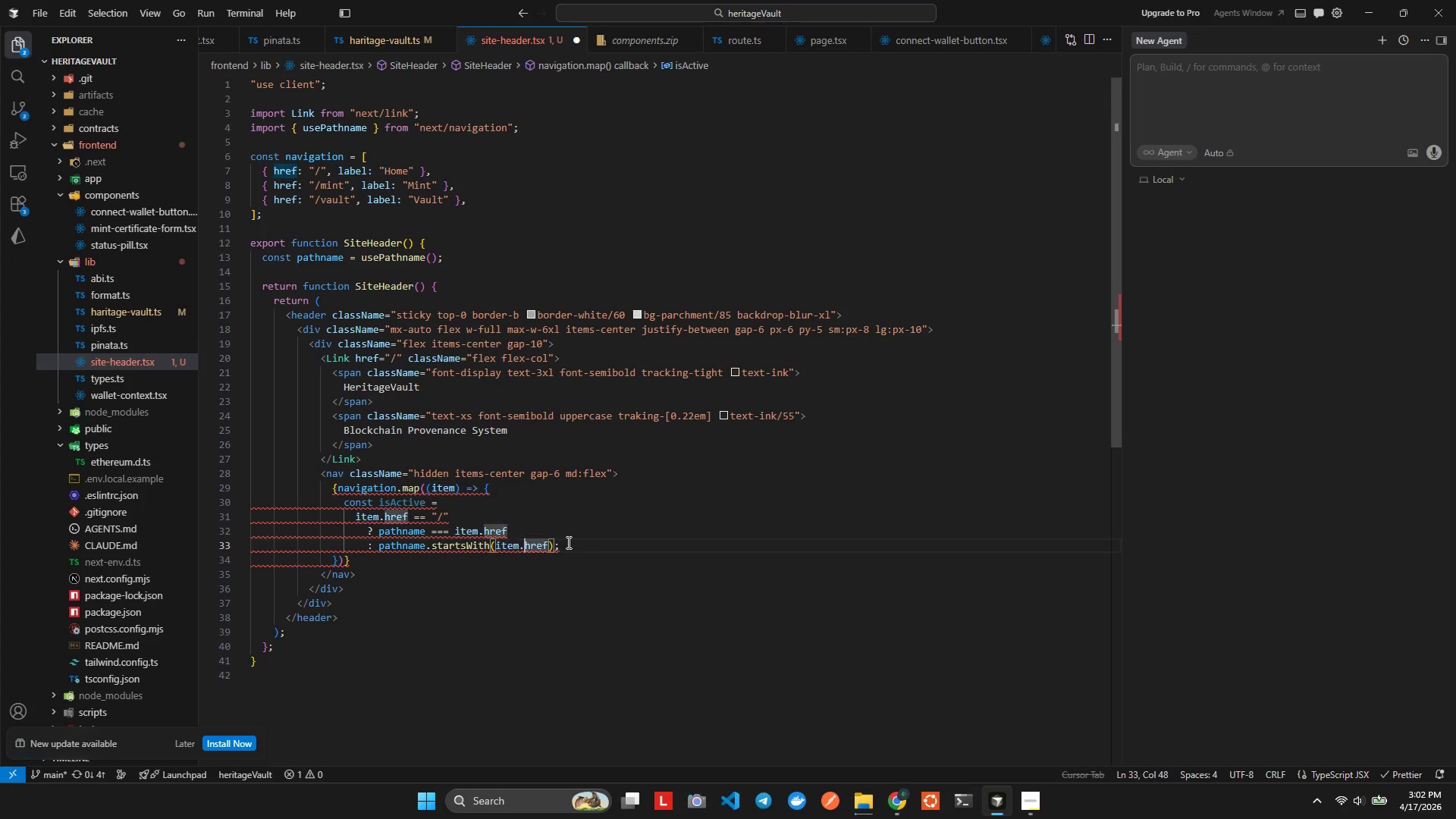 
key(ArrowLeft)
 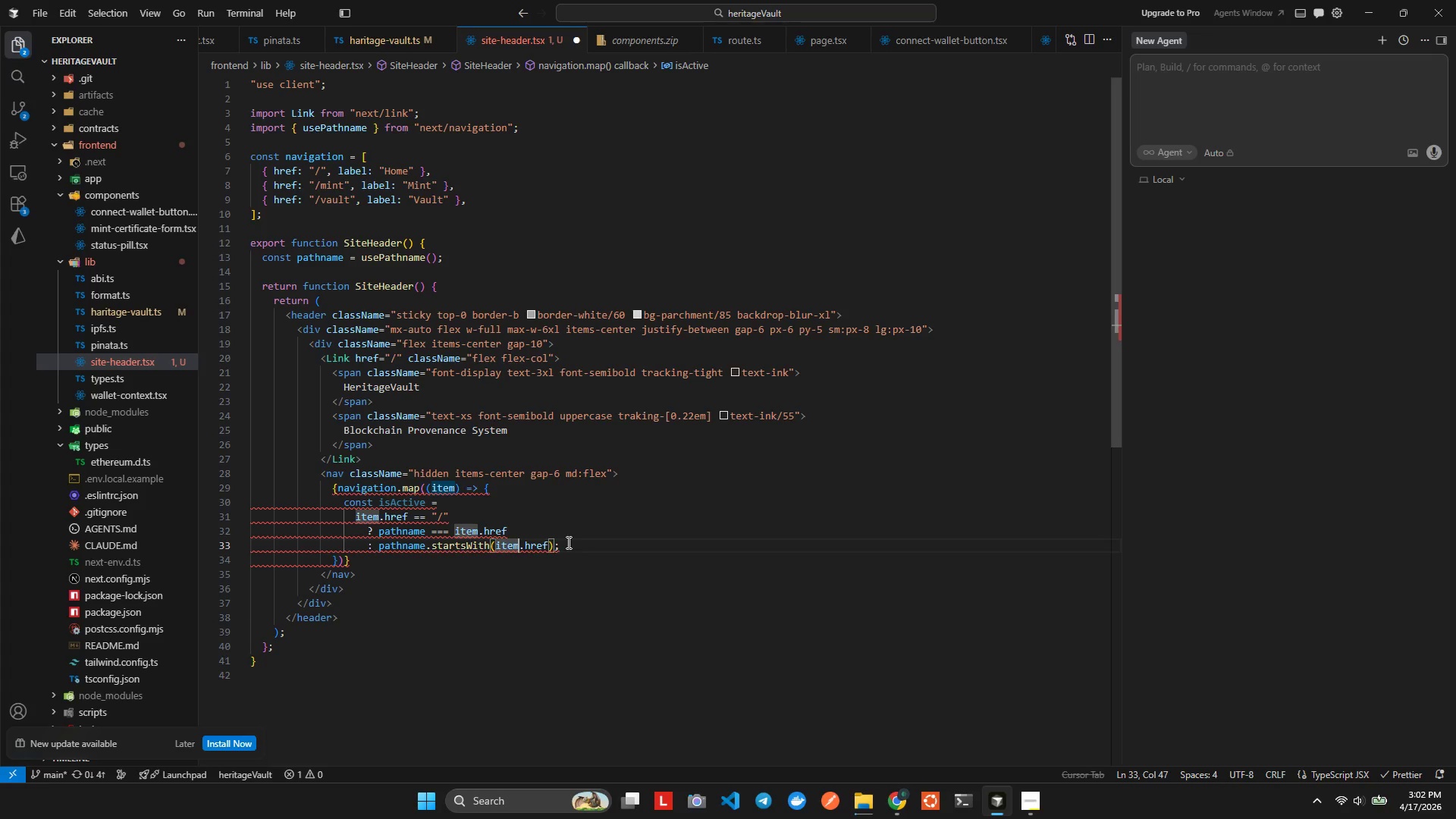 
hold_key(key=ArrowLeft, duration=1.0)
 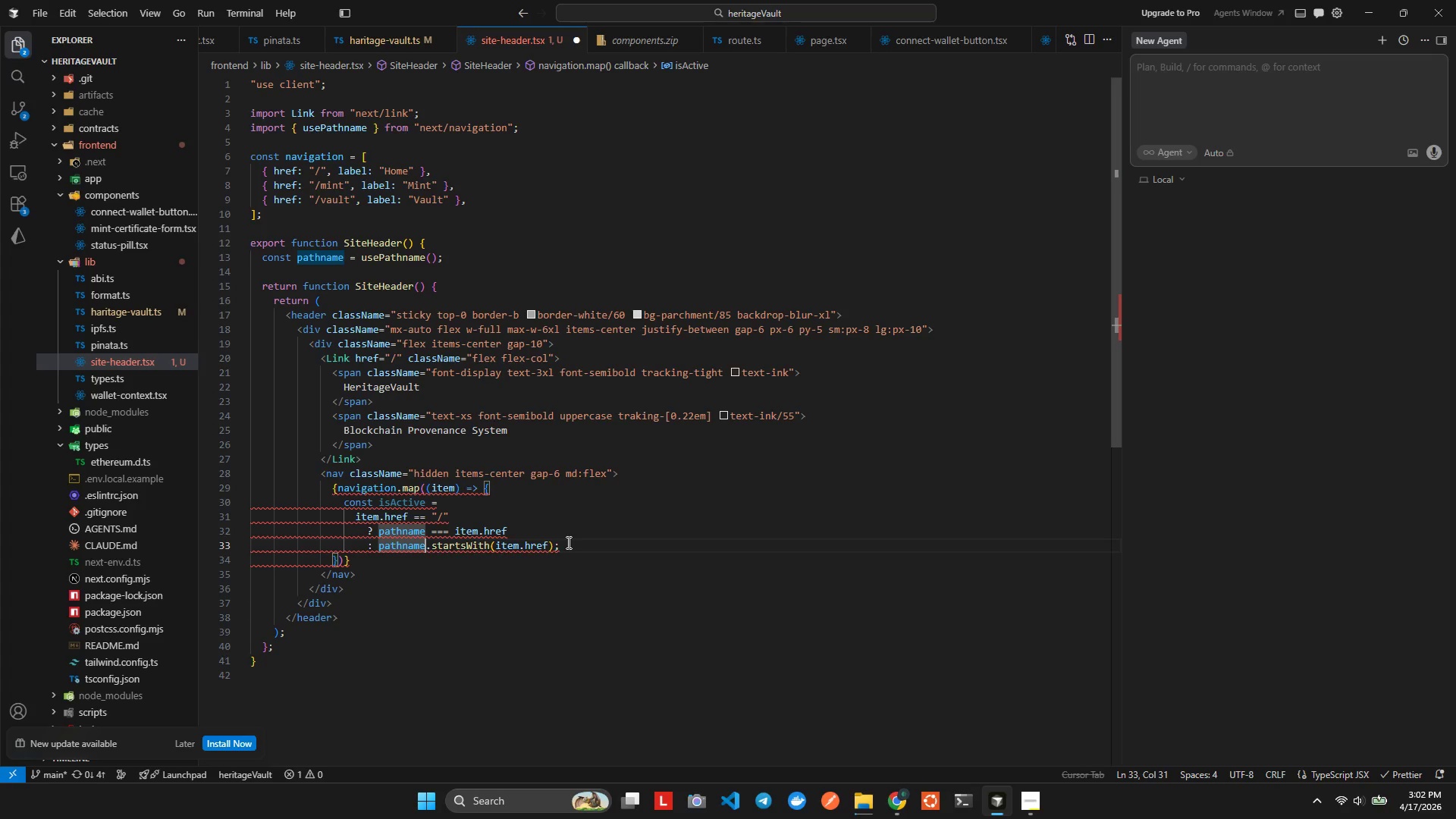 
hold_key(key=ArrowLeft, duration=20.27)
 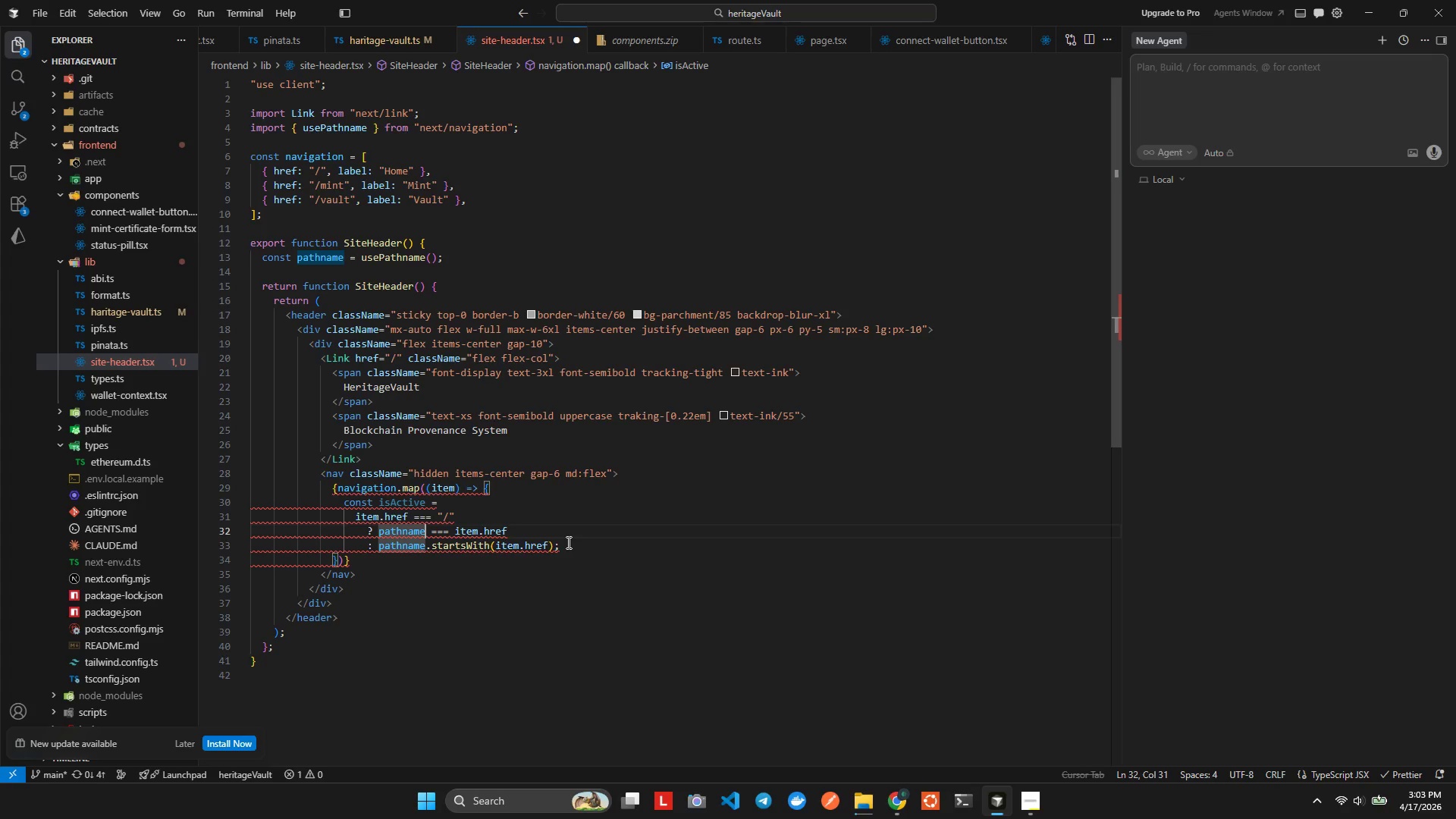 
key(ArrowRight)
 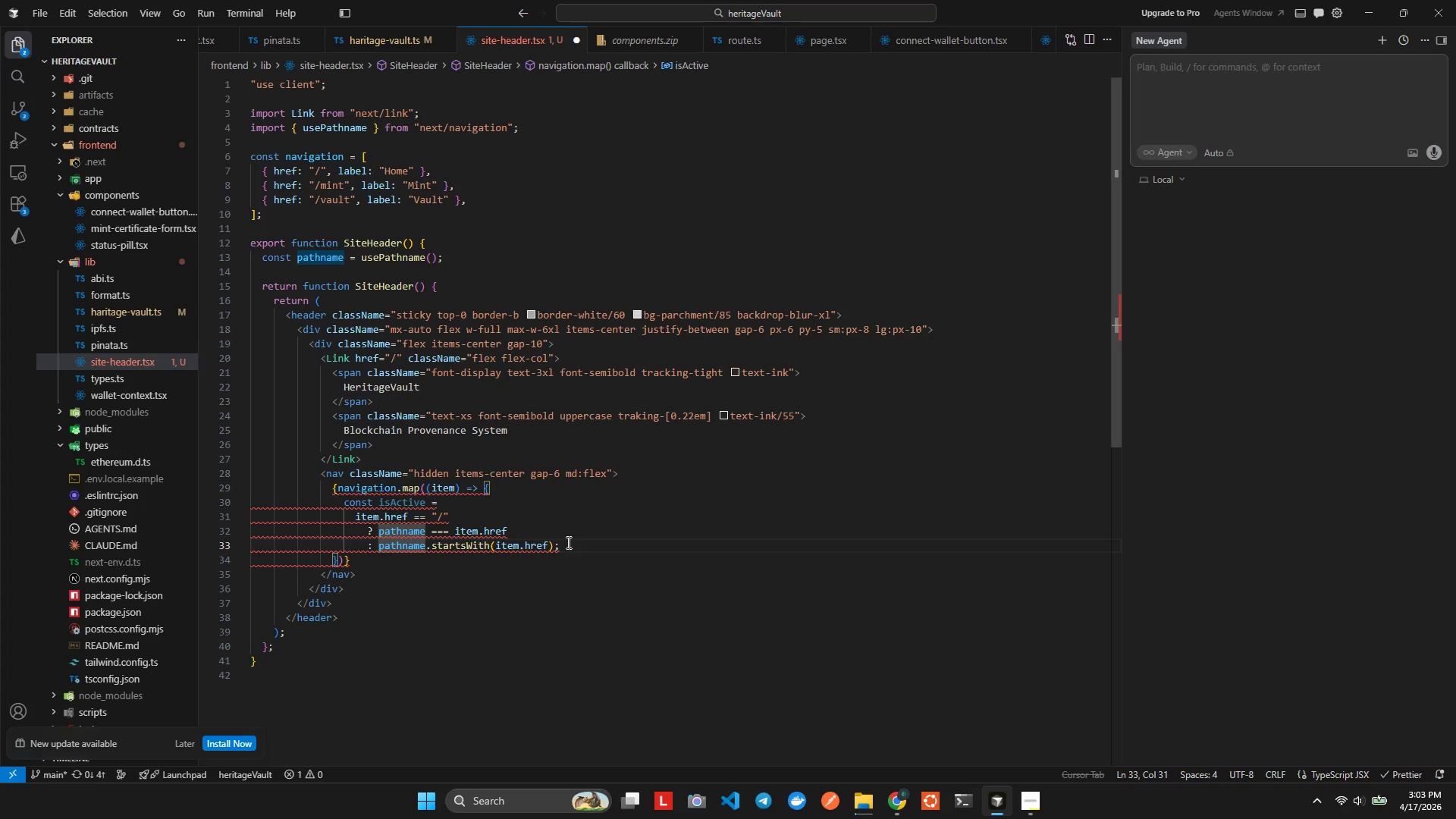 
key(ArrowUp)
 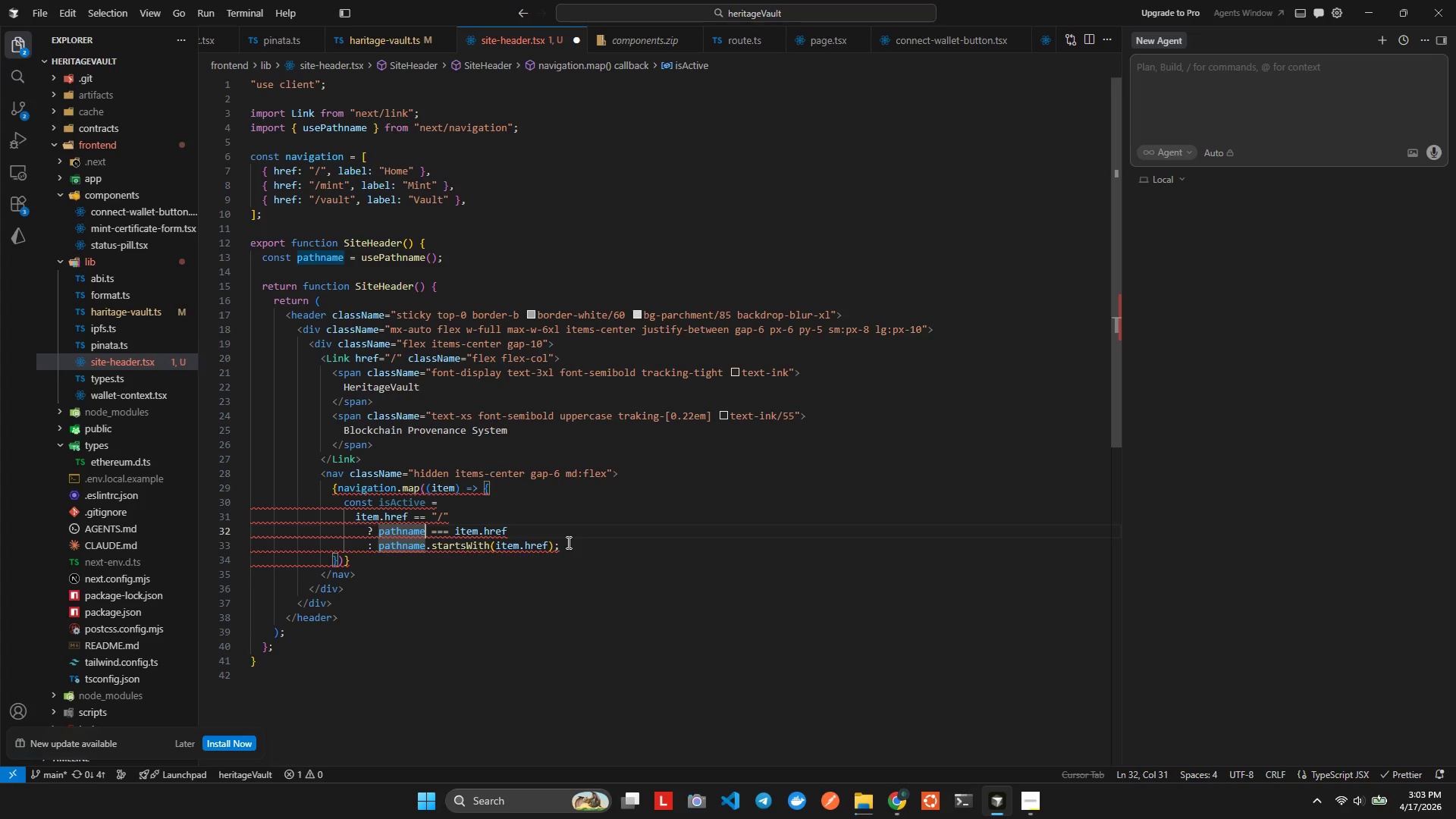 
key(ArrowUp)
 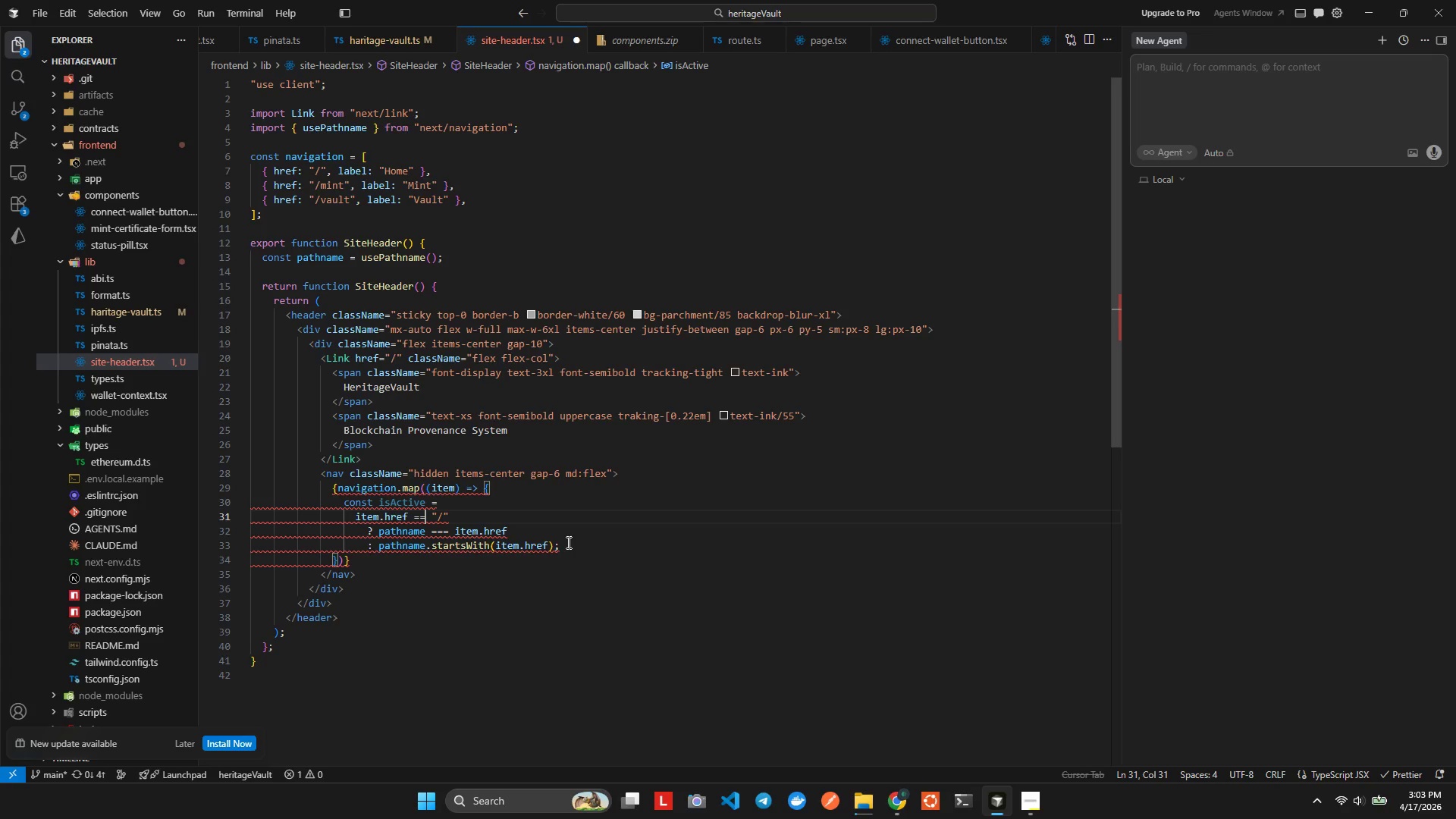 
key(Equal)
 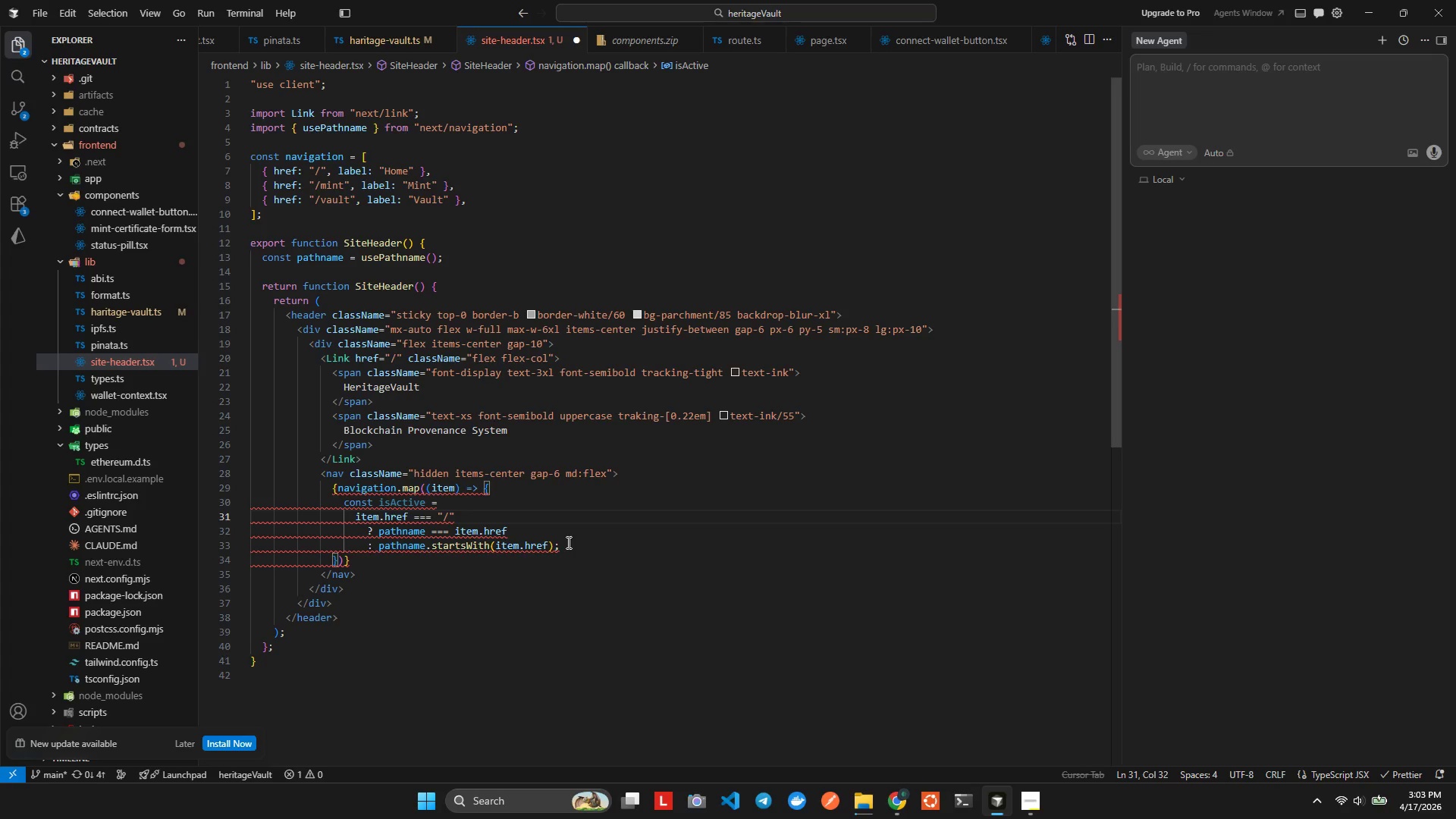 
key(ArrowDown)
 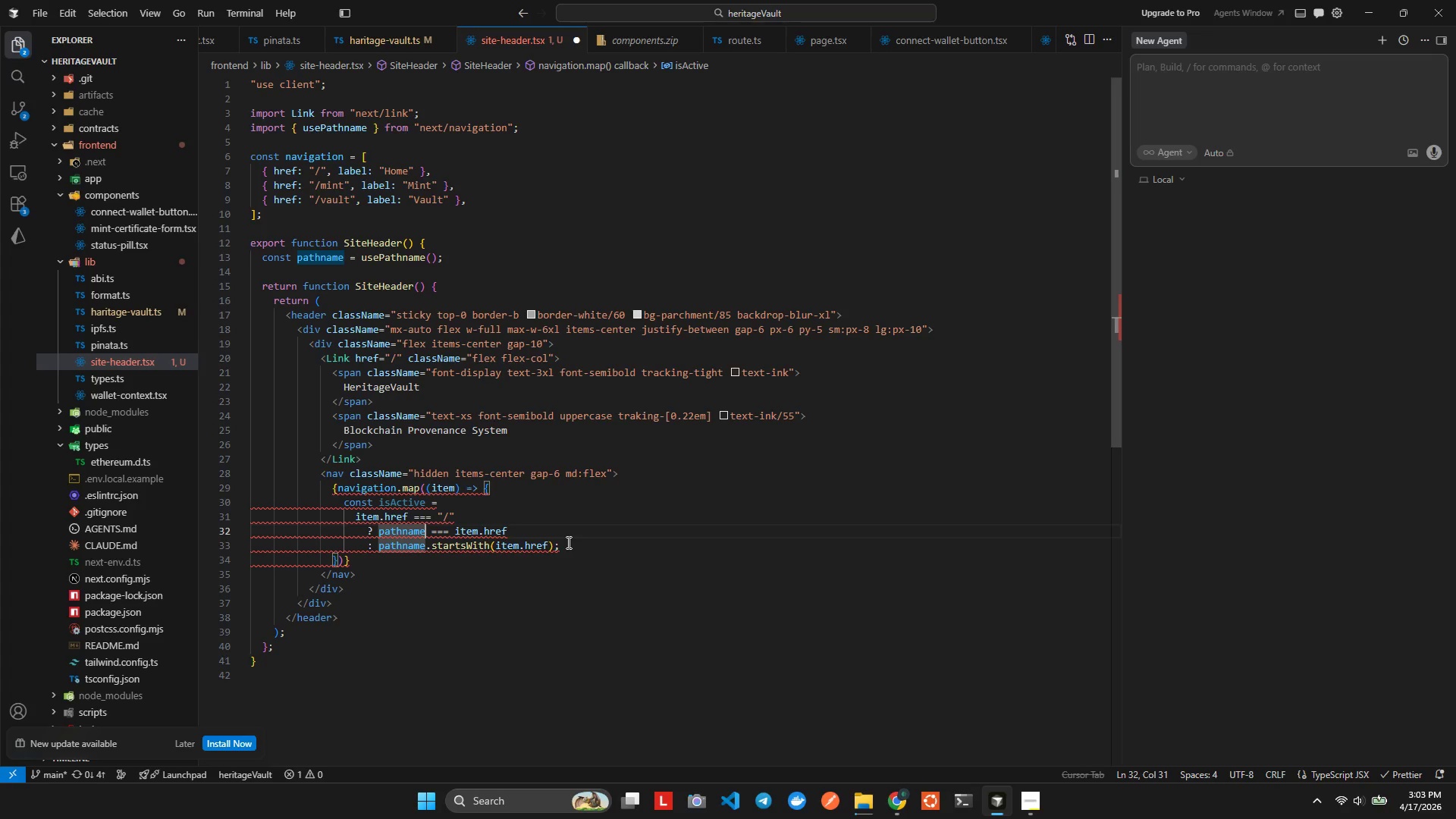 
hold_key(key=ArrowRight, duration=1.11)
 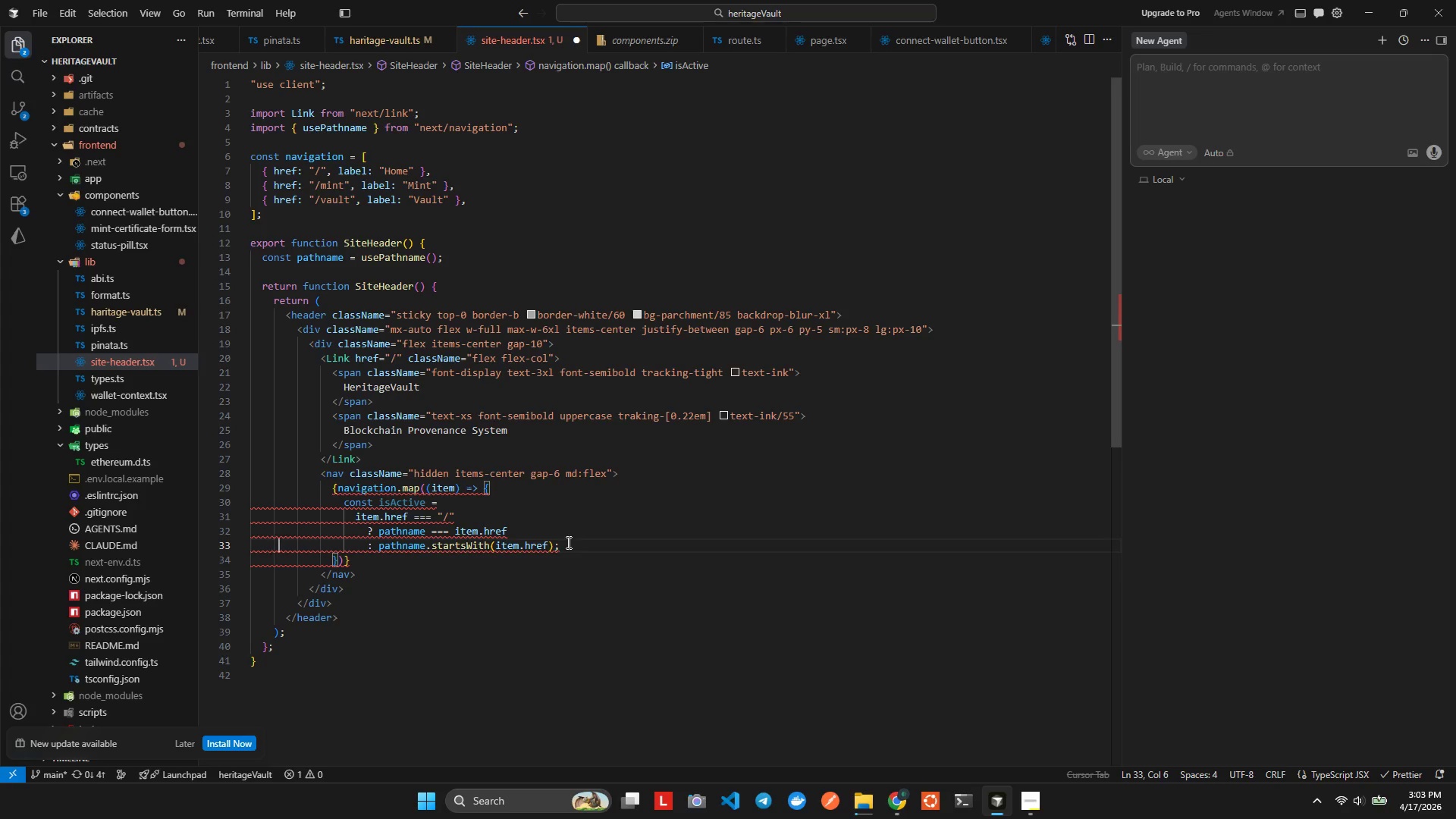 
key(ArrowDown)
 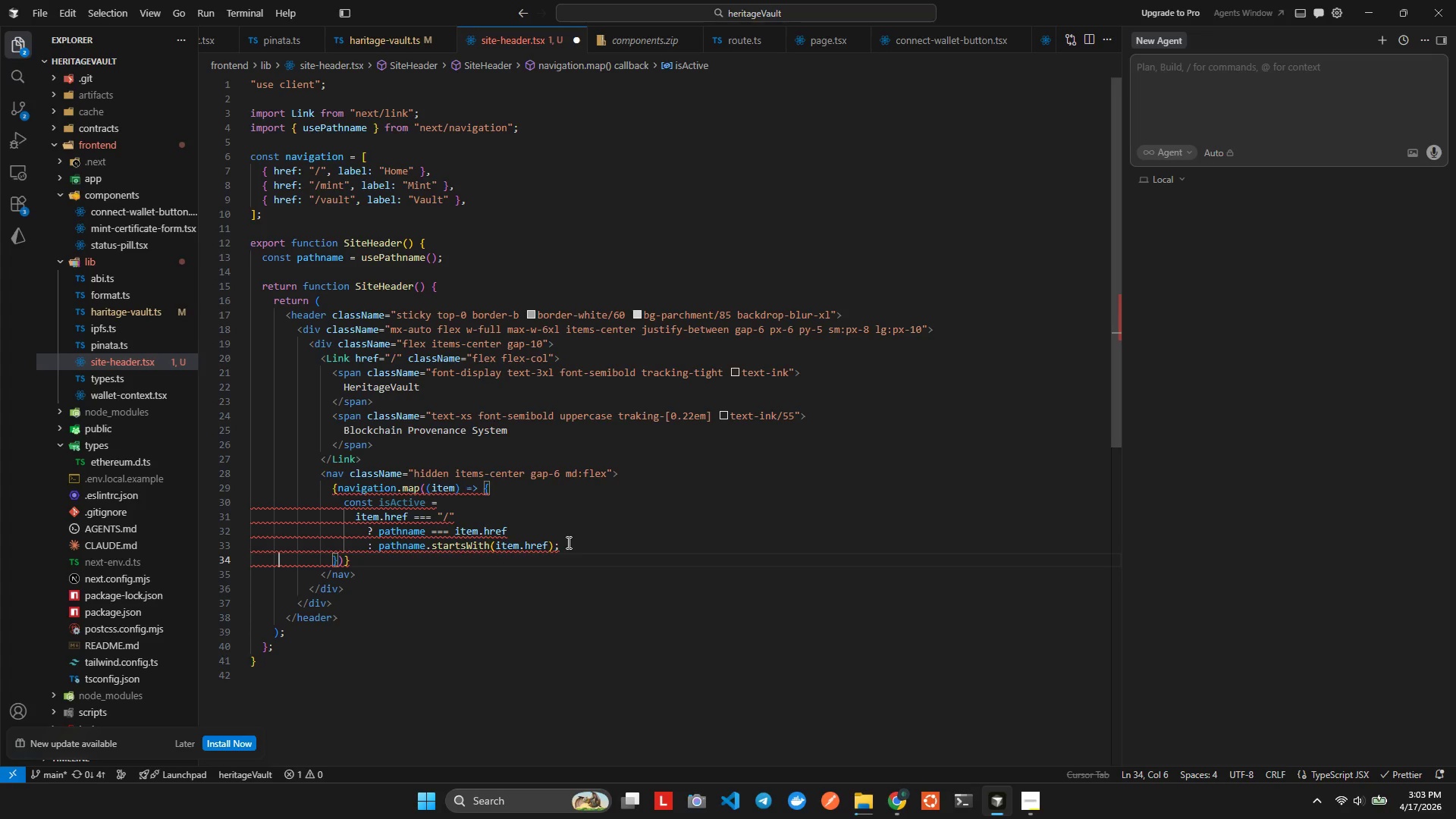 
key(ArrowDown)
 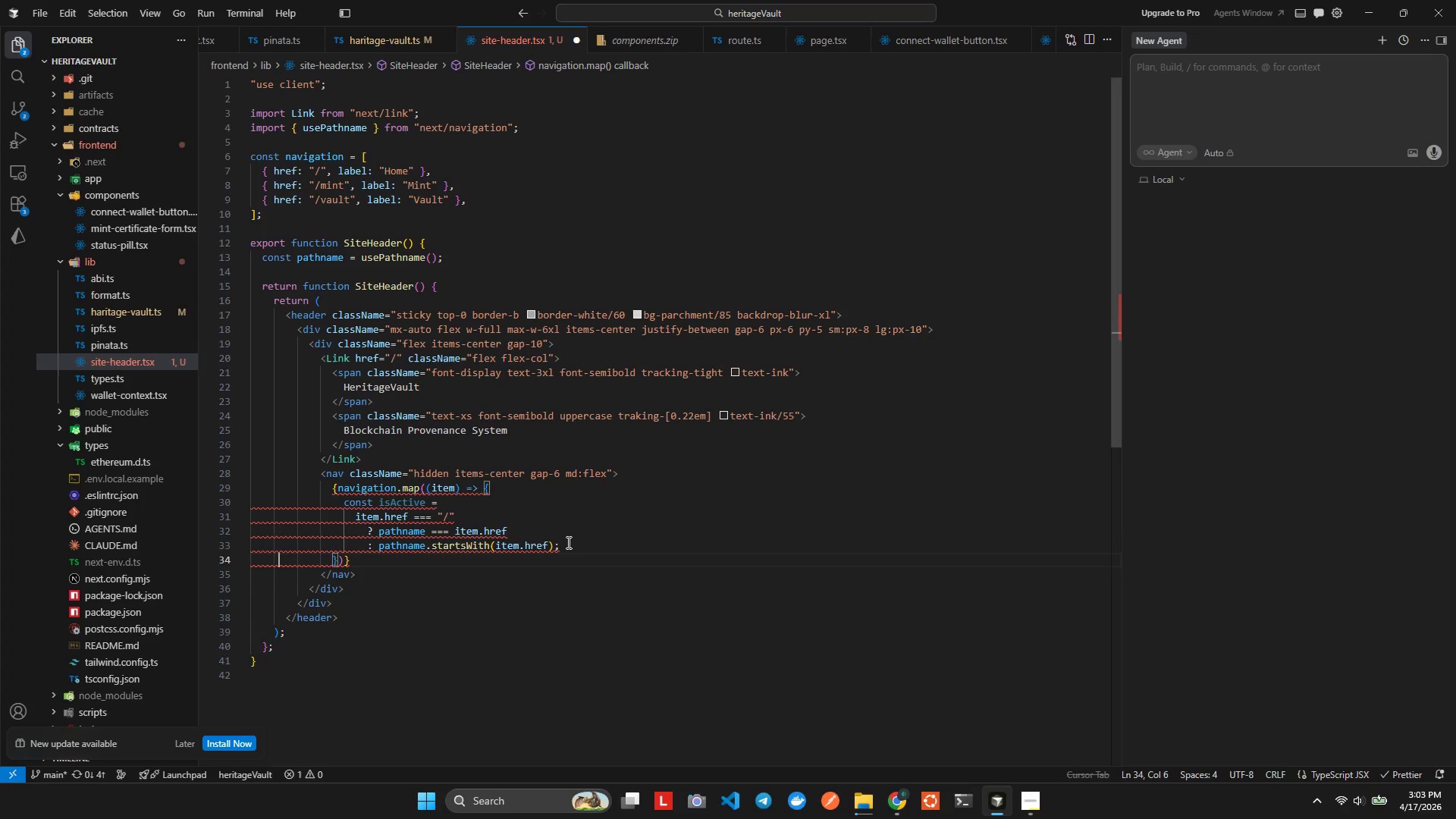 
key(ArrowLeft)
 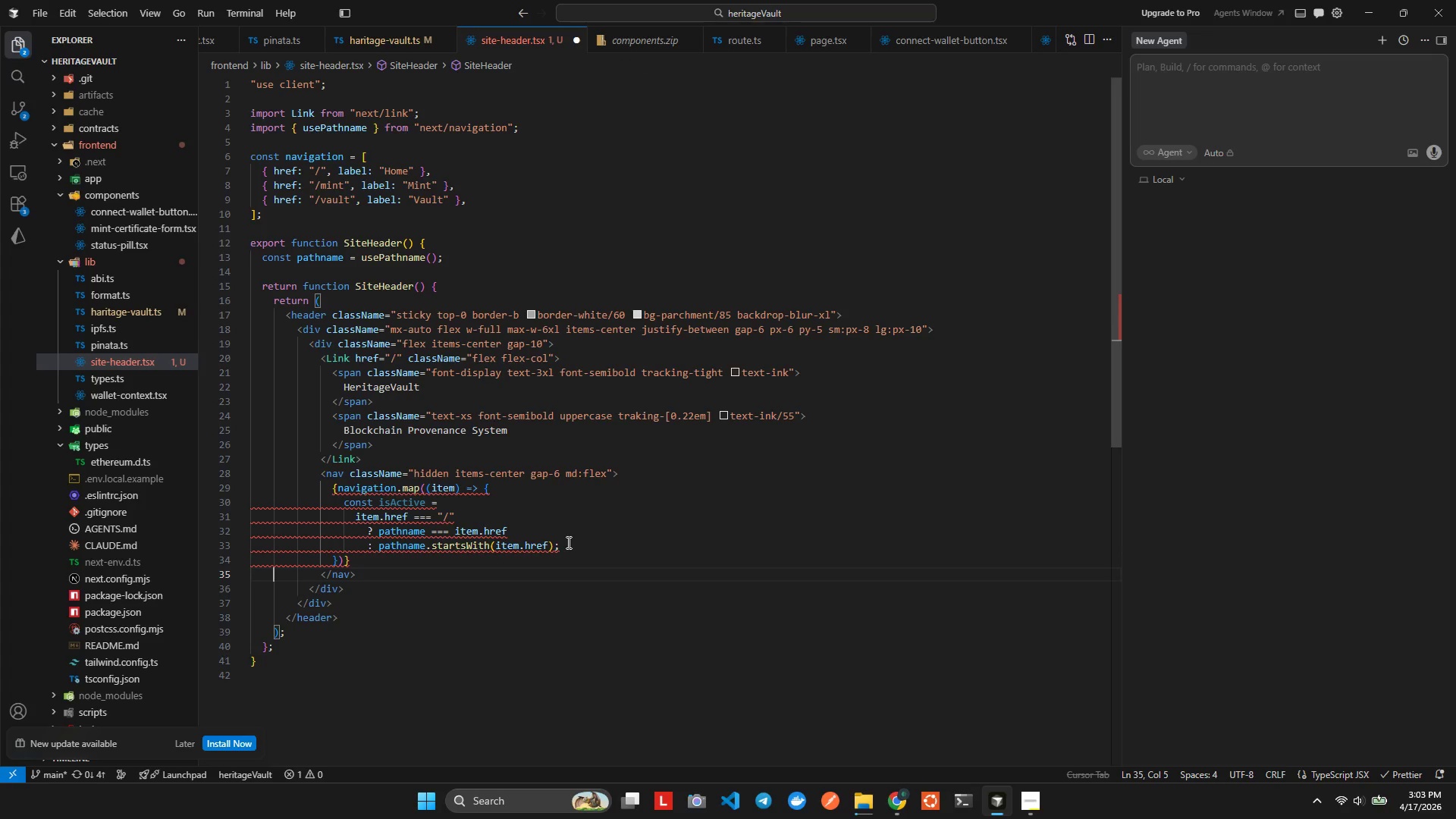 
key(ArrowLeft)
 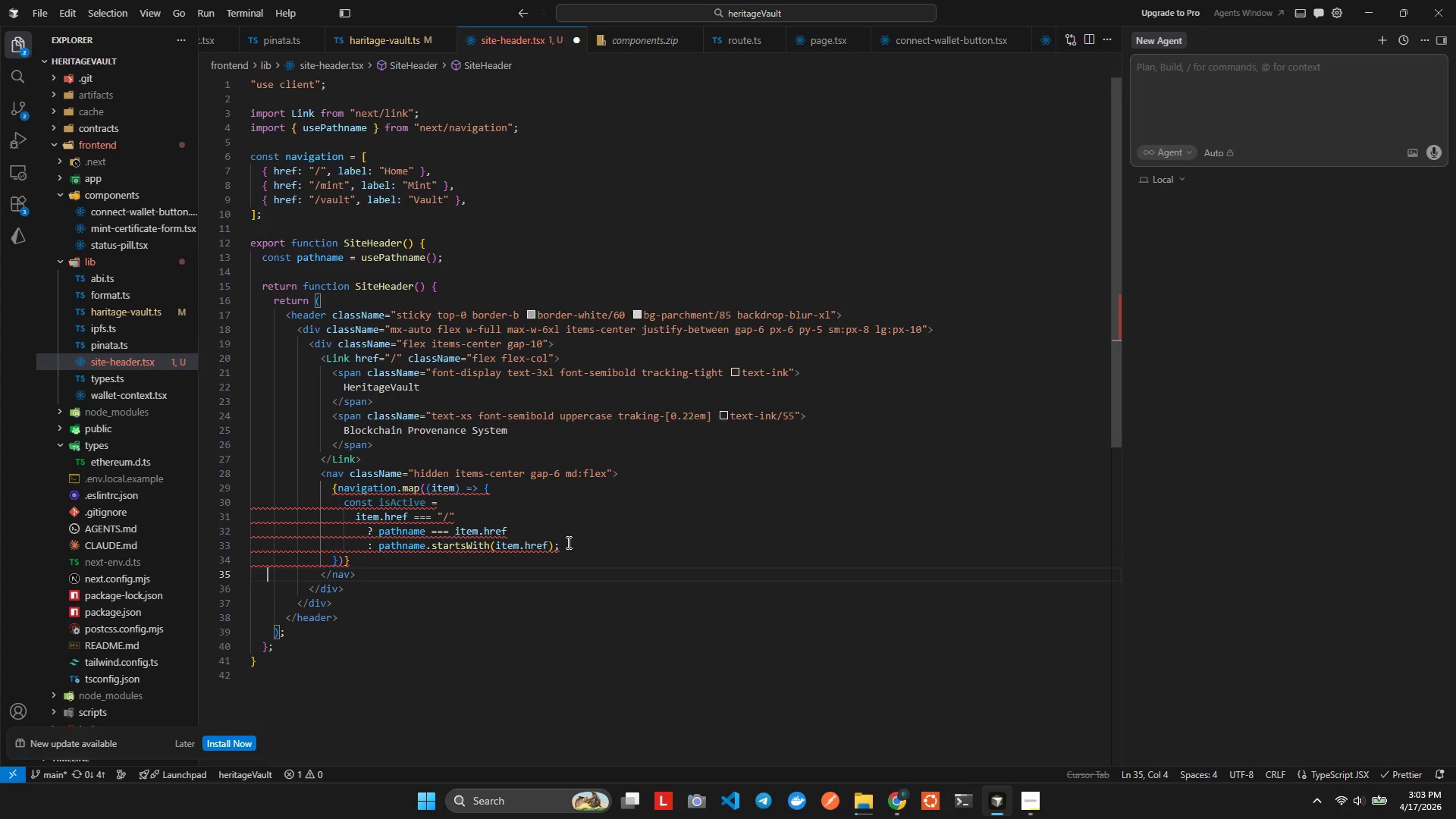 
key(ArrowLeft)
 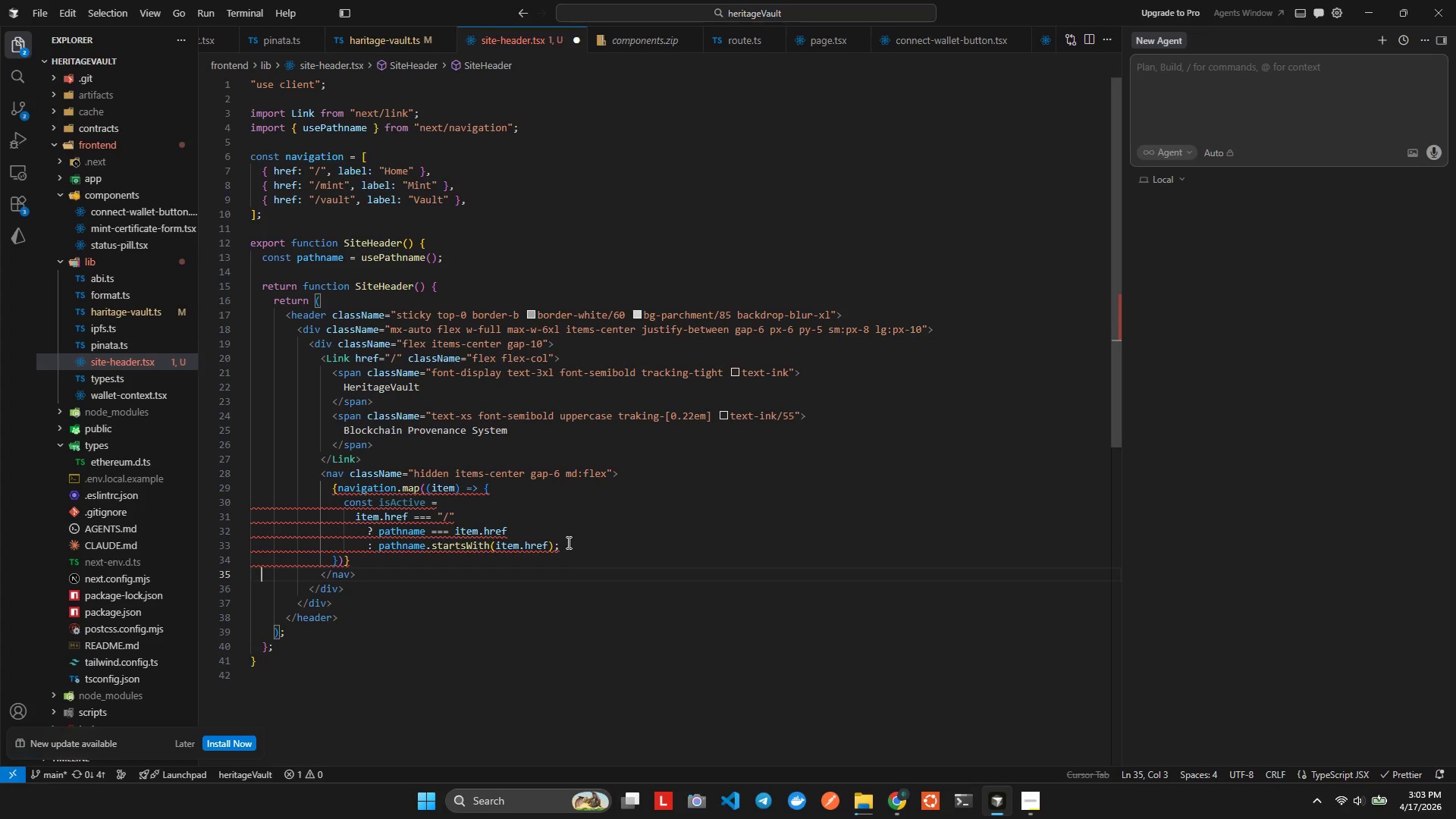 
key(ArrowLeft)
 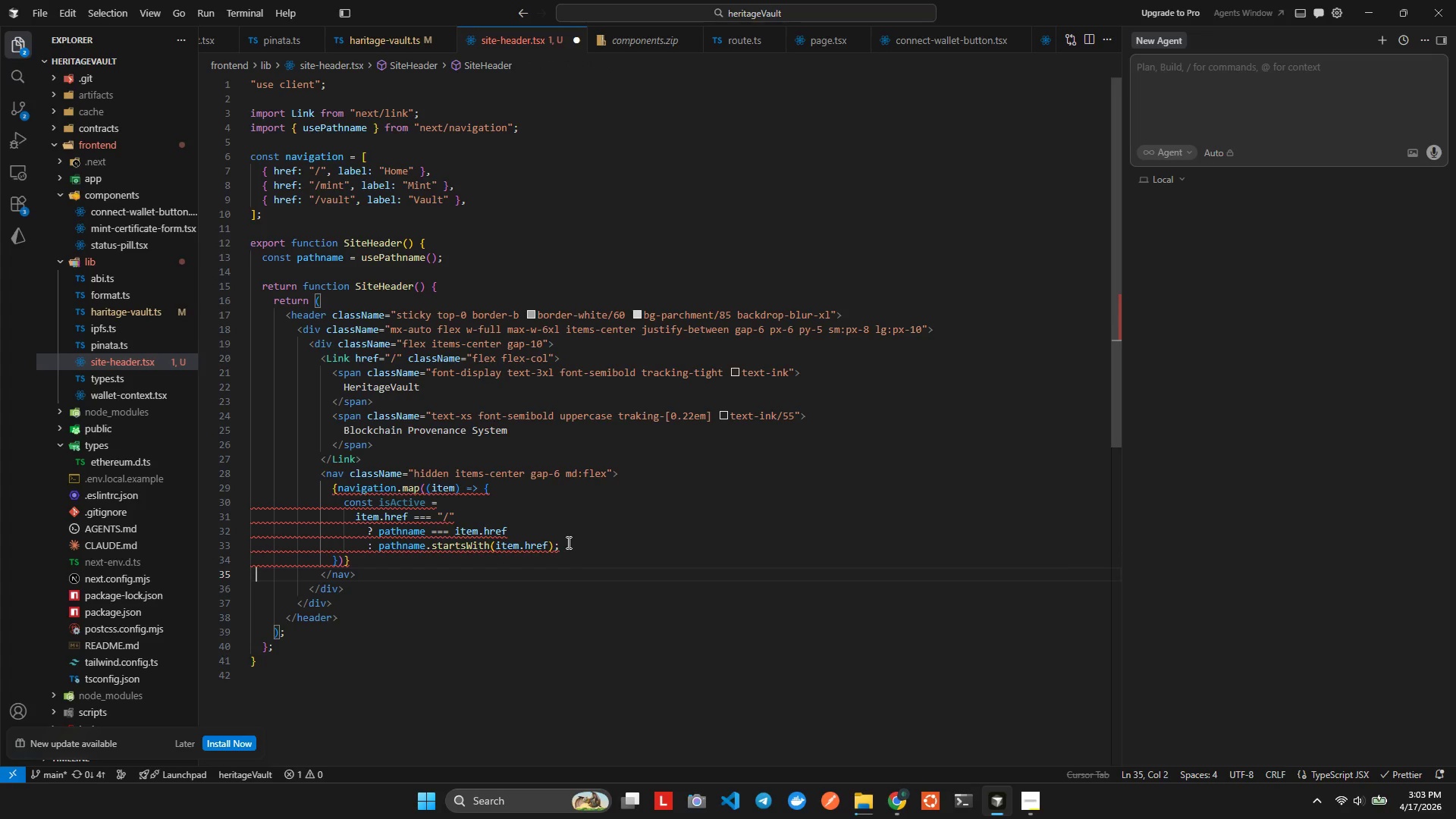 
key(ArrowLeft)
 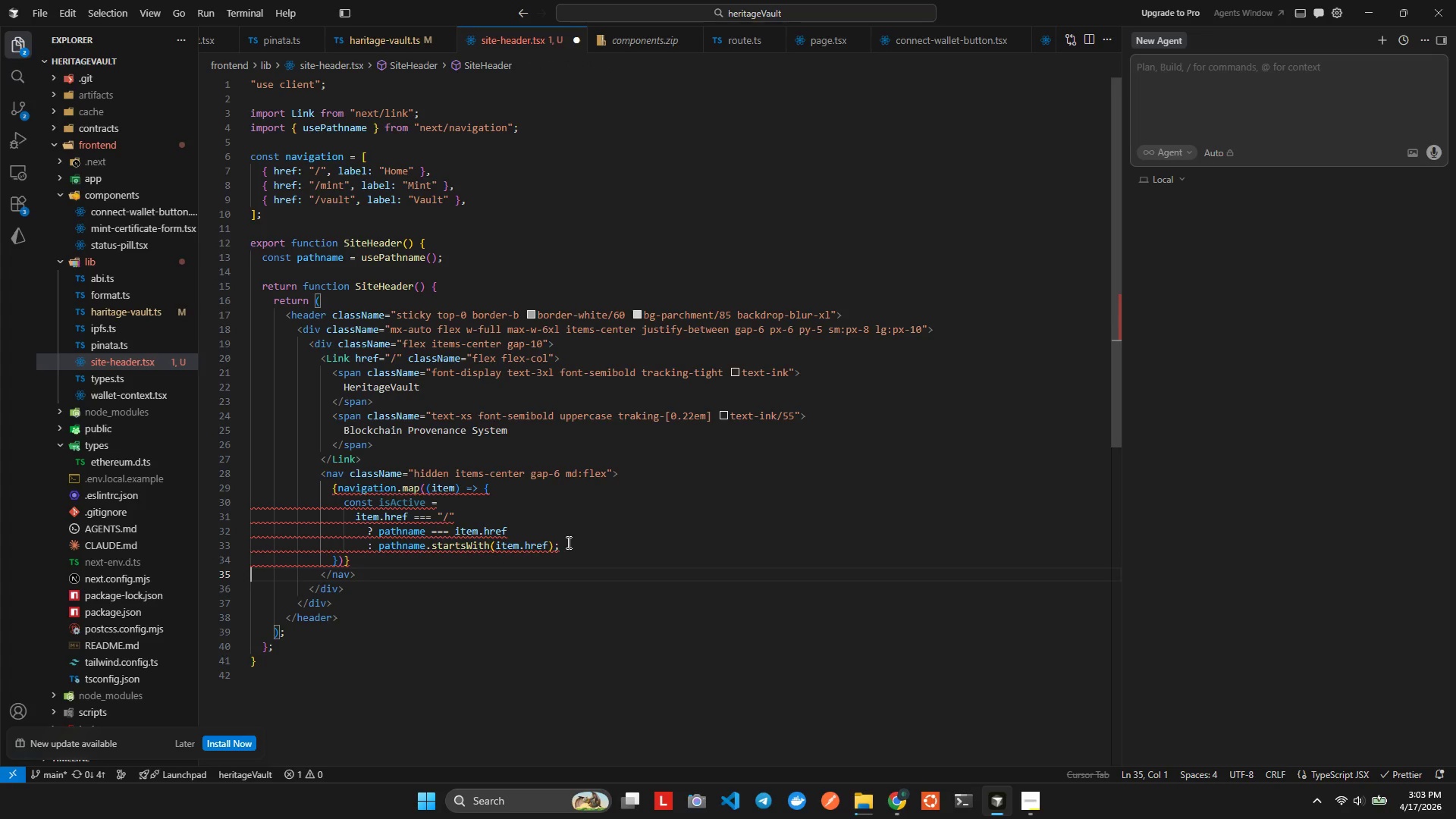 
key(ArrowUp)
 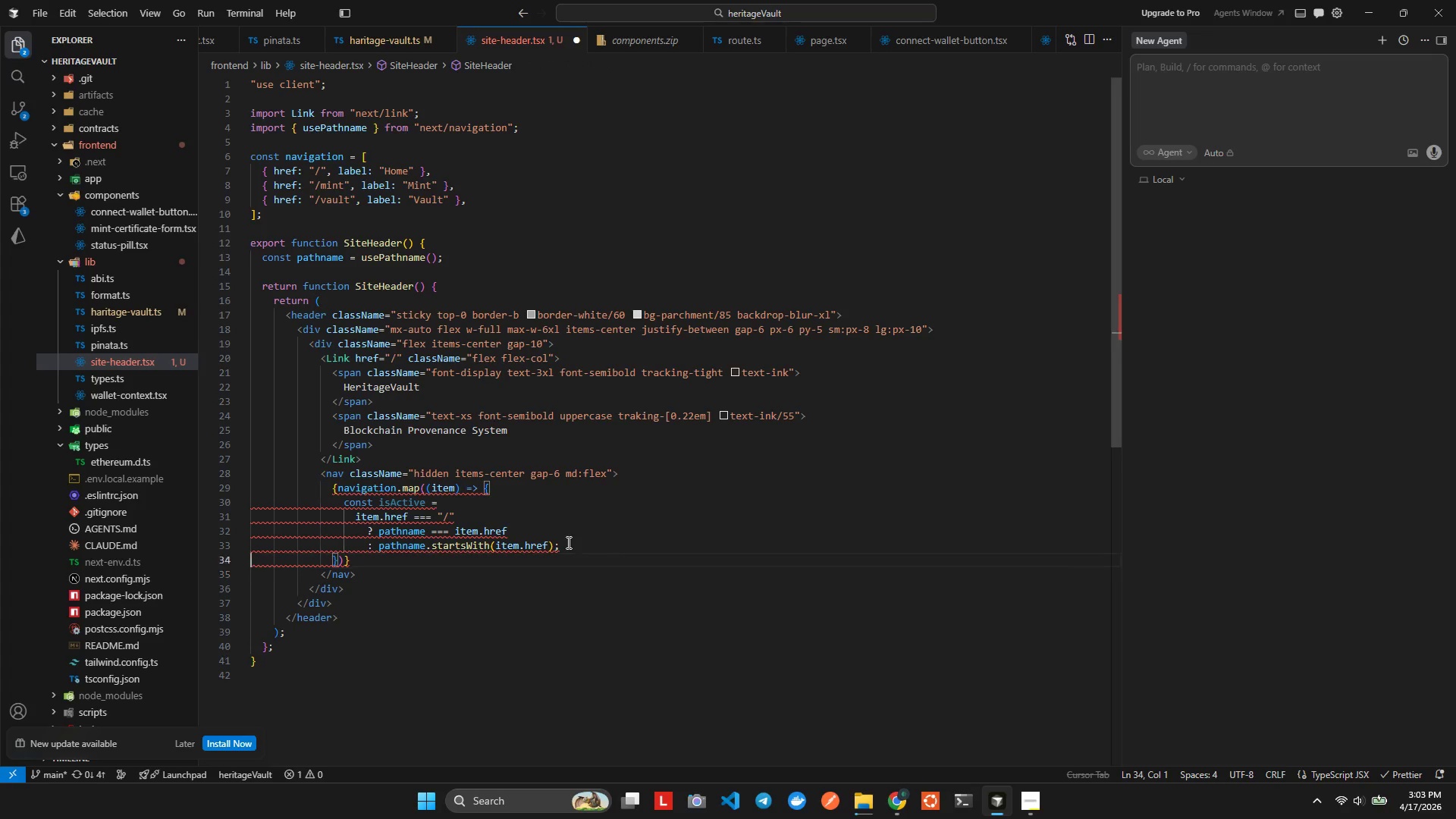 
key(ArrowLeft)
 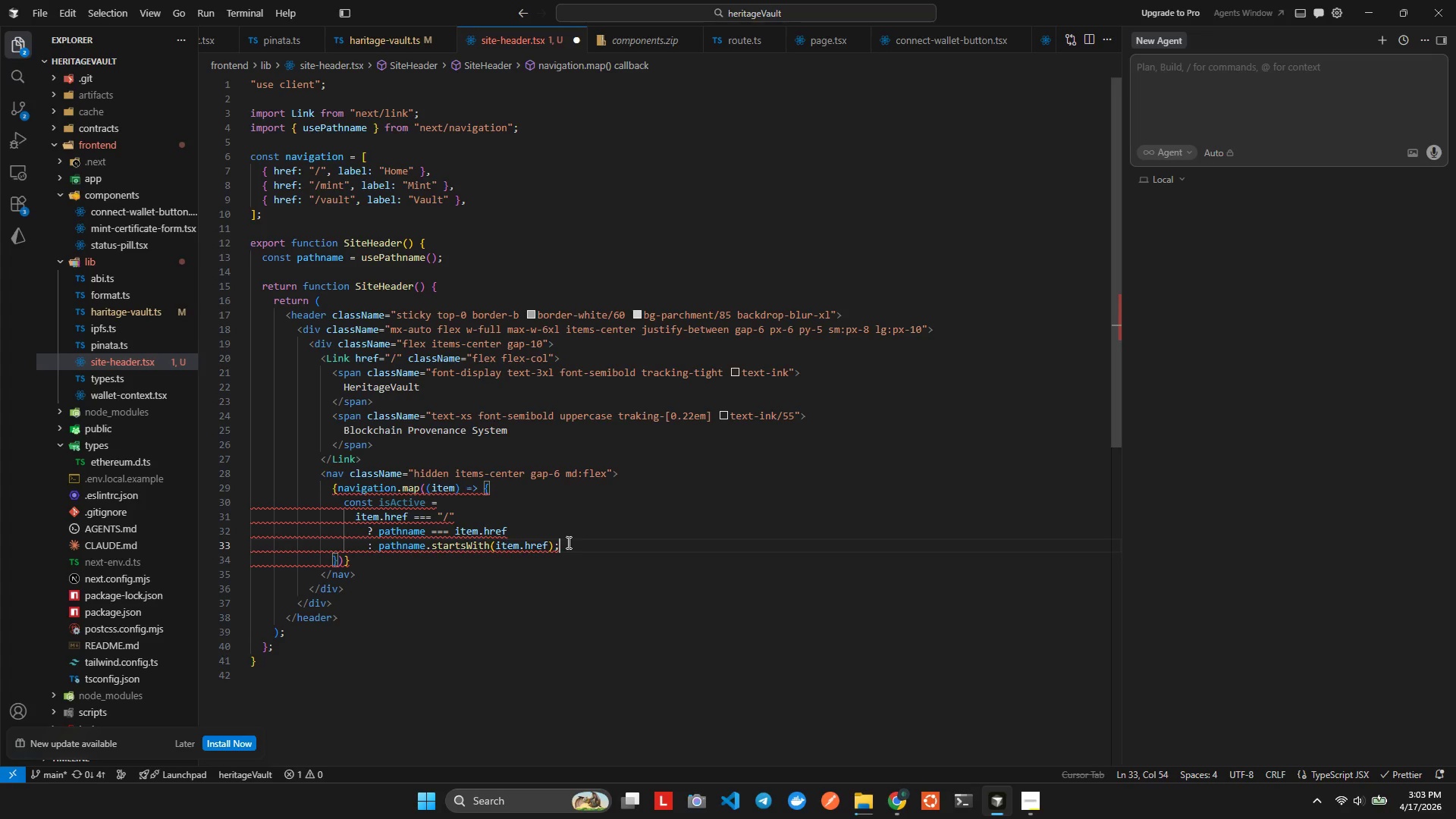 
key(Enter)
 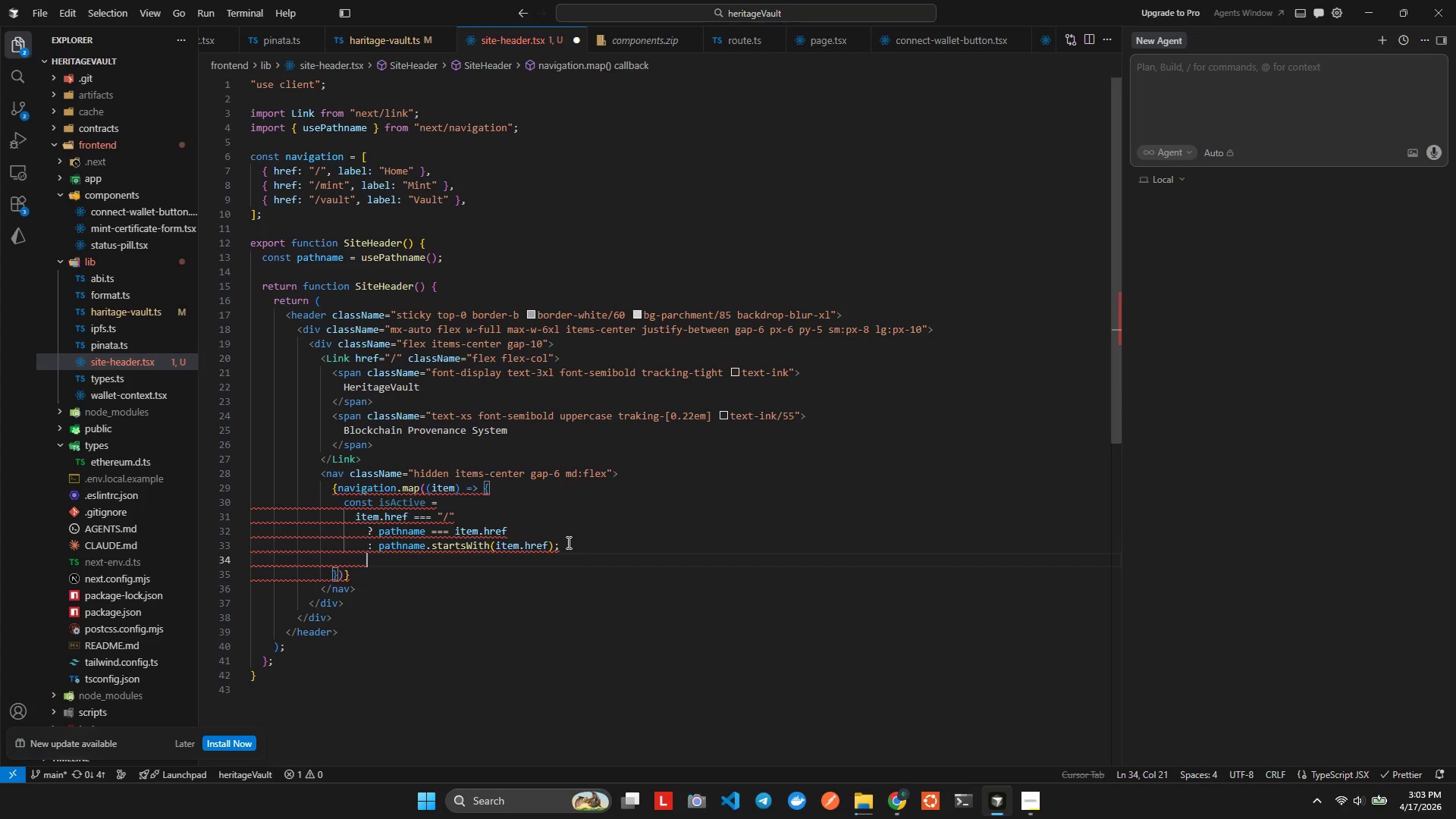 
key(Backspace)
type(retrn )
 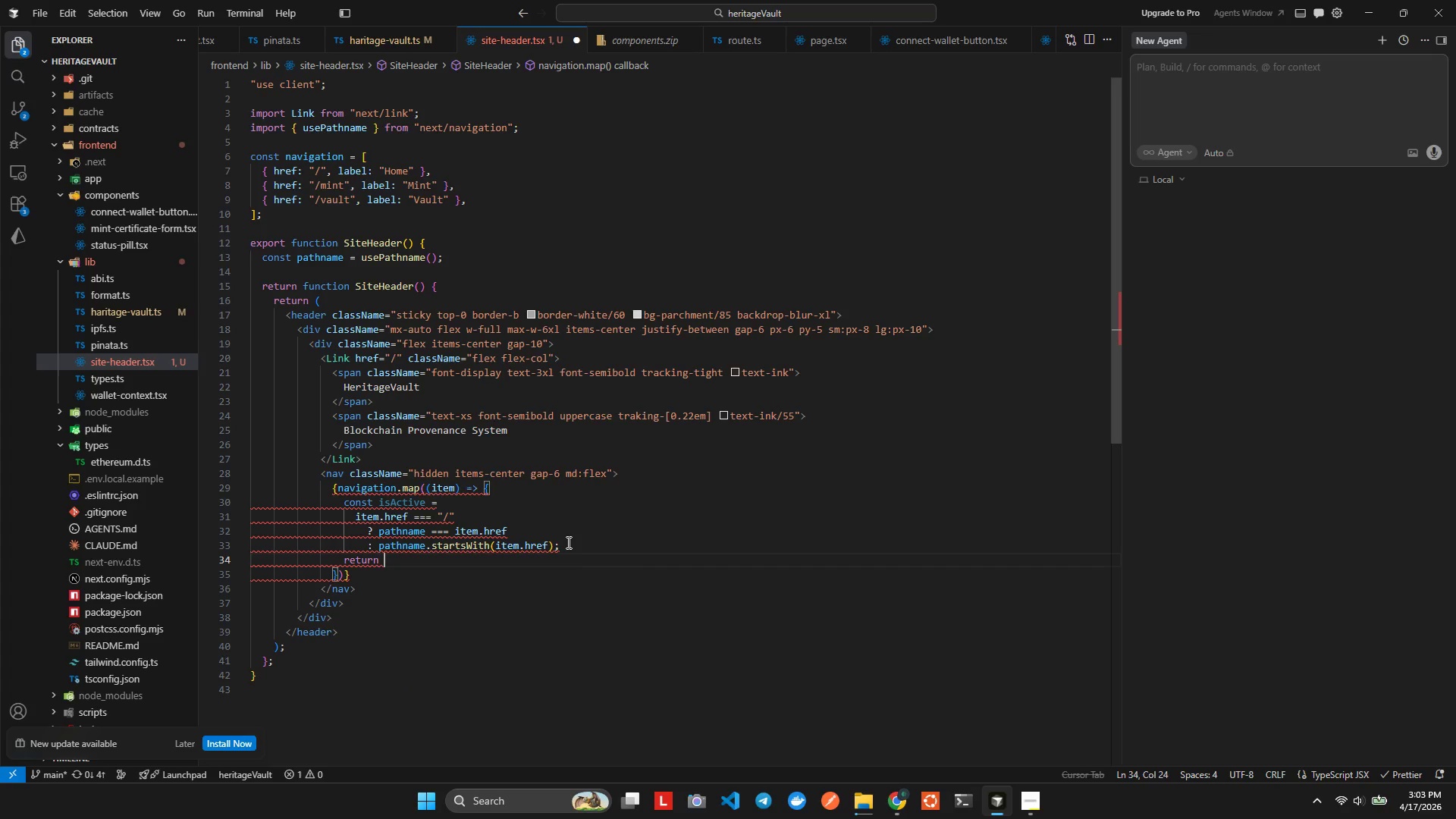 
hold_key(key=U, duration=0.38)
 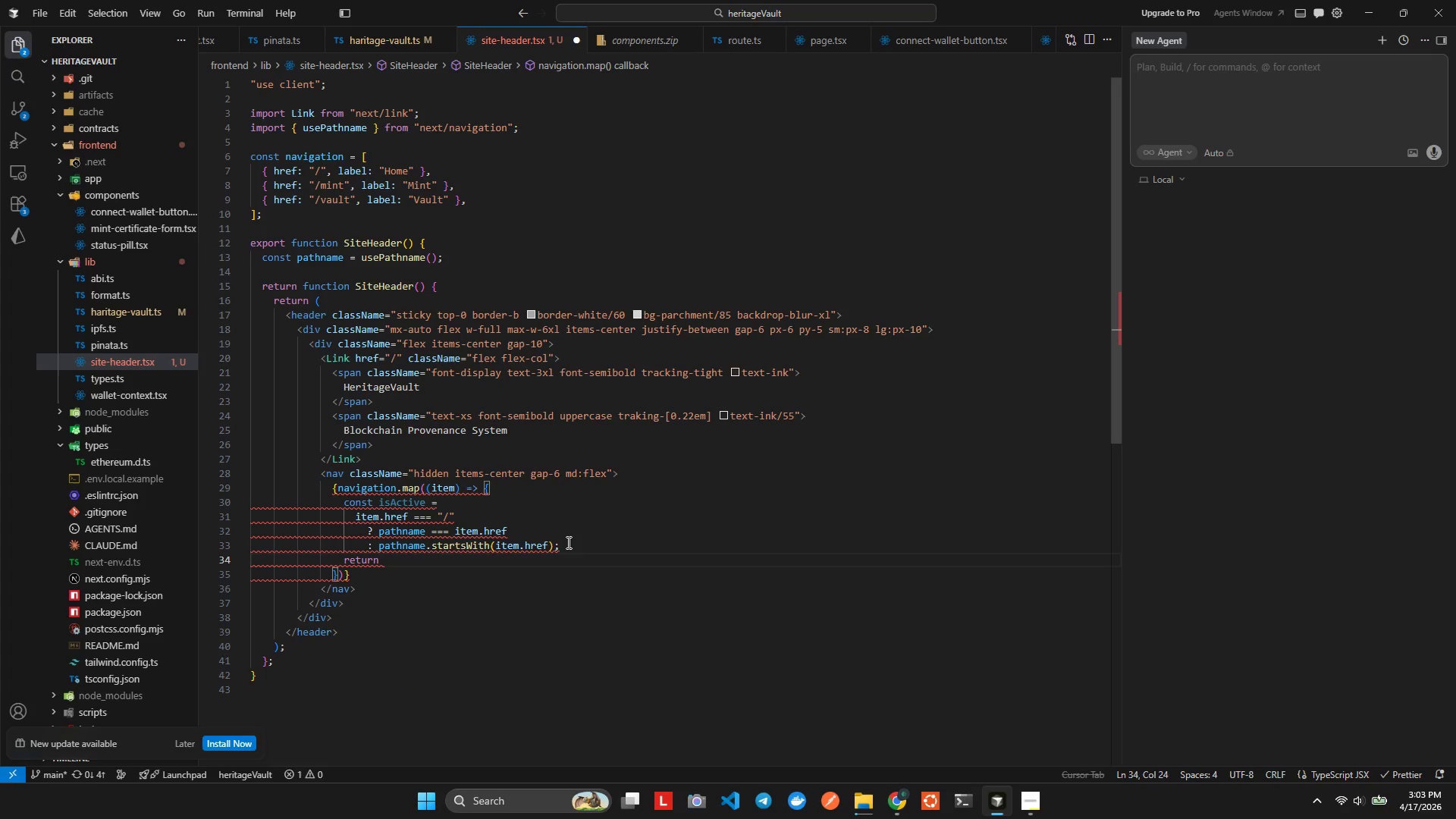 
wait(5.94)
 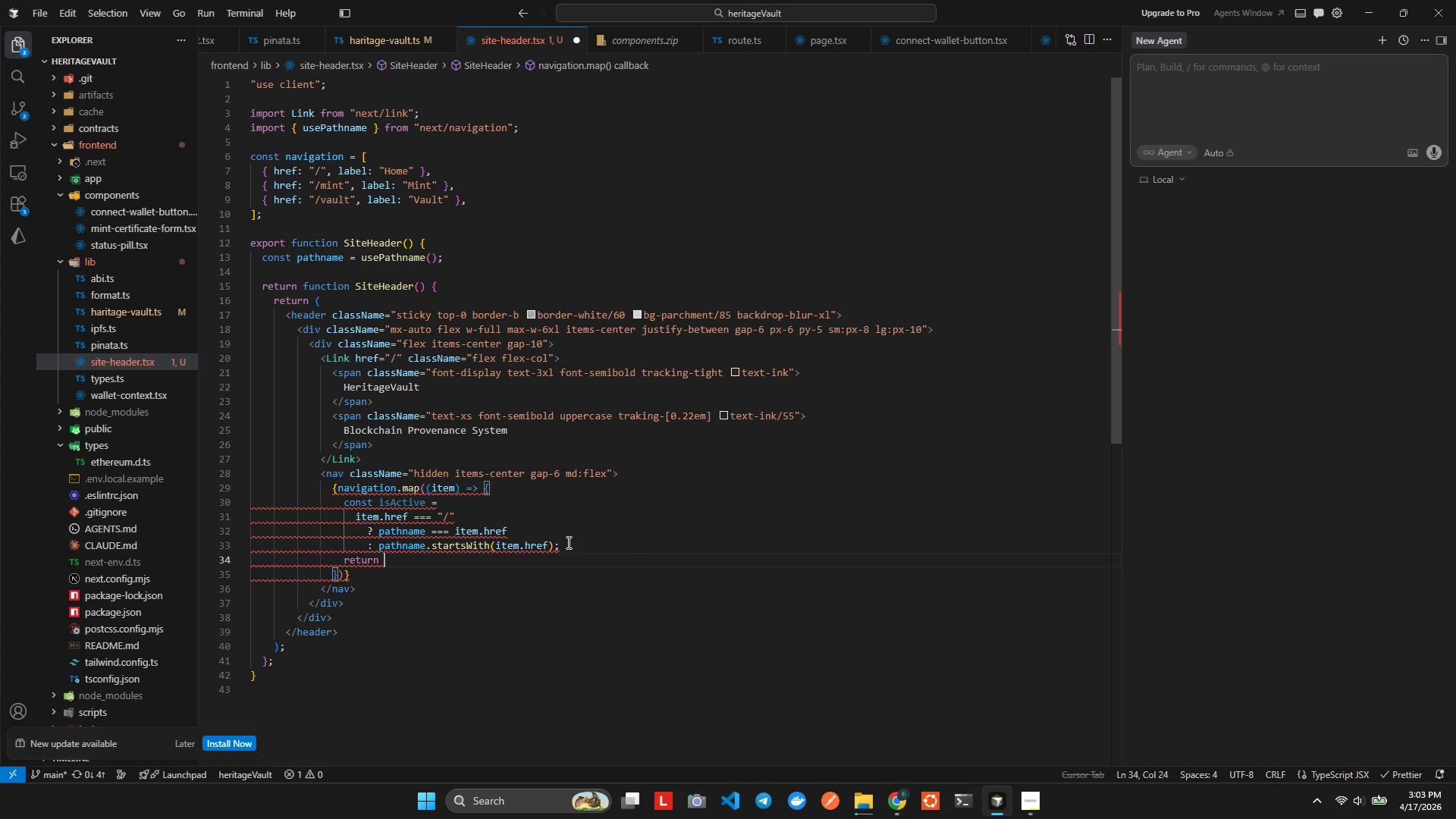 
key(Shift+9)
 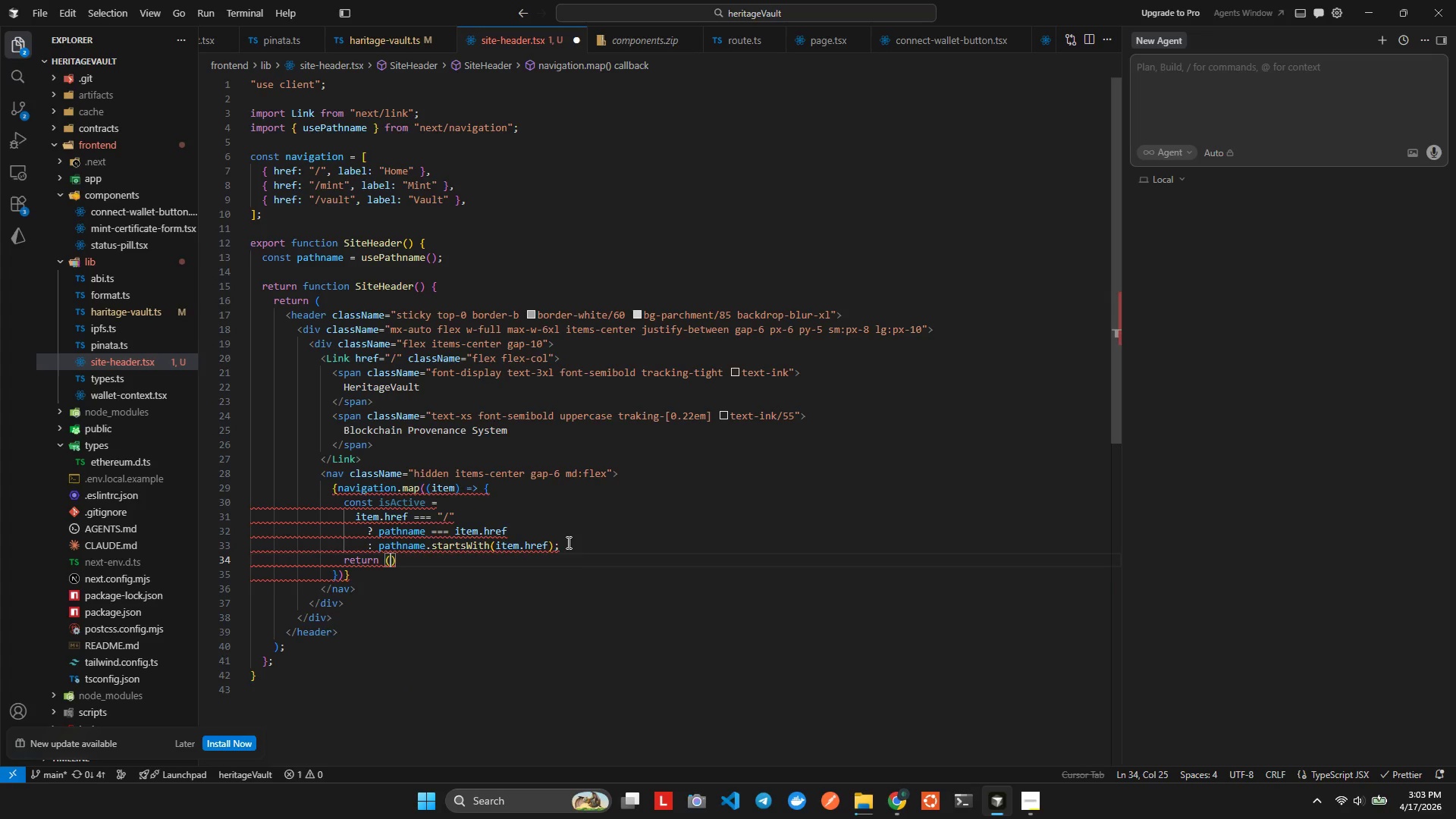 
key(Enter)
 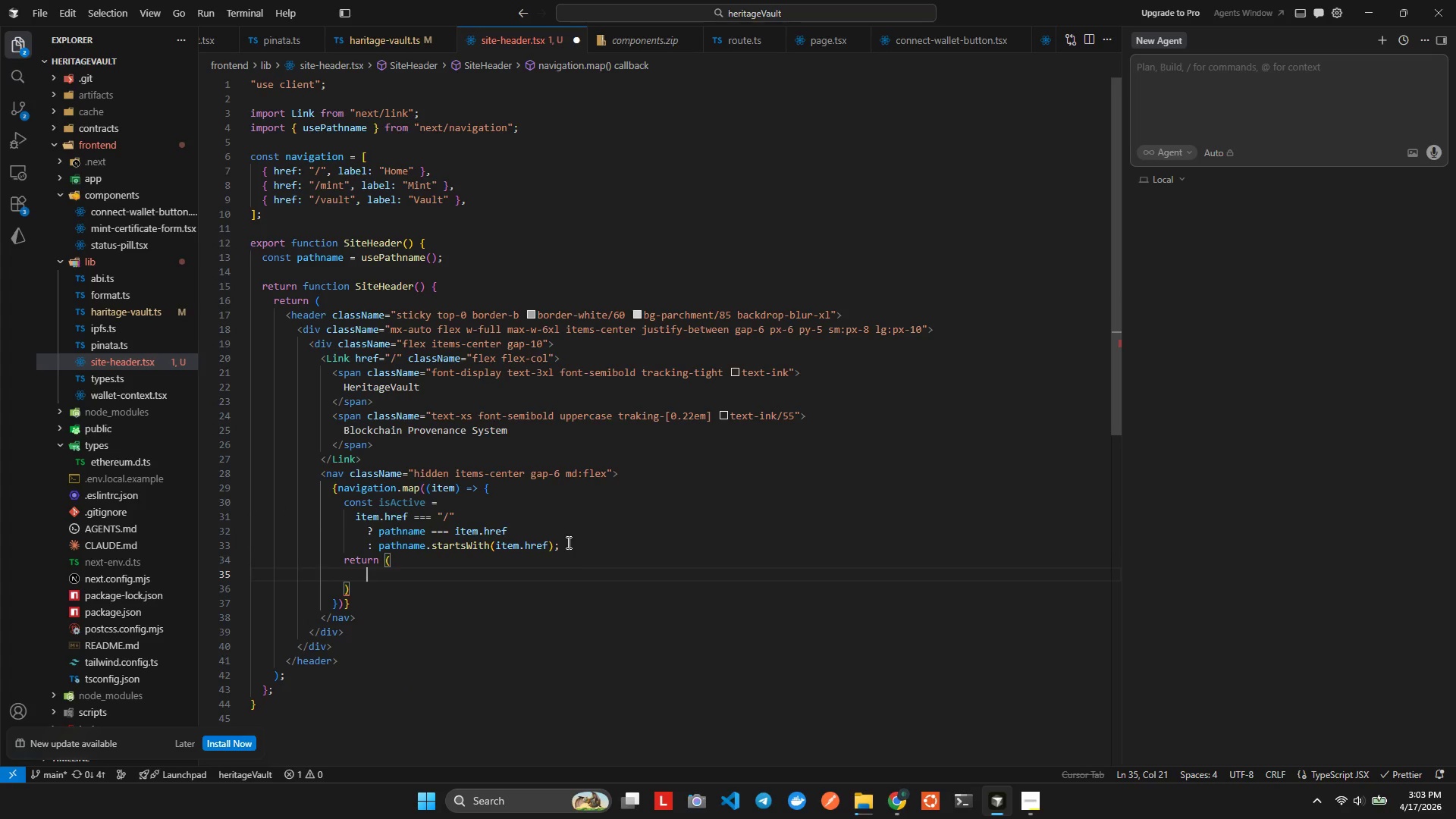 
type(Link)
 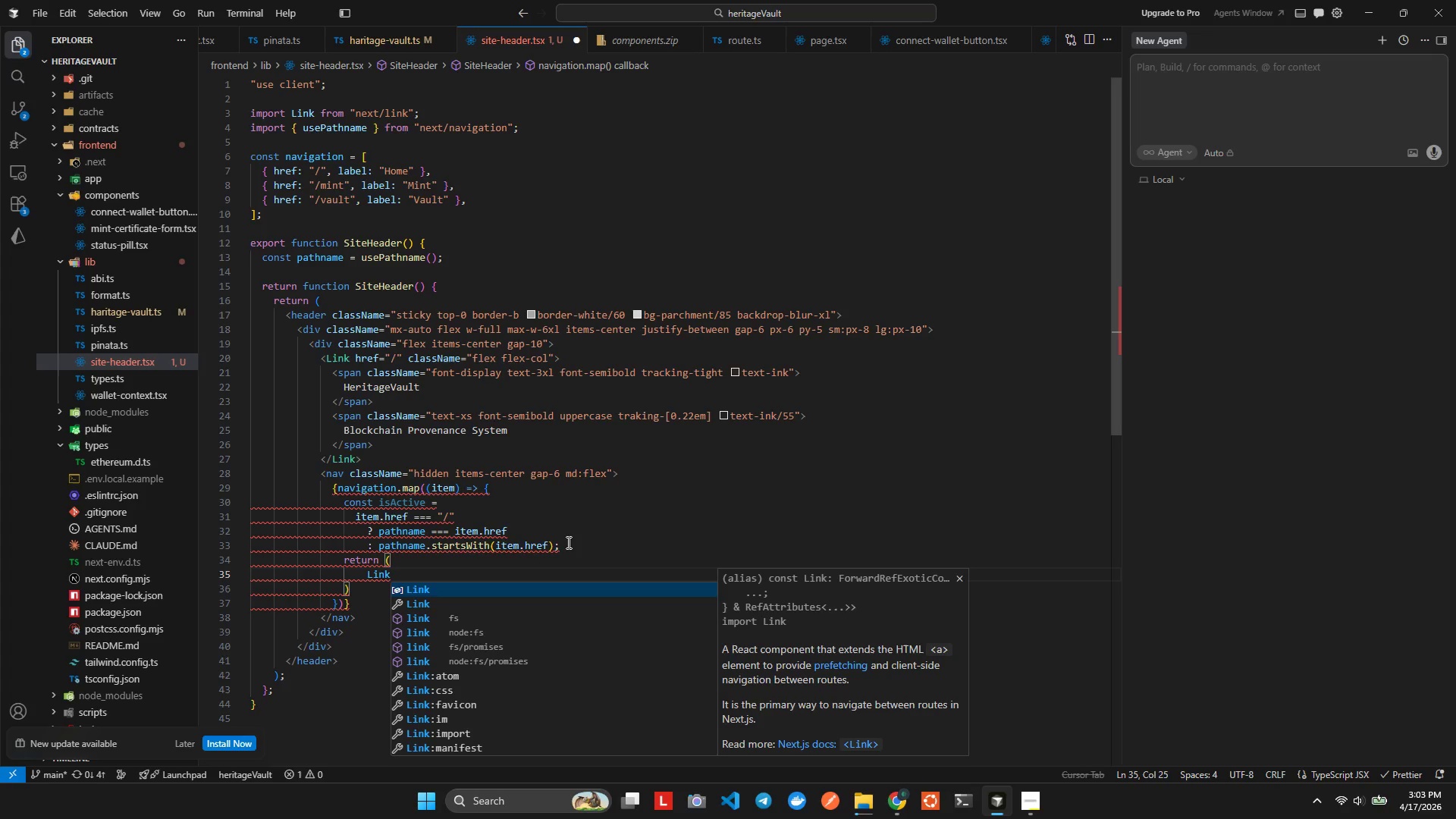 
key(Enter)
 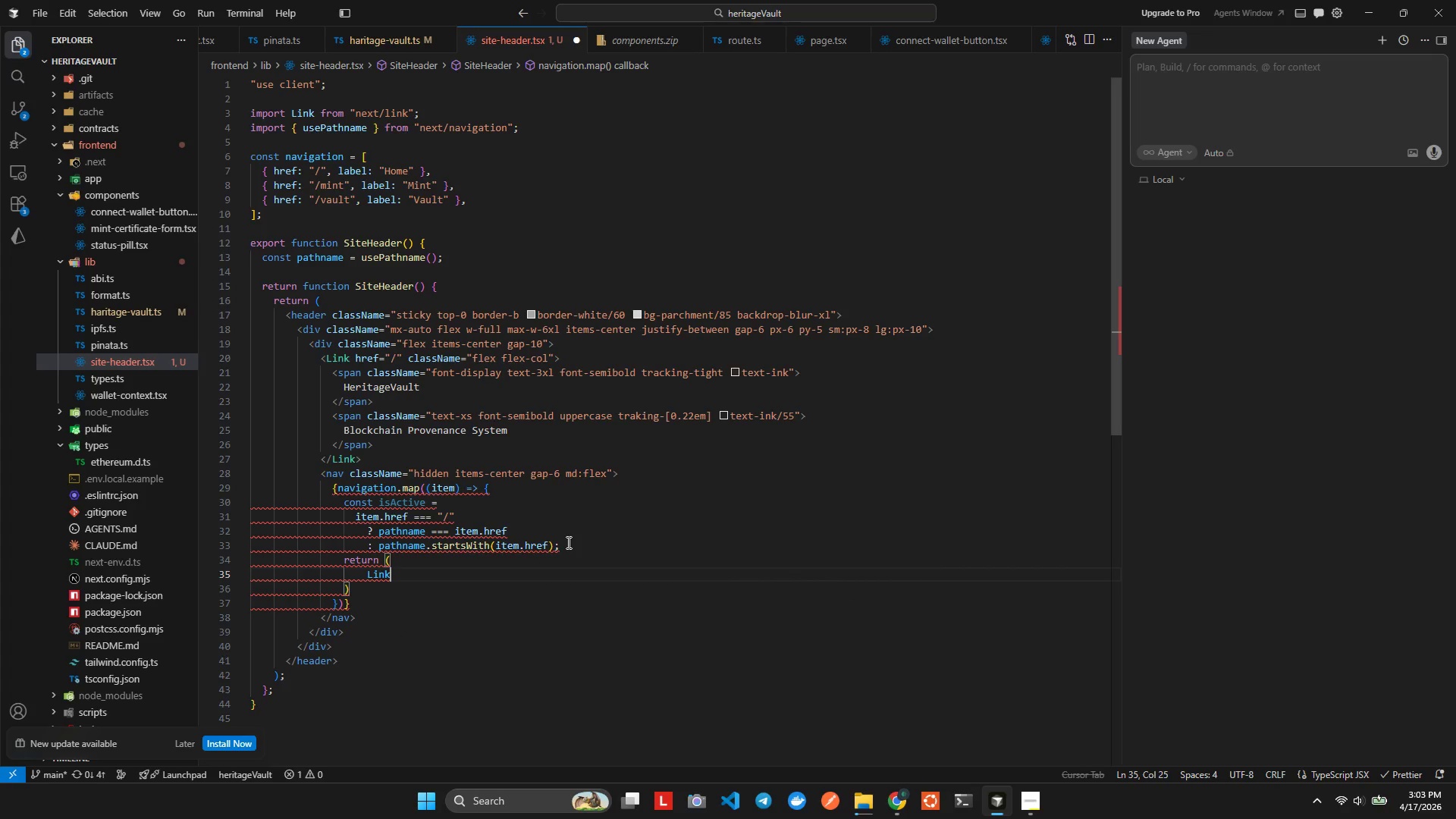 
key(ArrowLeft)
 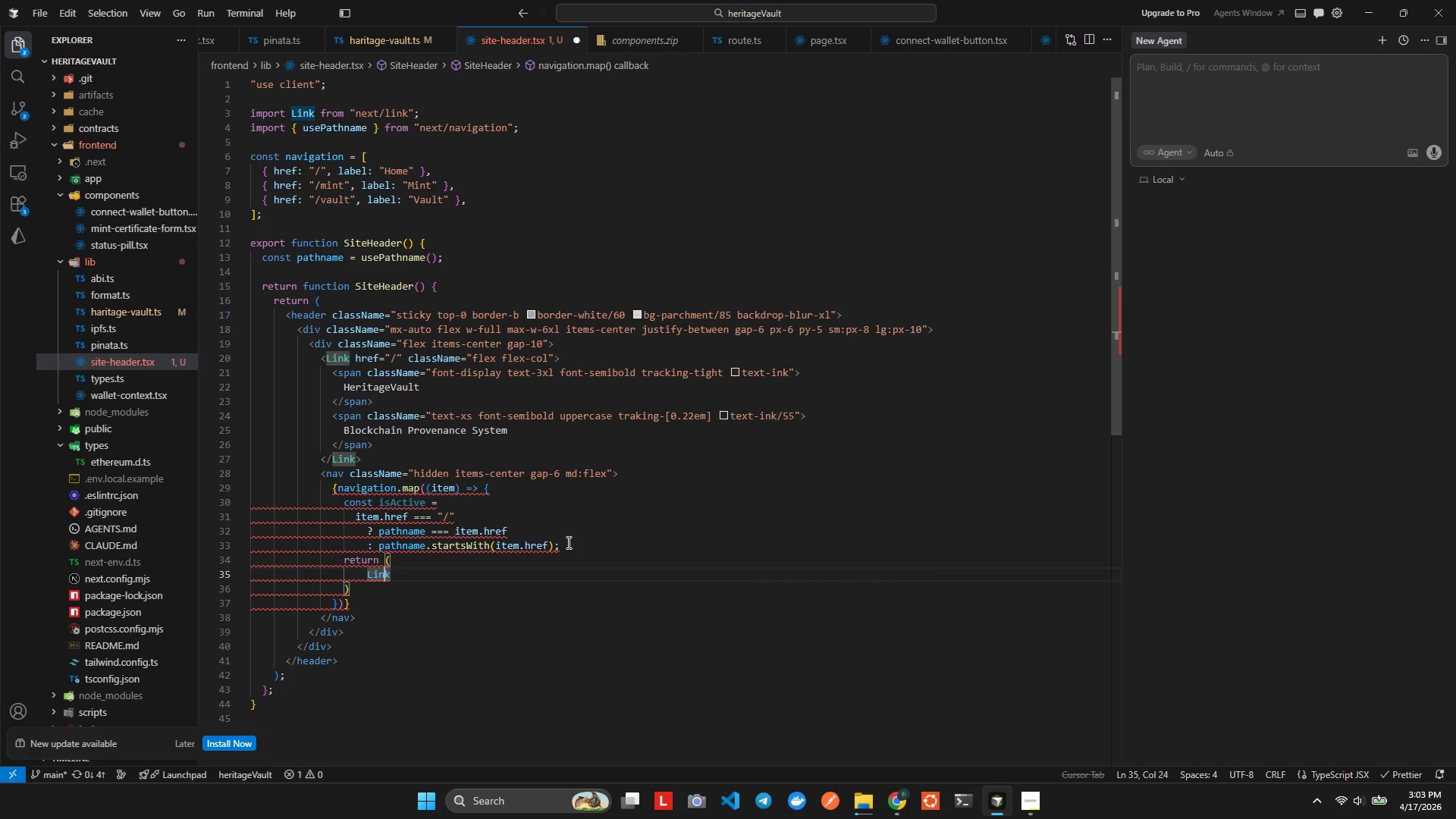 
key(ArrowLeft)
 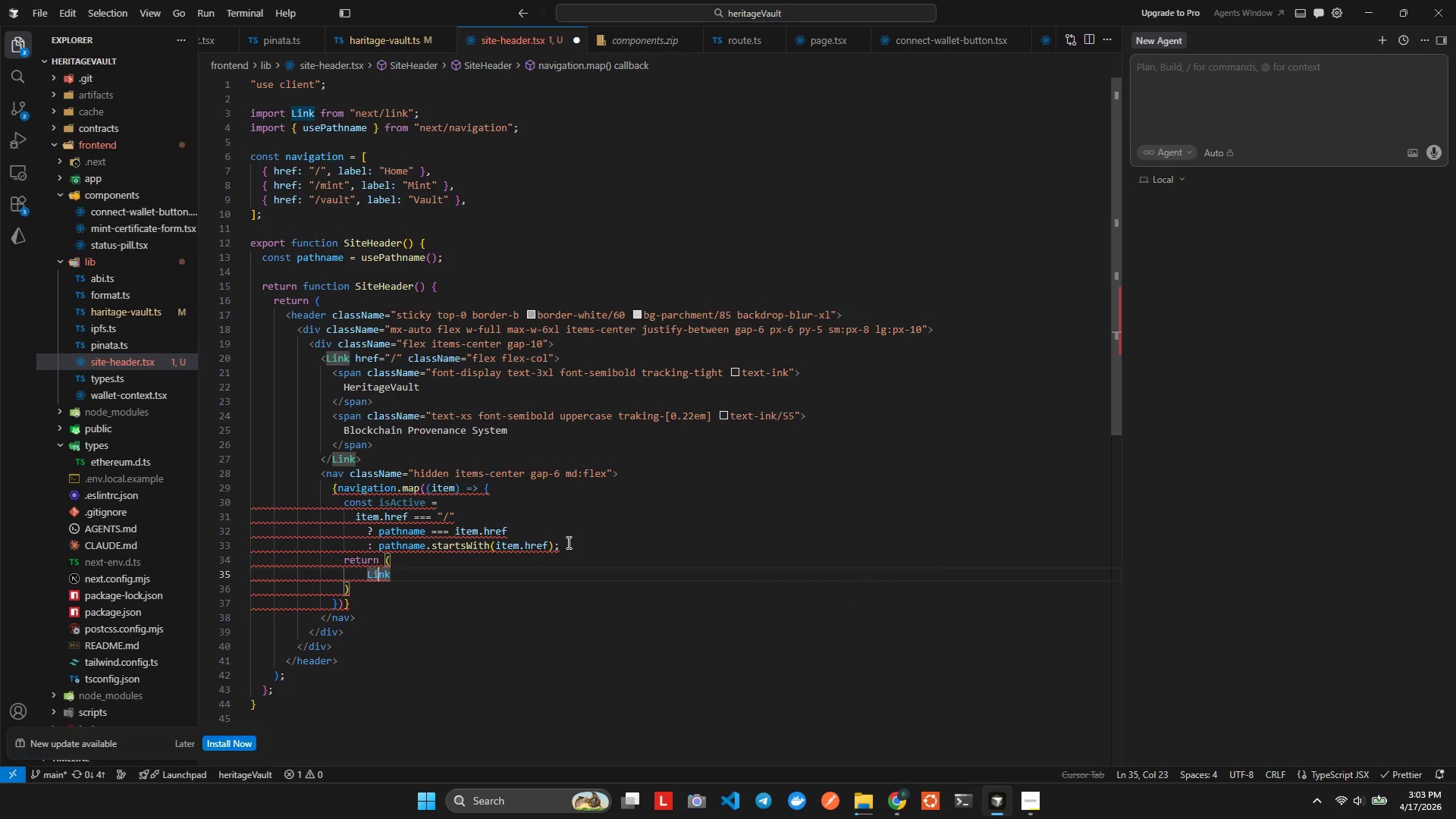 
key(ArrowLeft)
 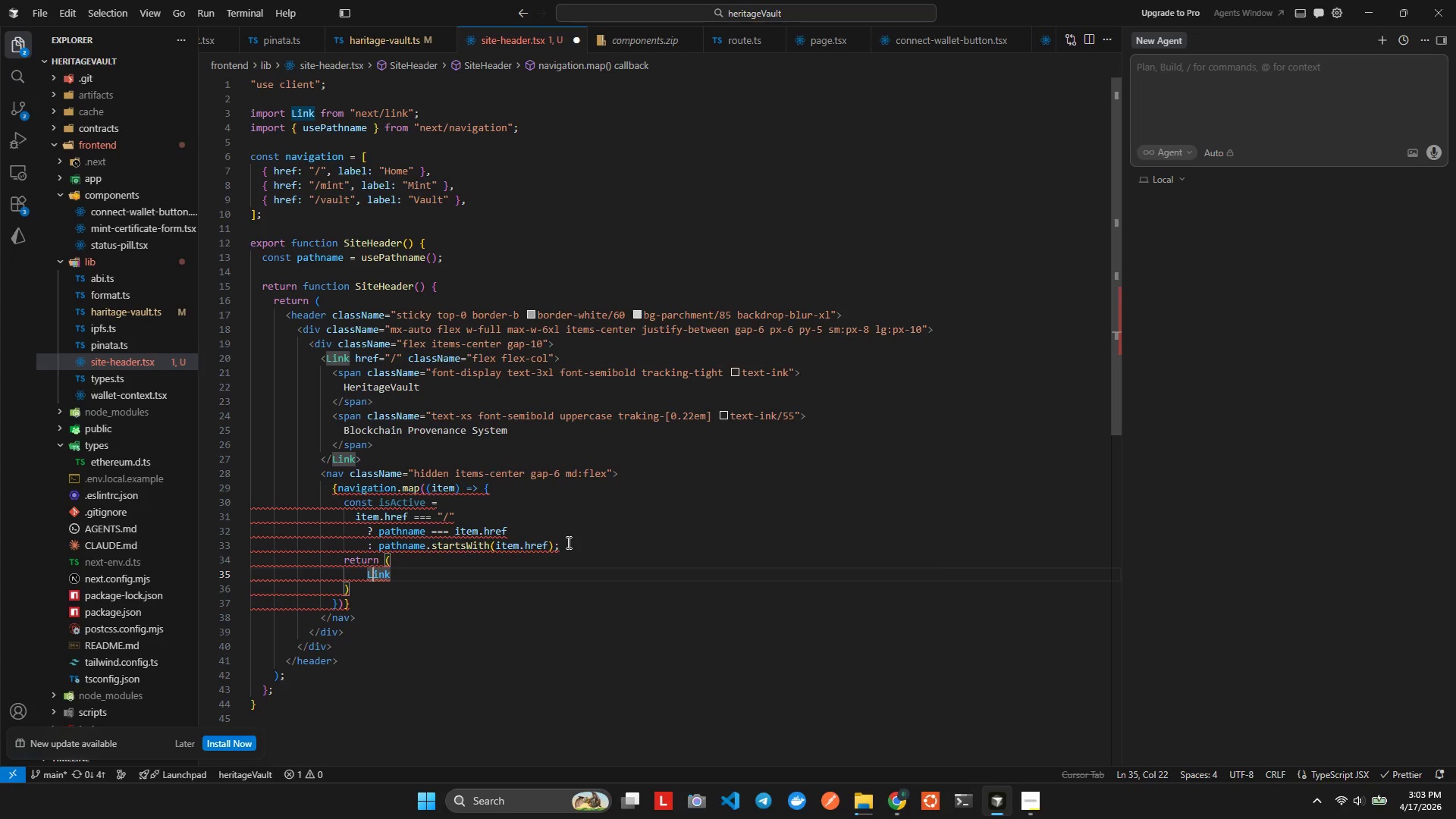 
key(ArrowLeft)
 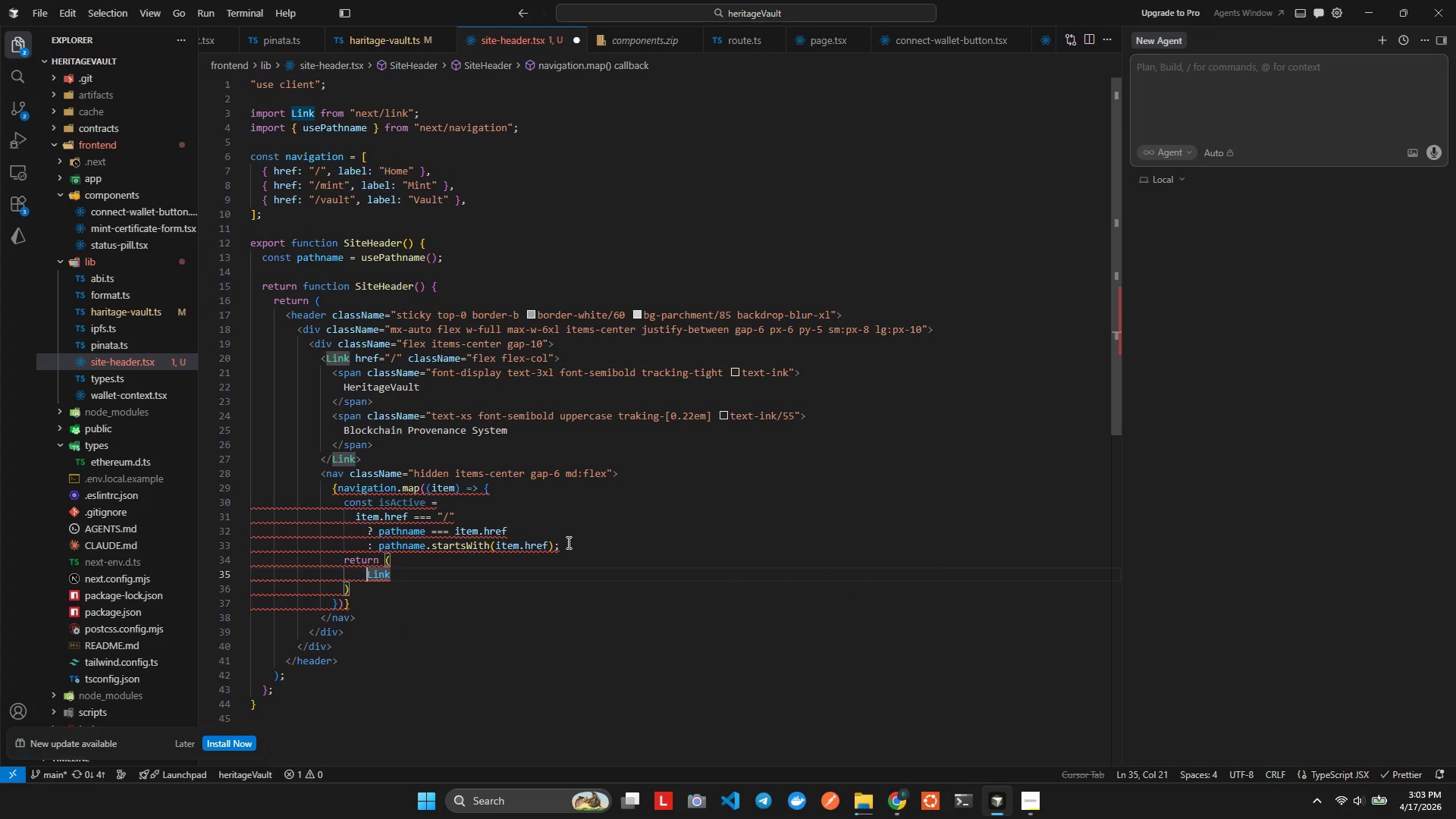 
key(Shift+ShiftLeft)
 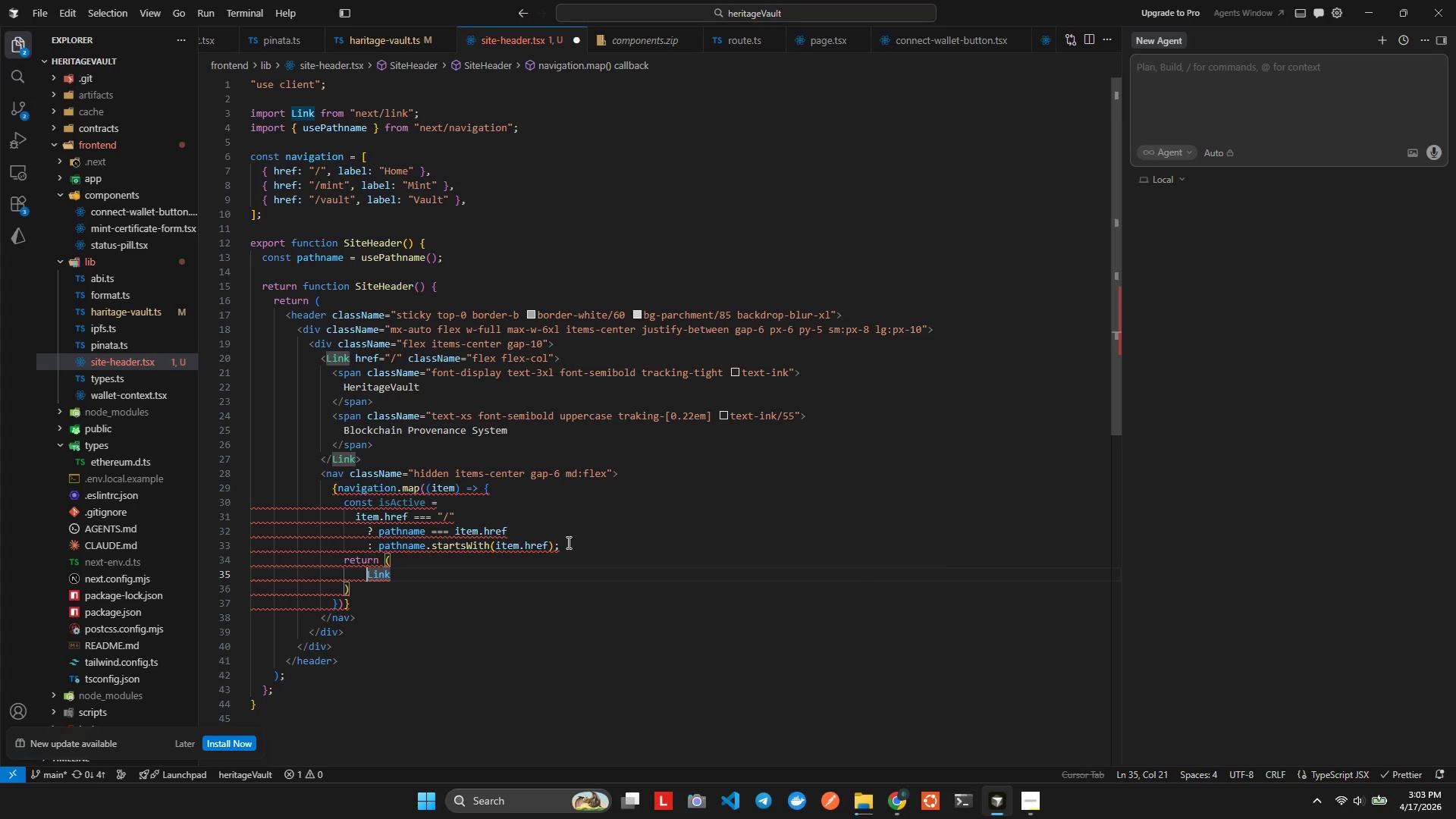 
key(Shift+Comma)
 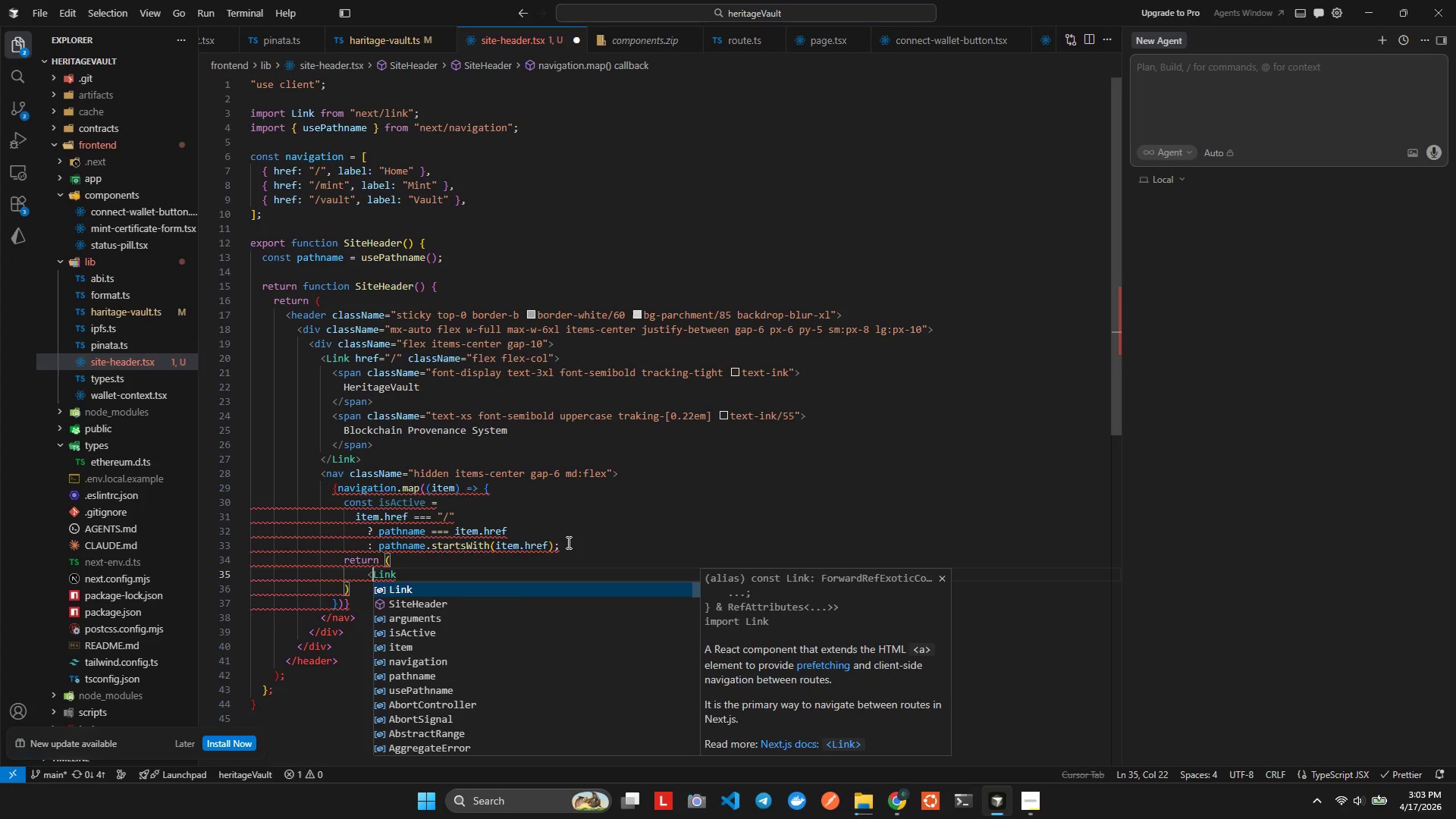 
hold_key(key=ArrowRight, duration=0.66)
 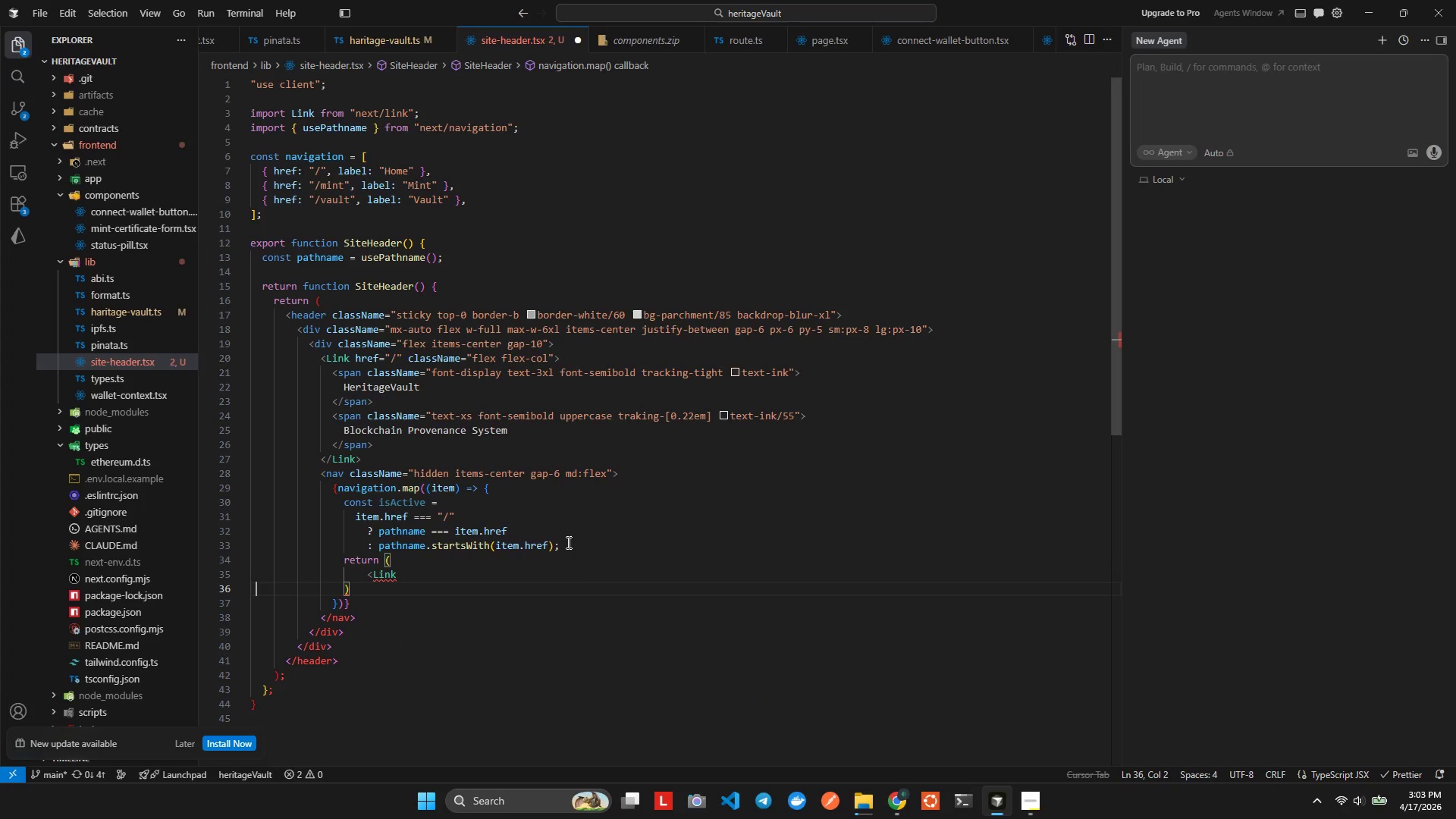 
key(ArrowLeft)
 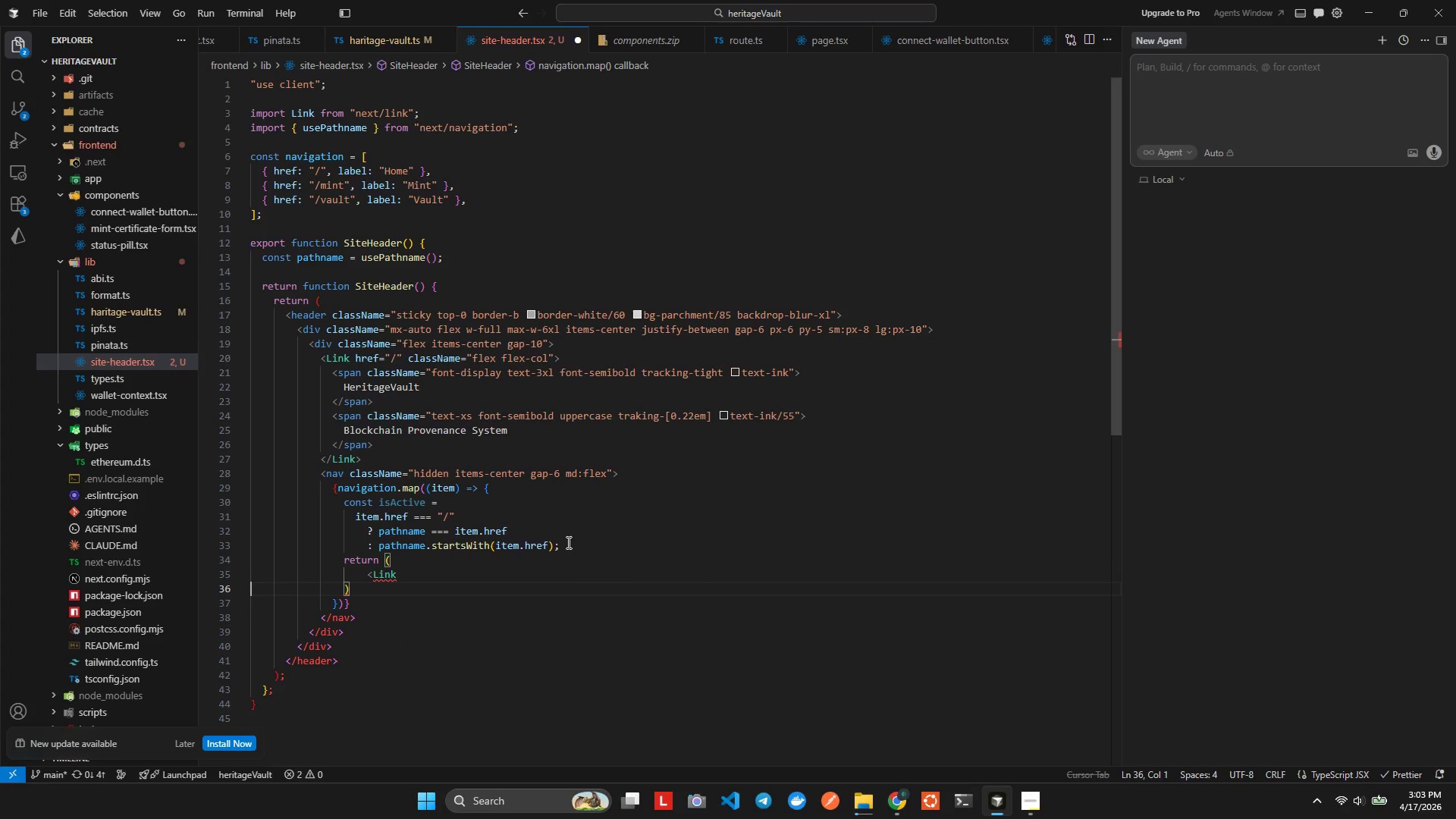 
key(ArrowLeft)
 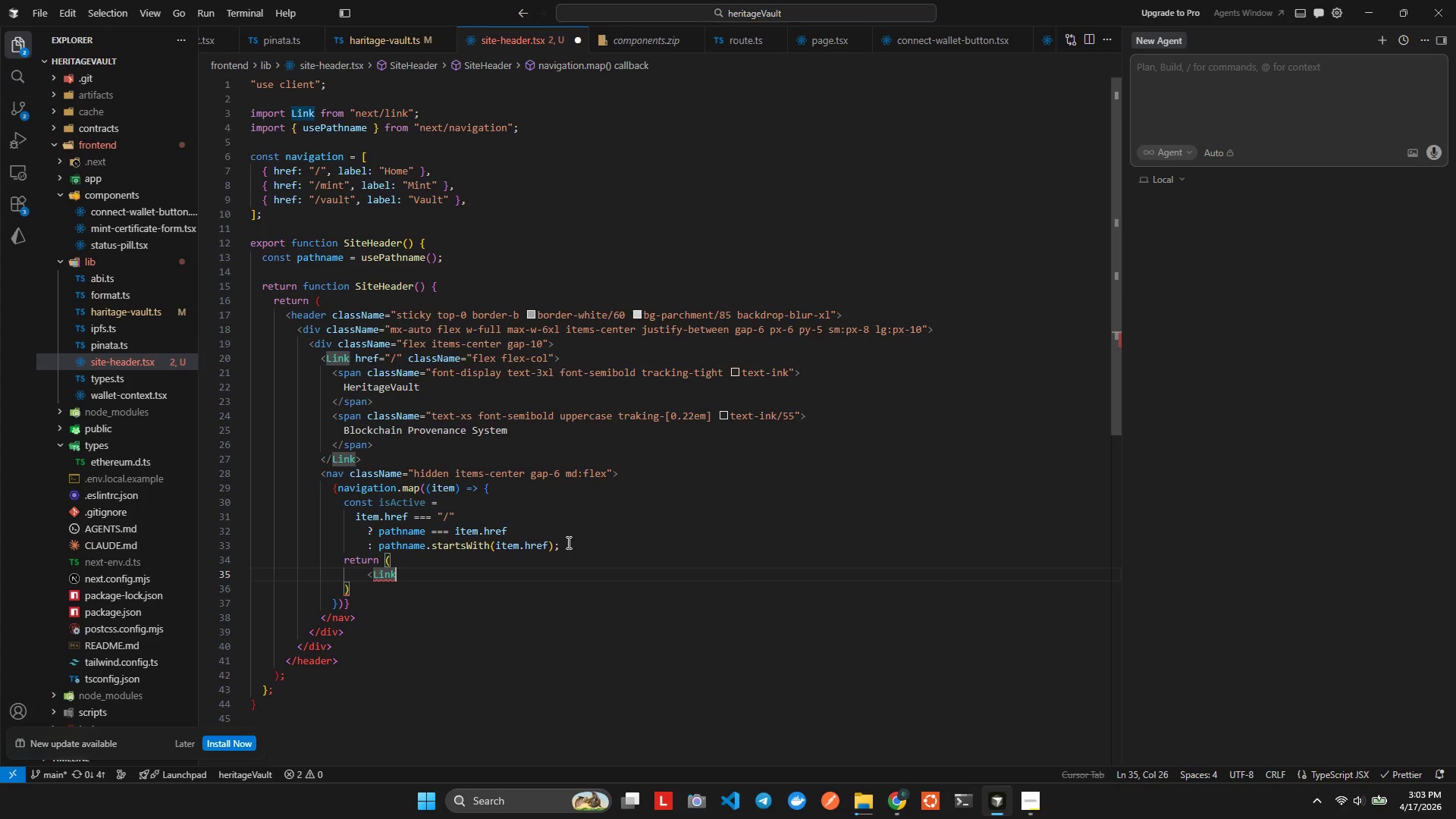 
key(Shift+Period)
 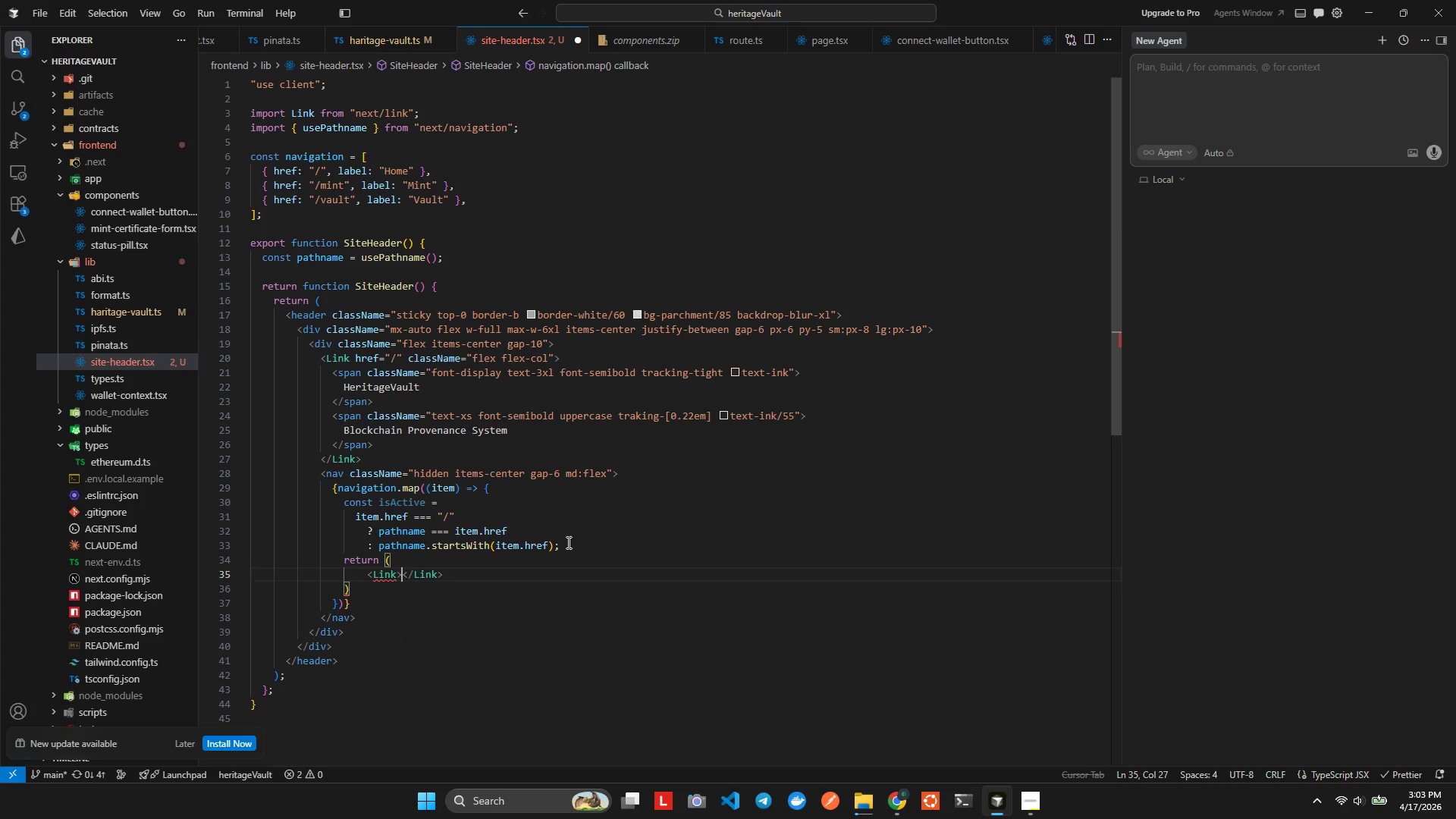 
key(ArrowLeft)
 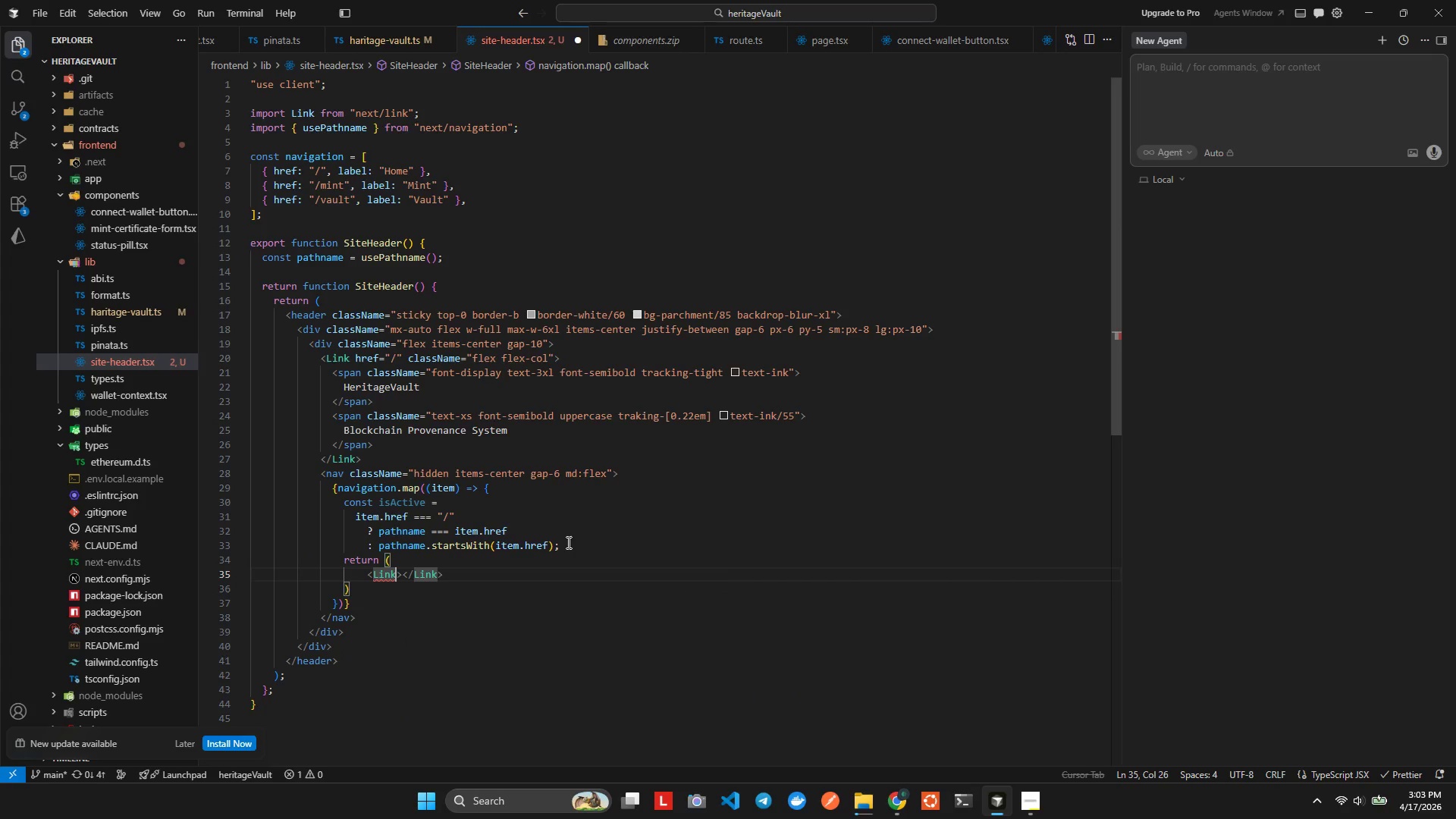 
type( clas)
 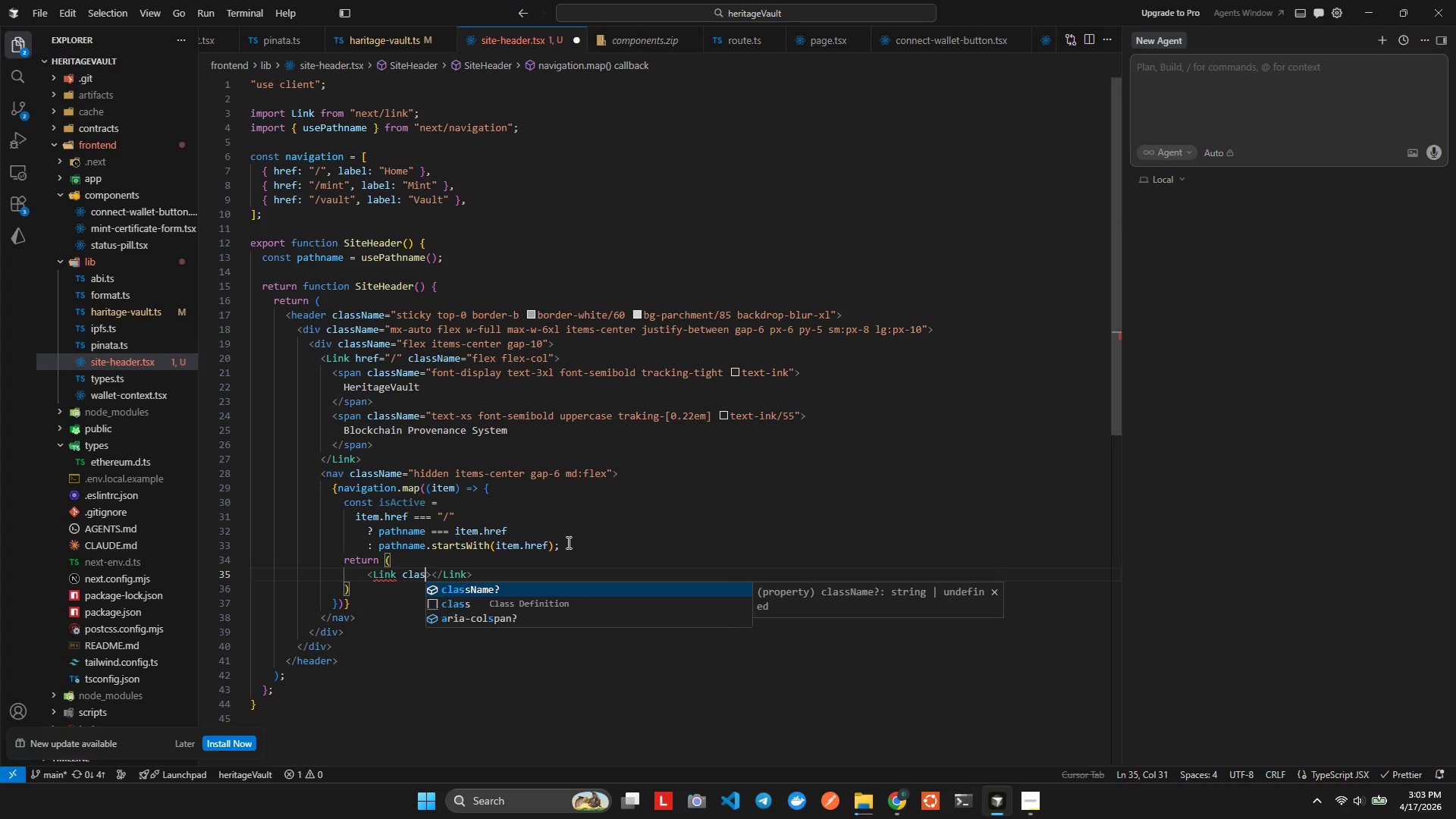 
key(Enter)
 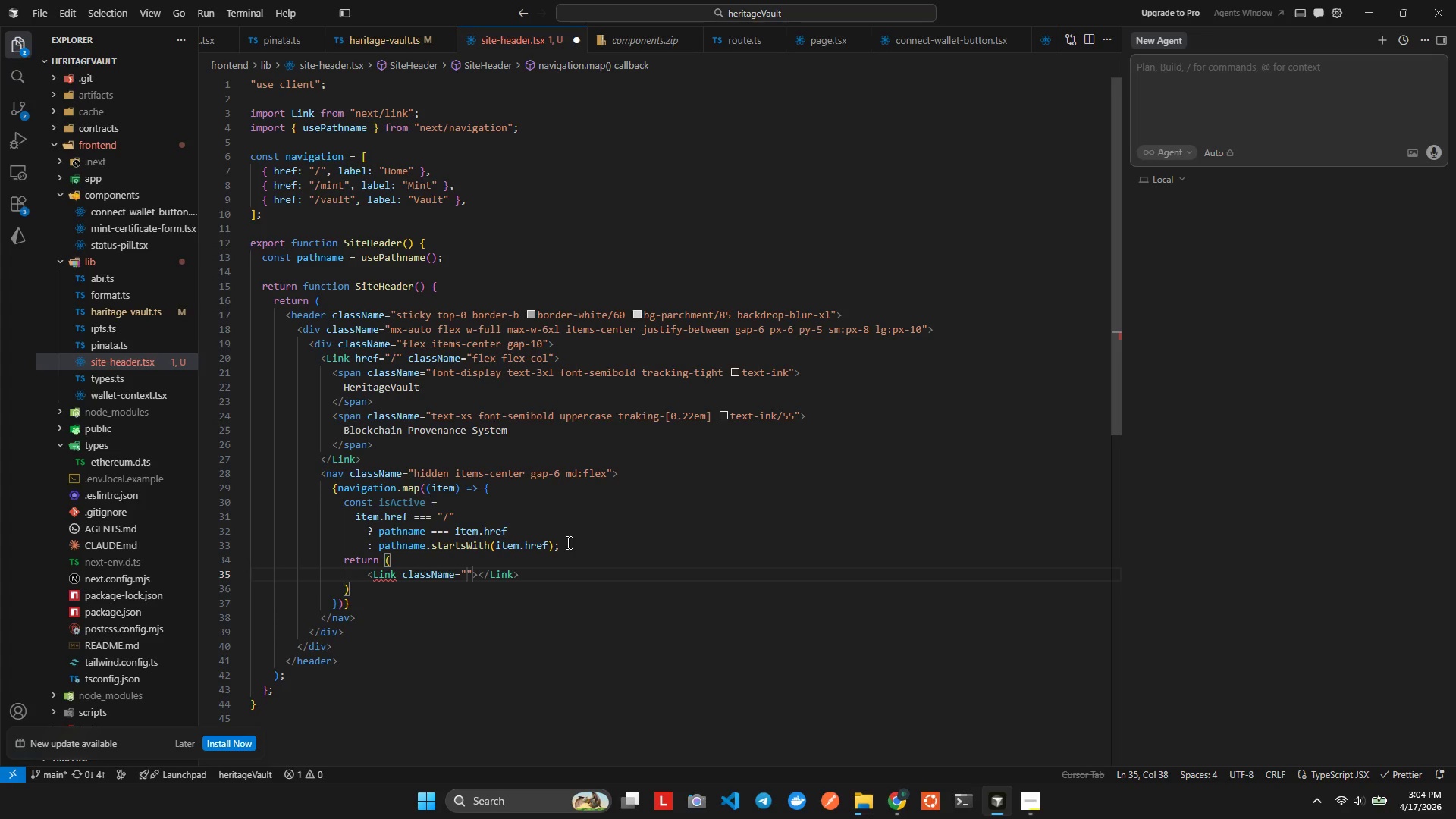 
wait(56.05)
 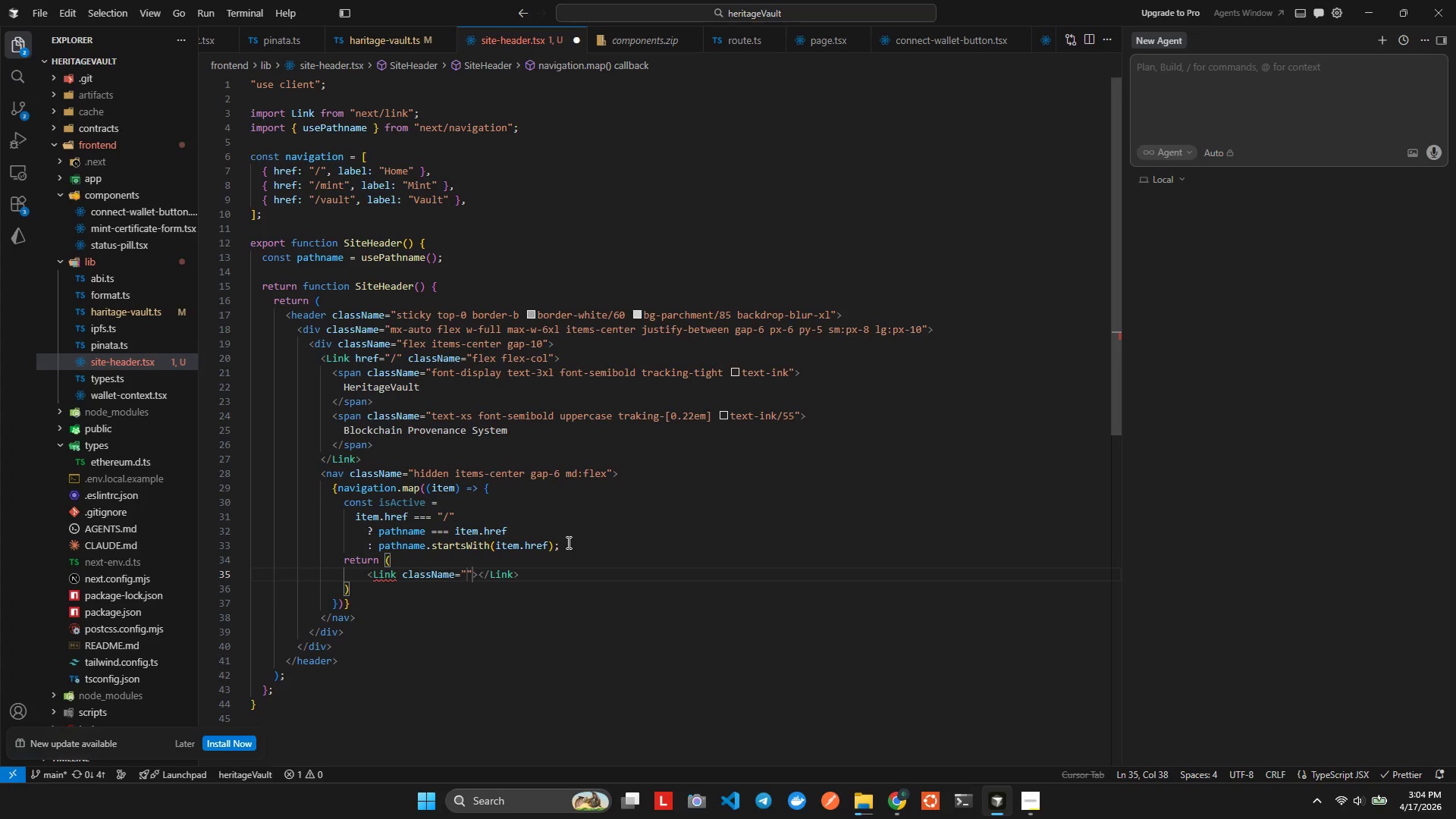 
hold_key(key=ArrowLeft, duration=0.81)
 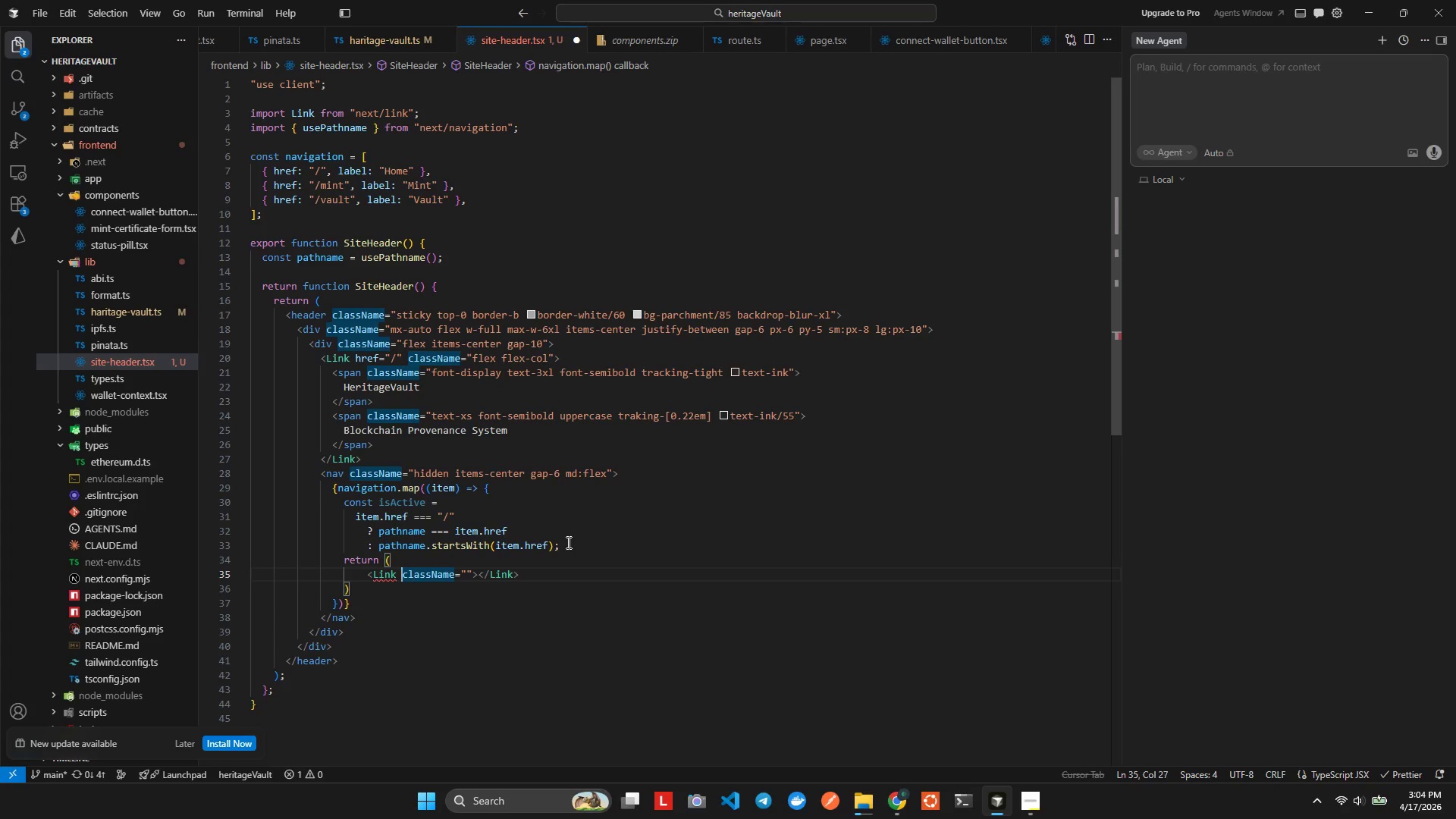 
key(ArrowLeft)
 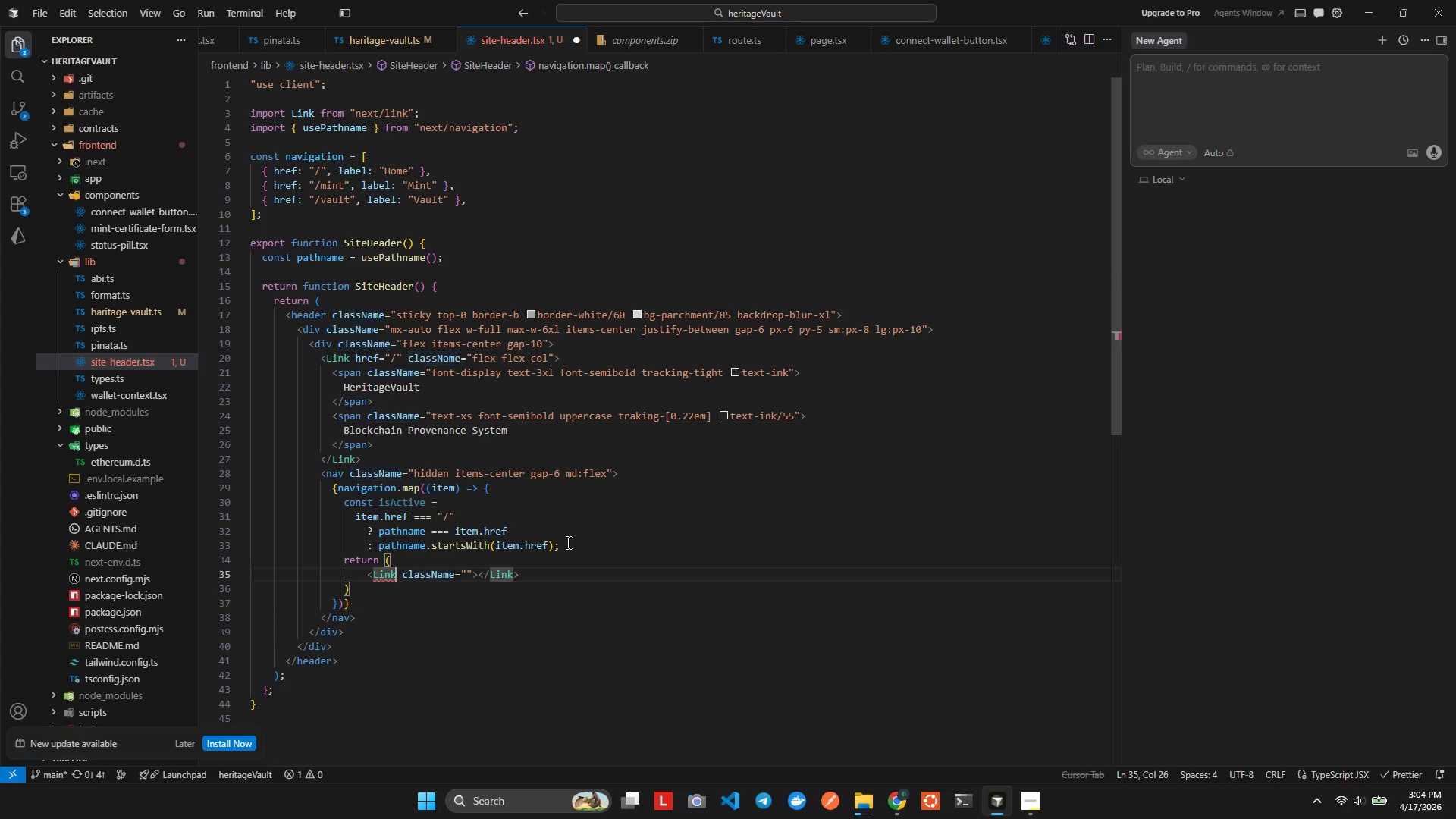 
key(Space)
 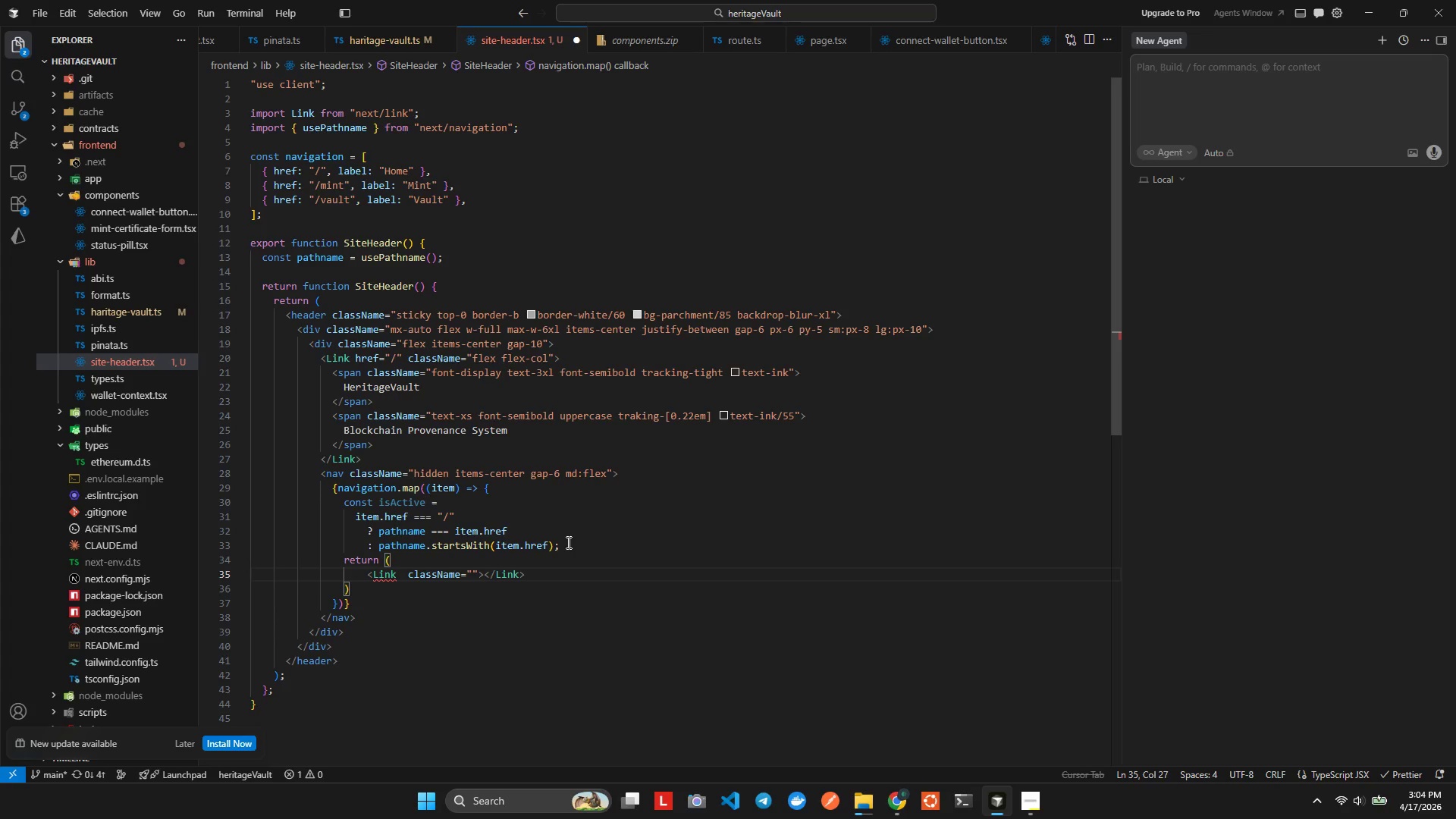 
type(ky)
 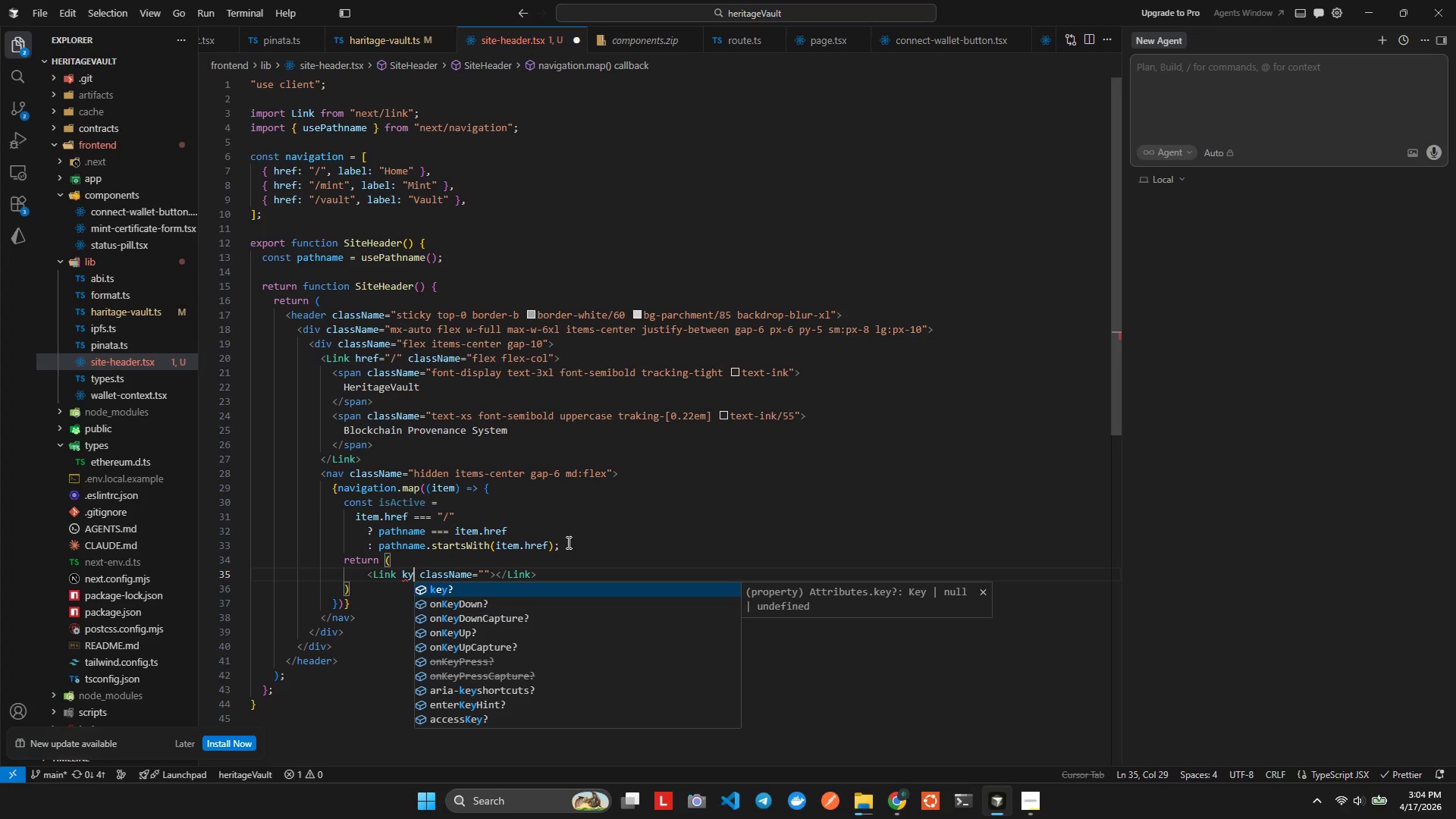 
key(Enter)
 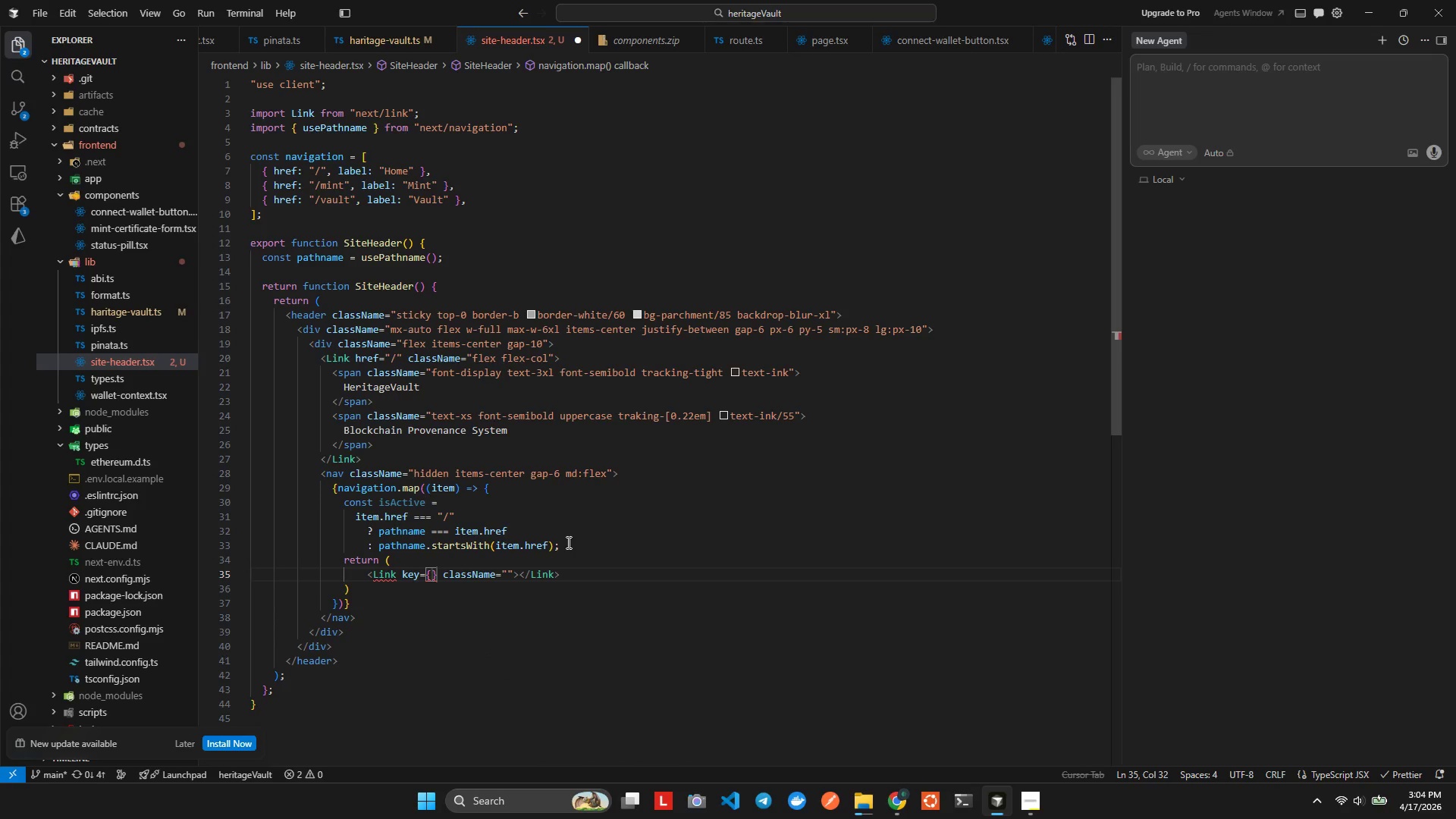 
hold_key(key=I, duration=0.42)
 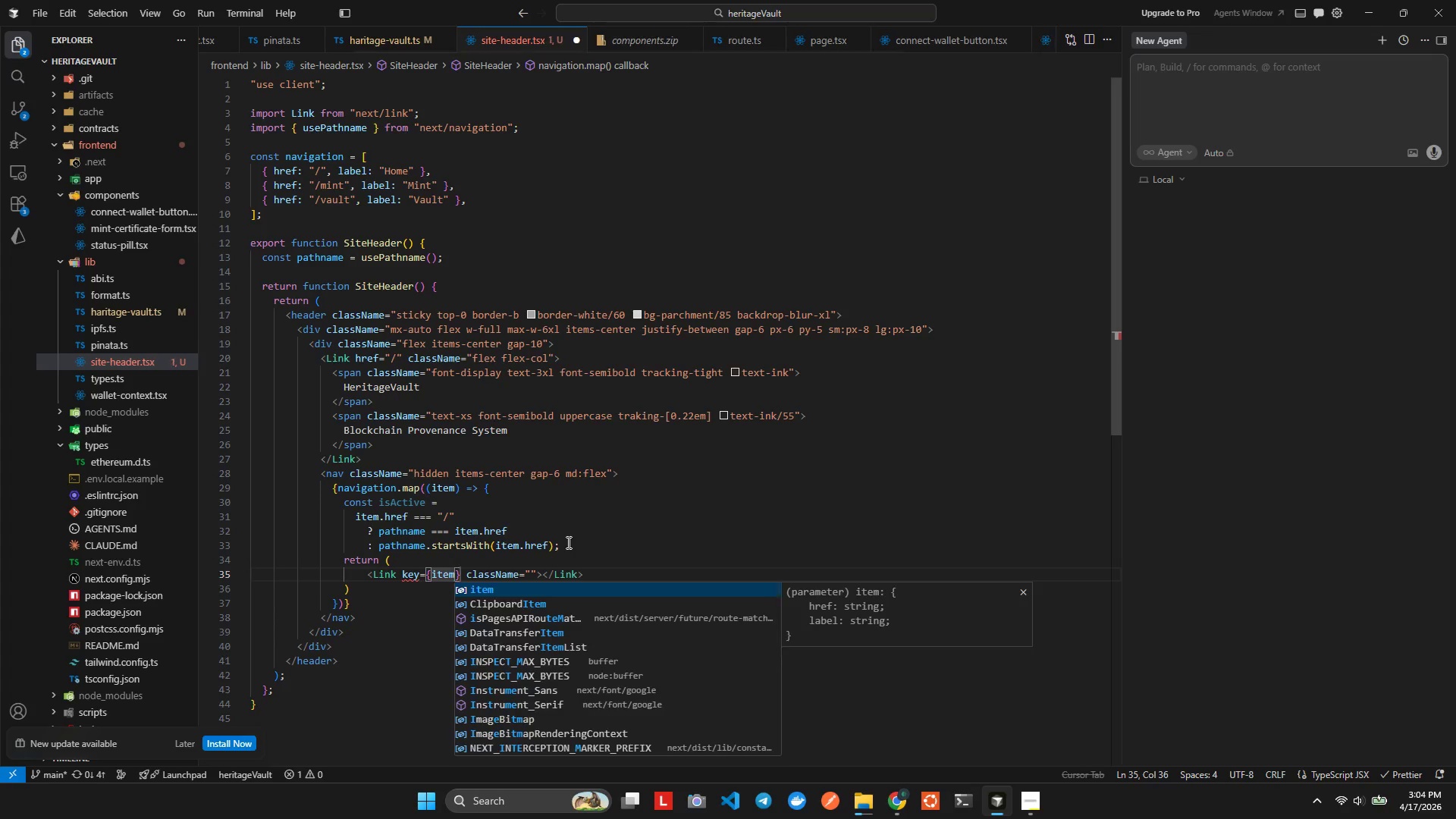 
type(tem)
 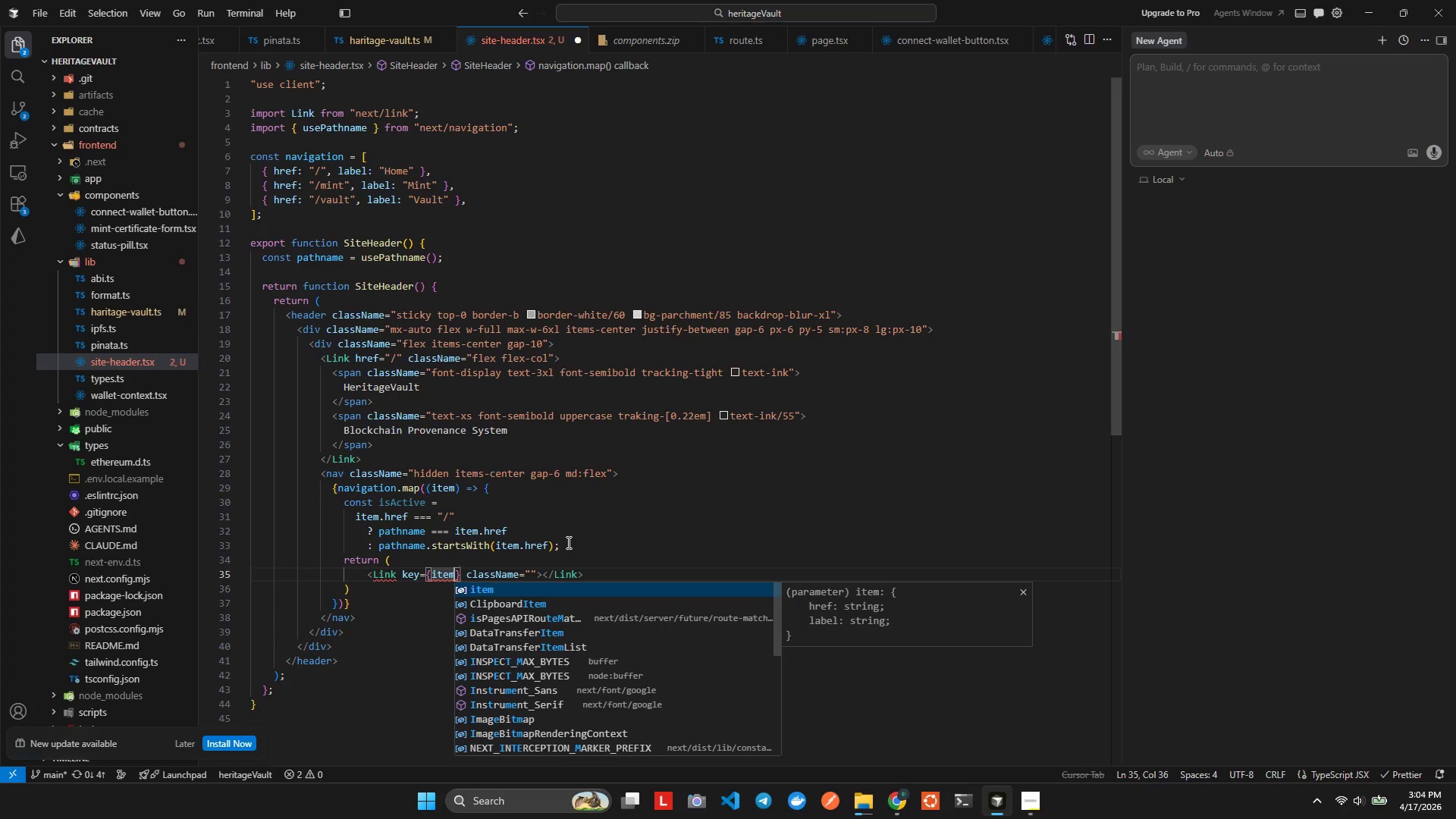 
key(Enter)
 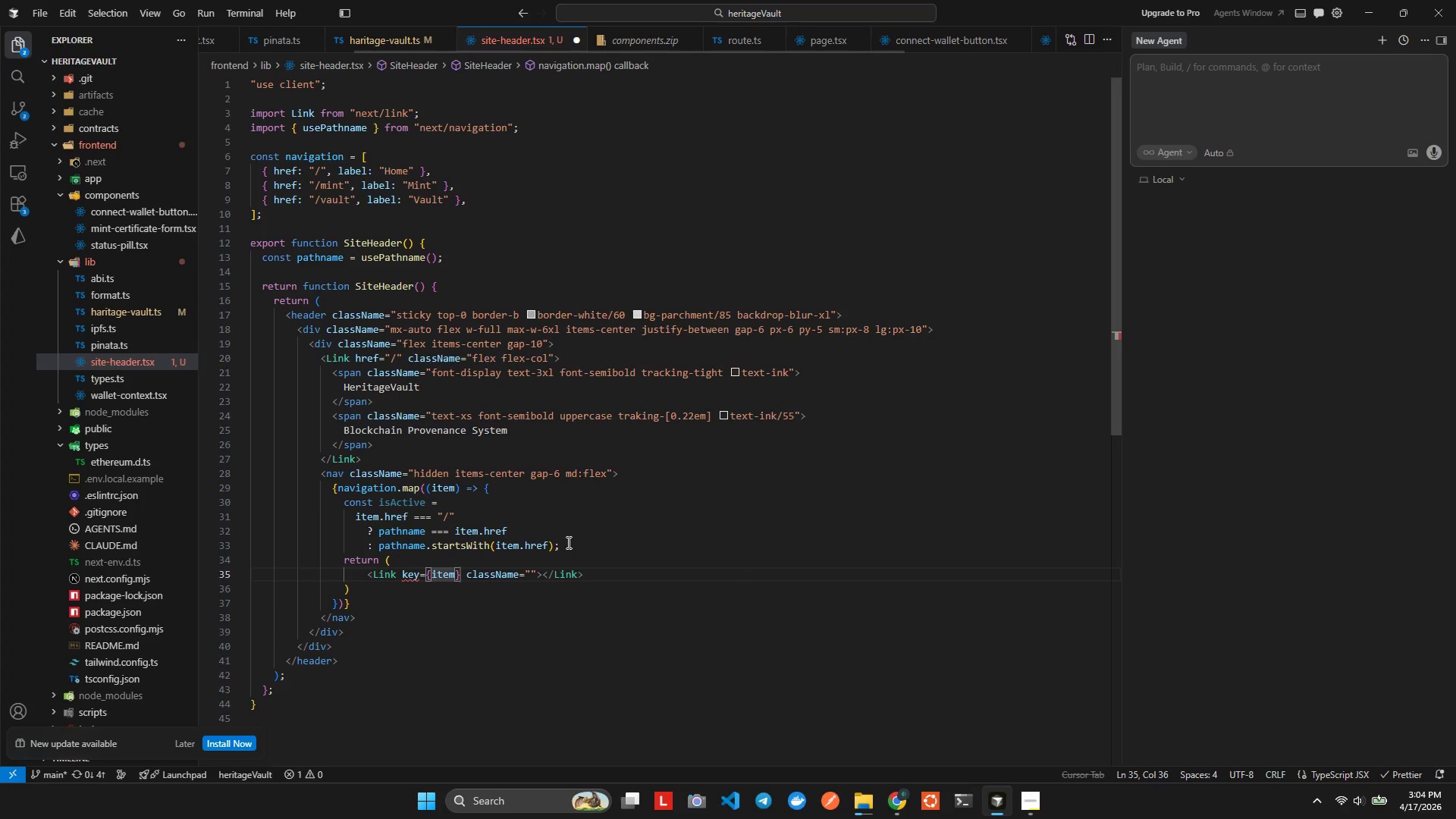 
type(.hre)
 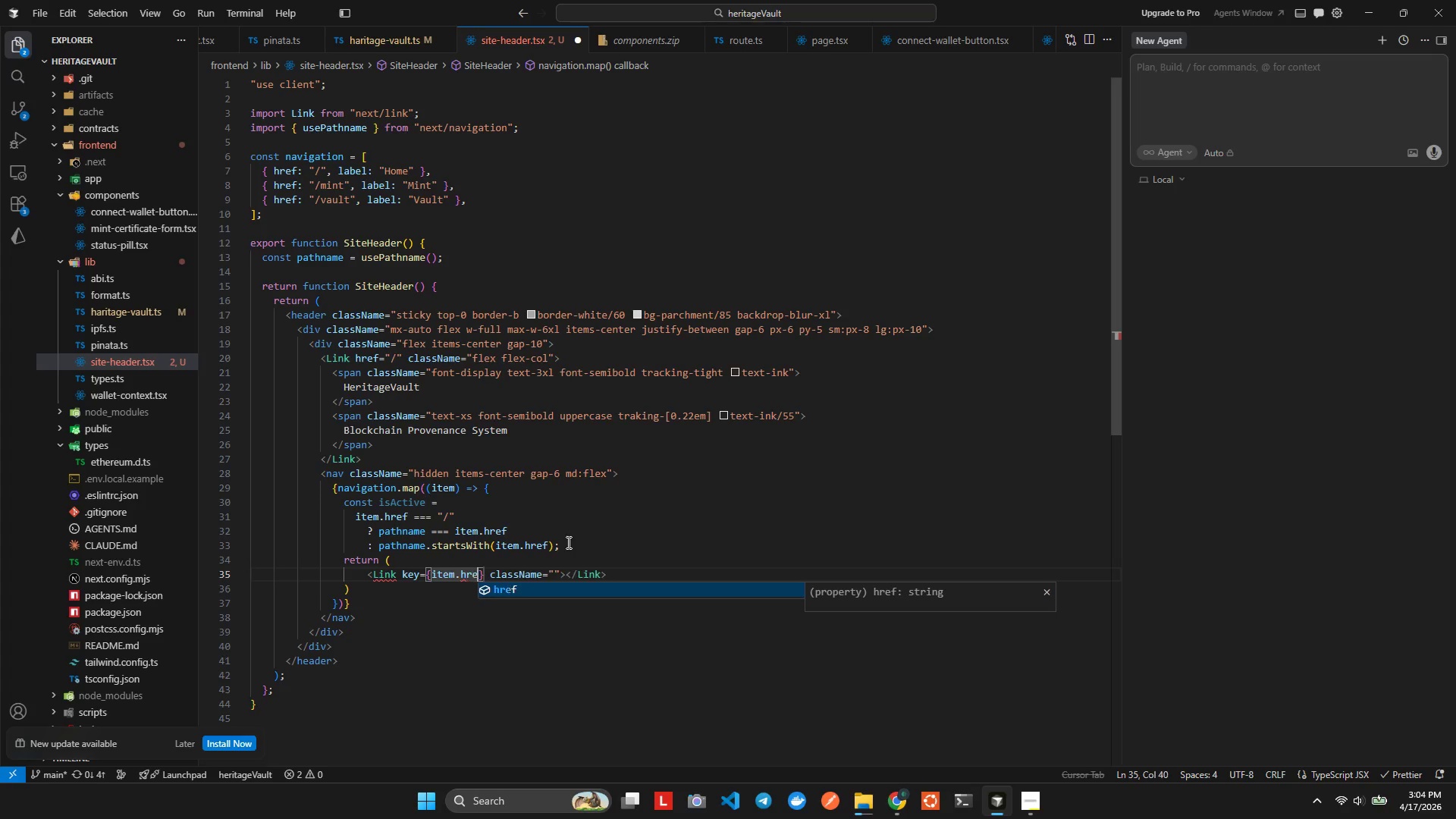 
key(Enter)
 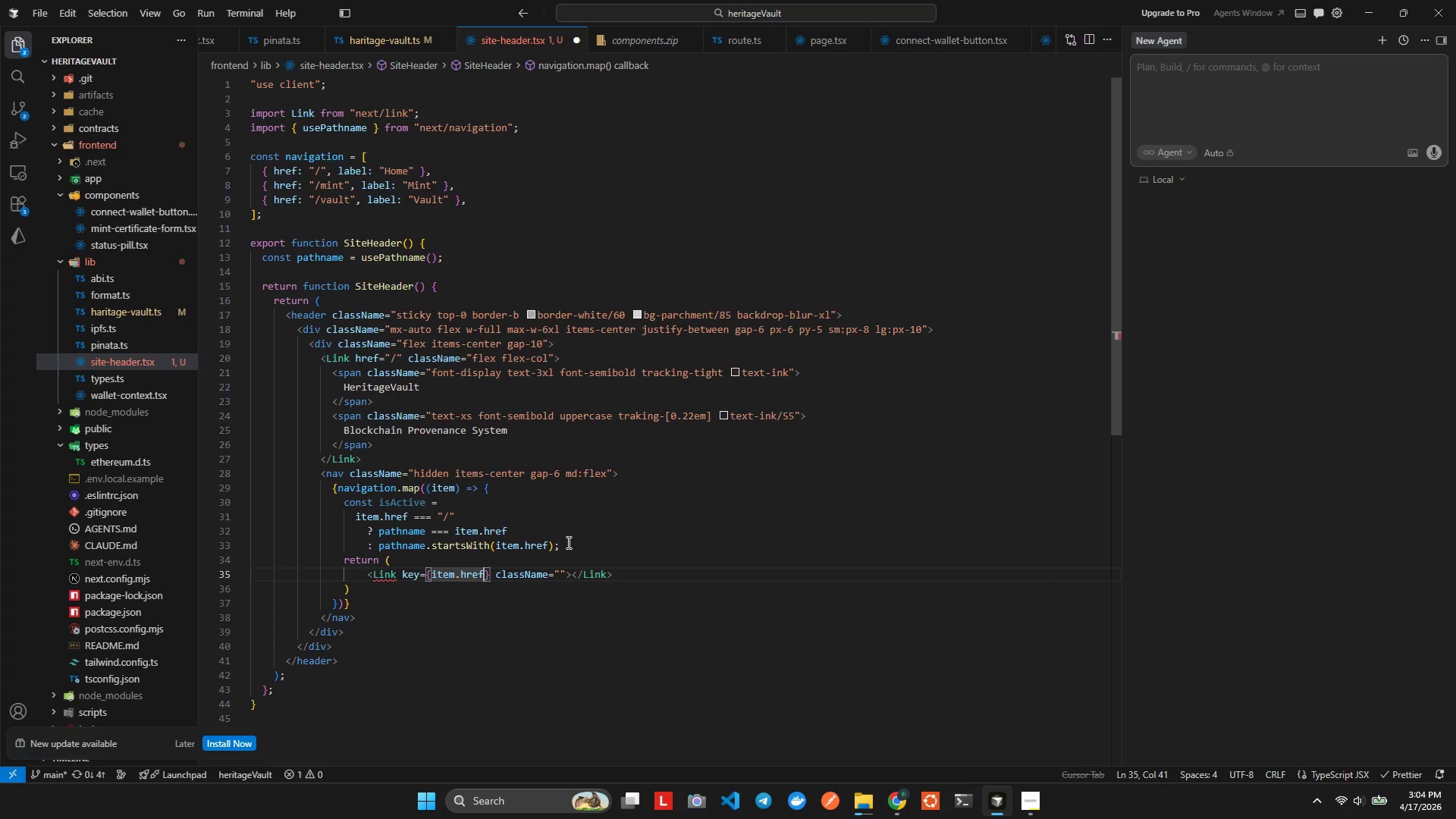 
key(ArrowRight)
 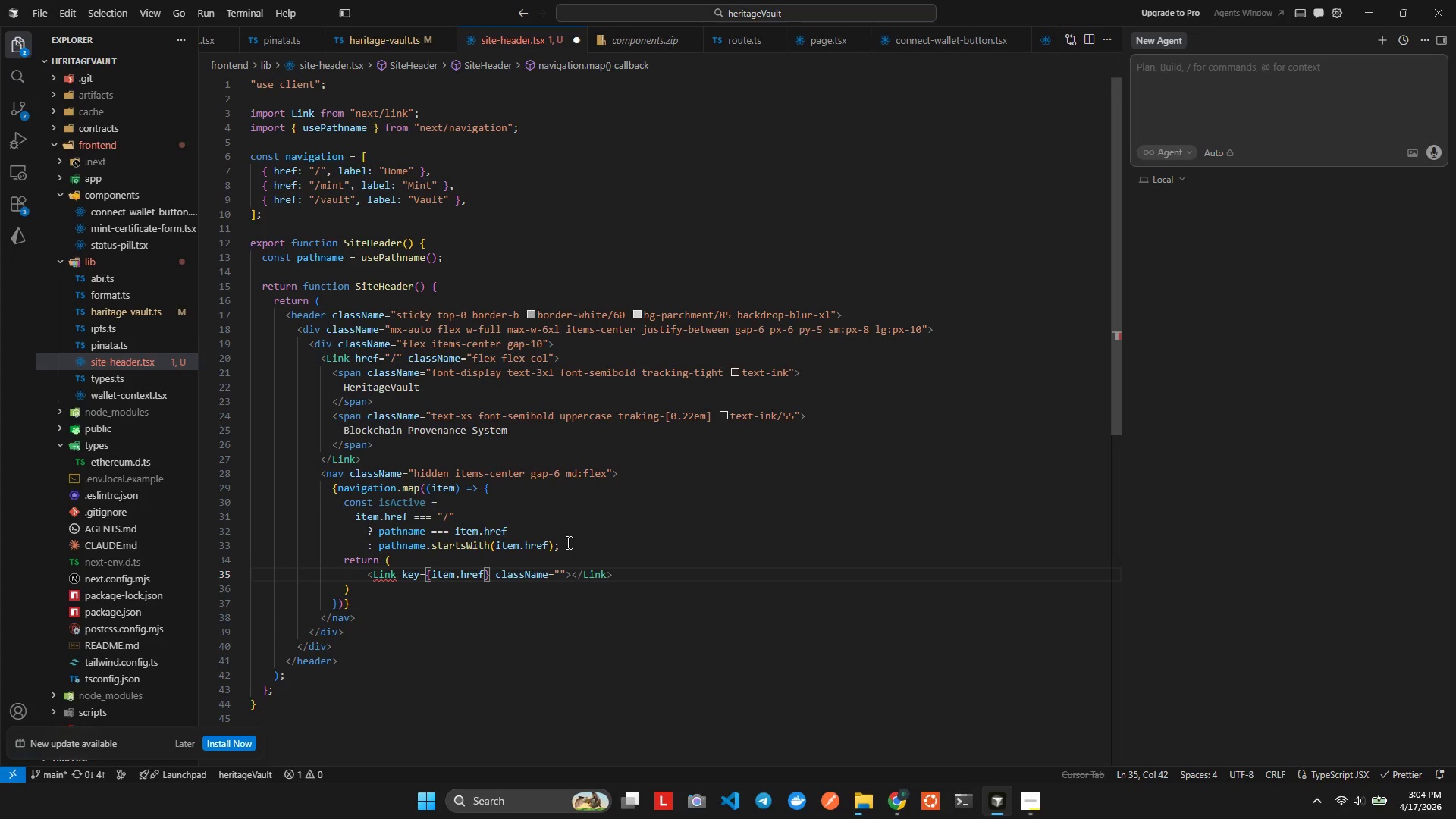 
type( hre)
 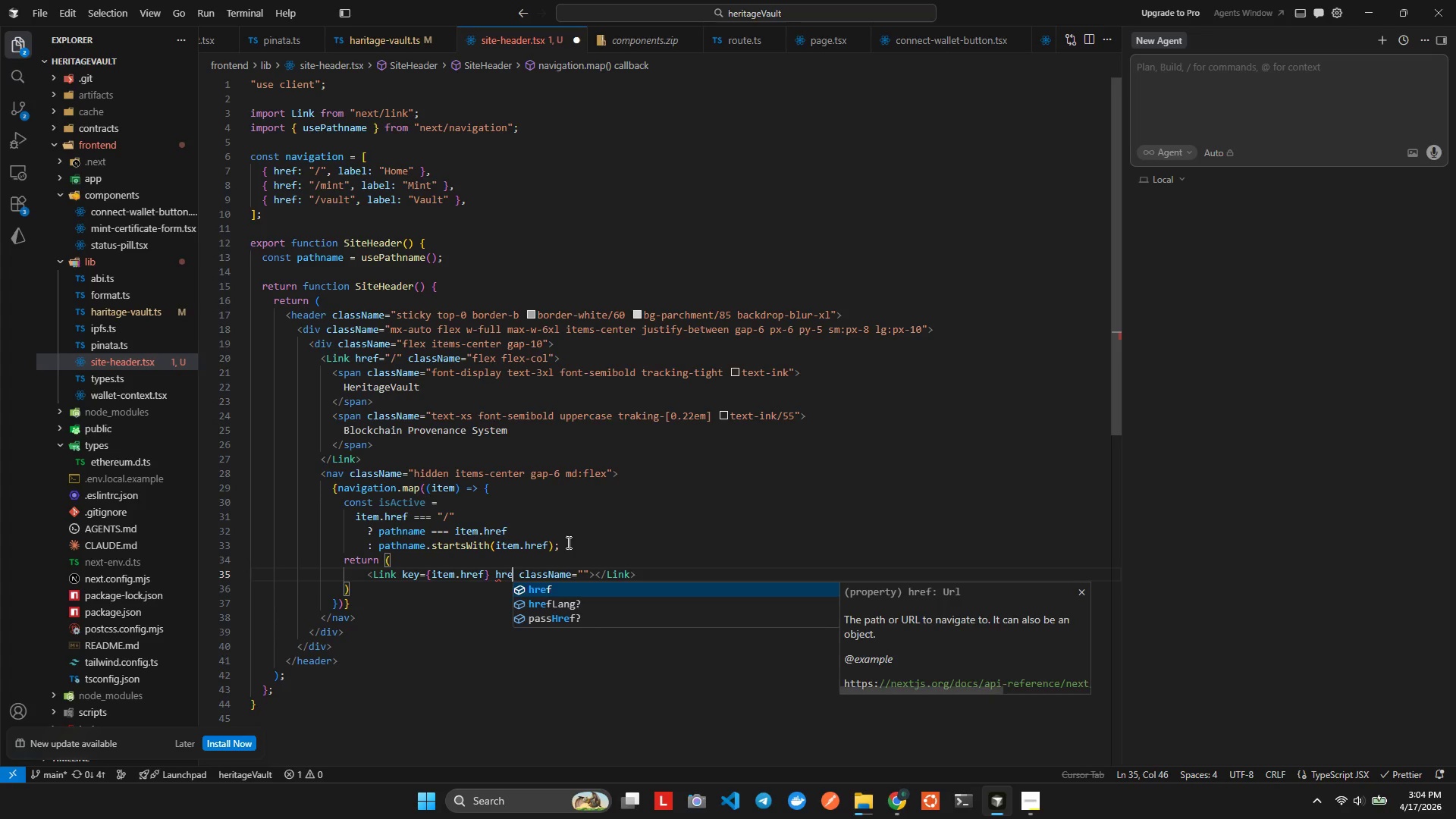 
key(Enter)
 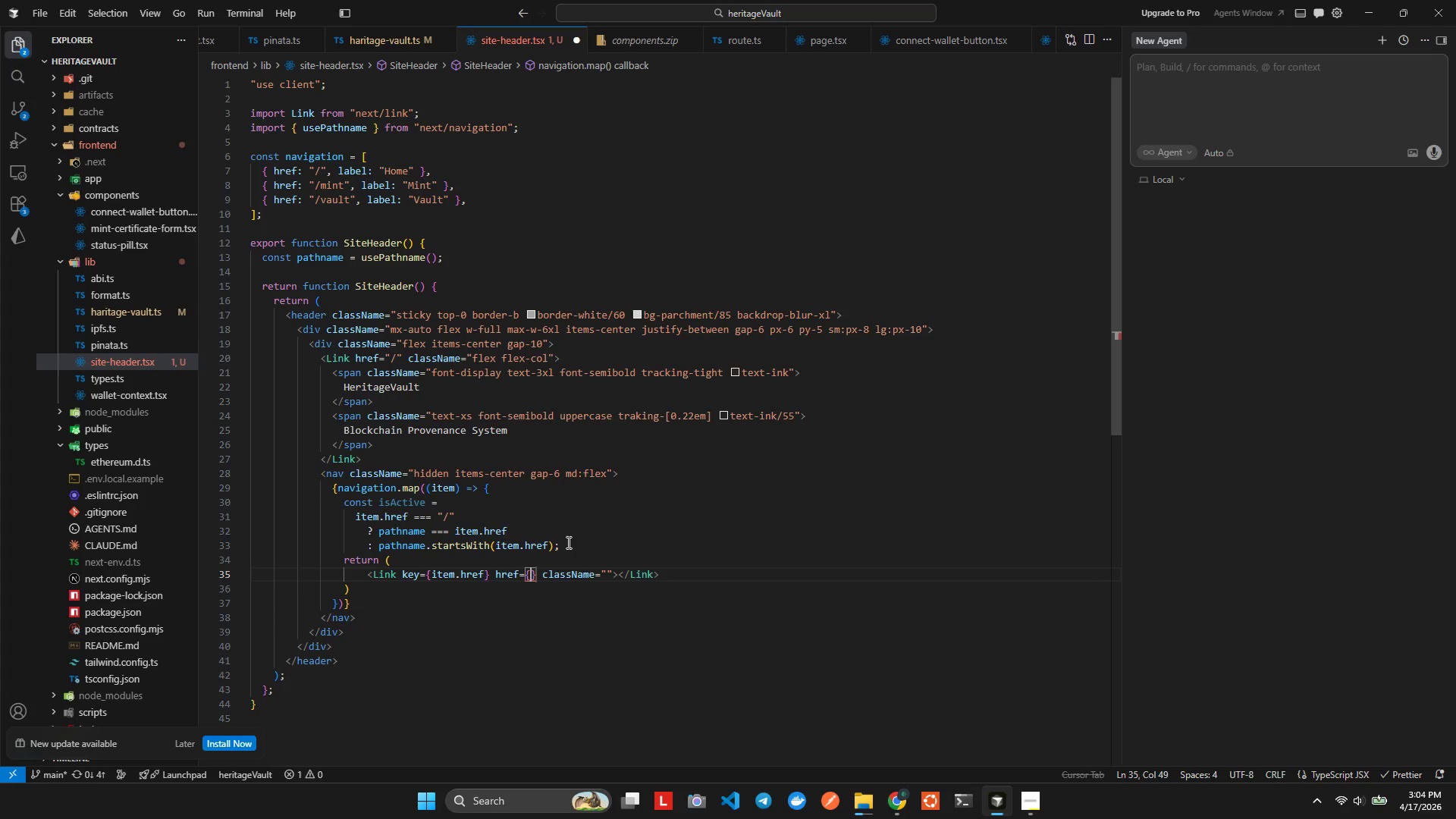 
type(ite)
 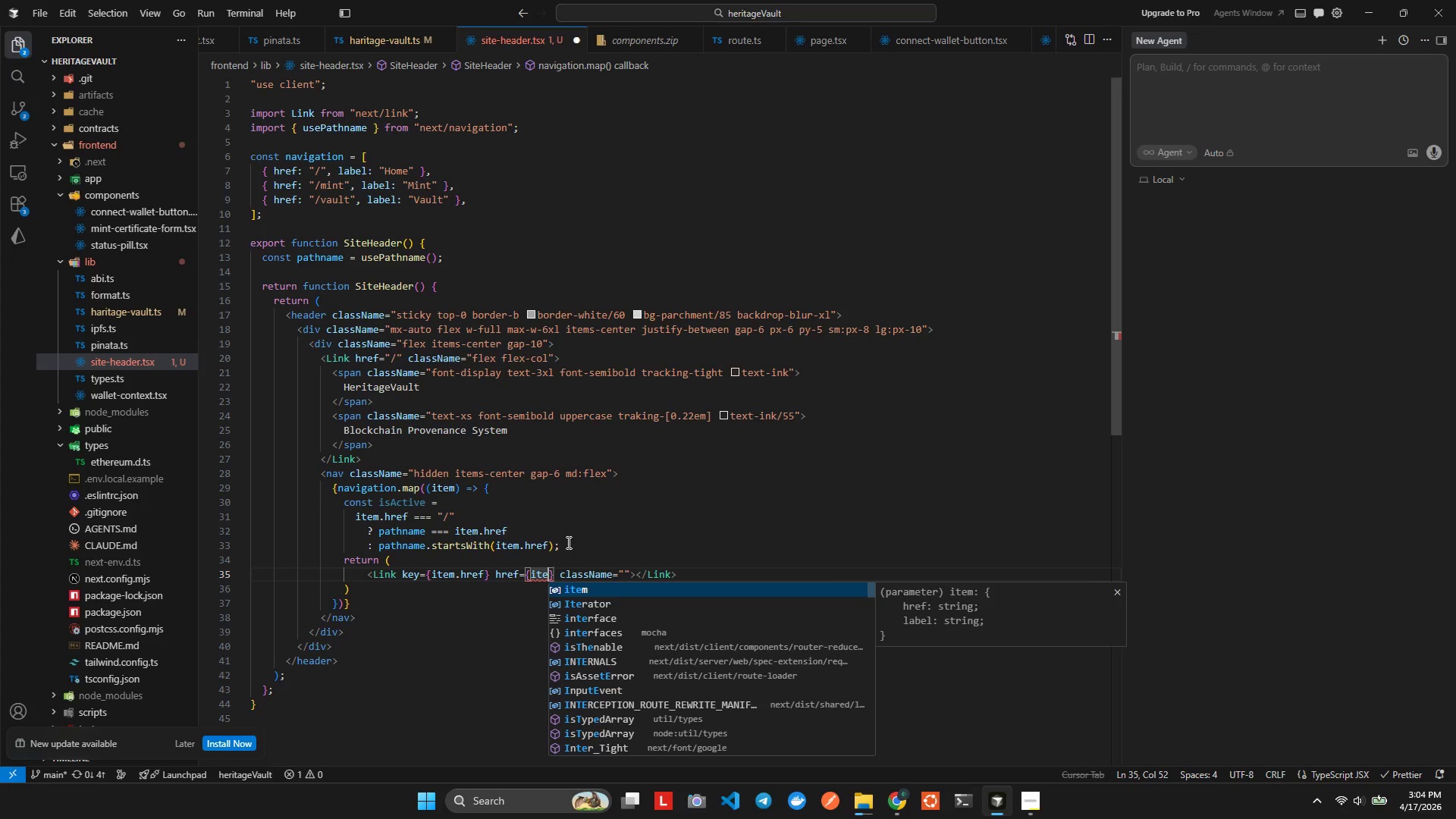 
key(Enter)
 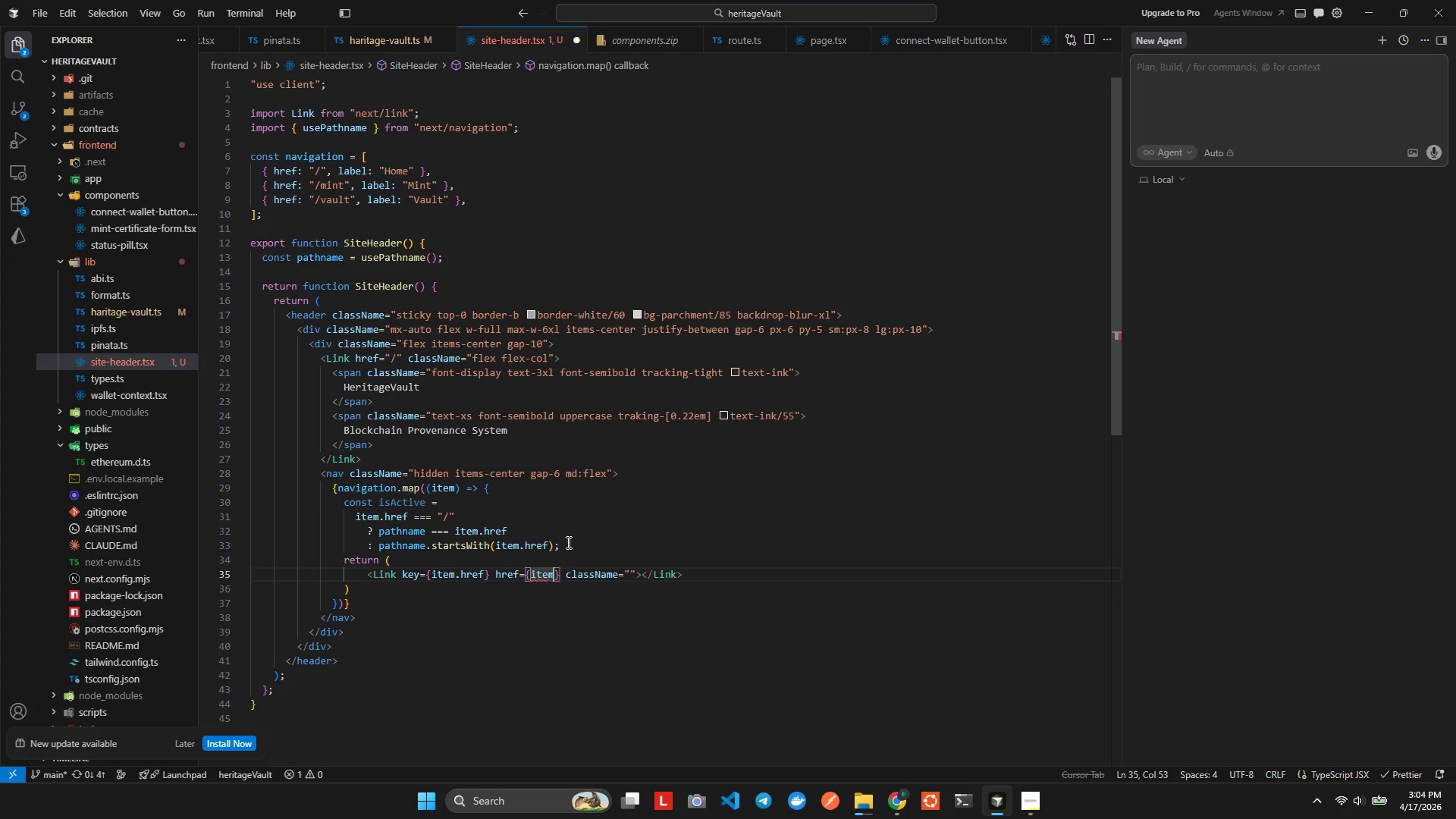 
type(.hre)
 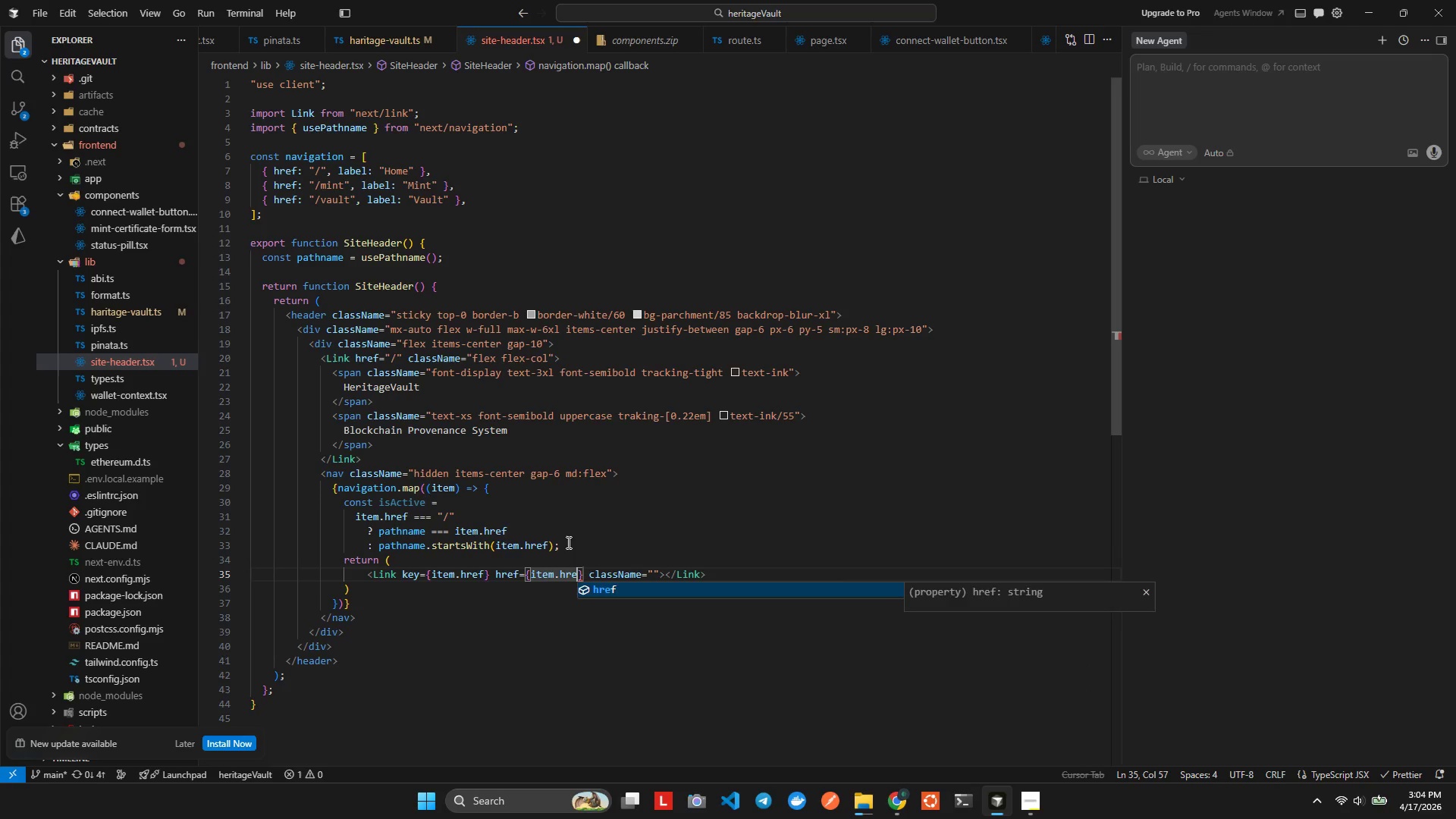 
key(Enter)
 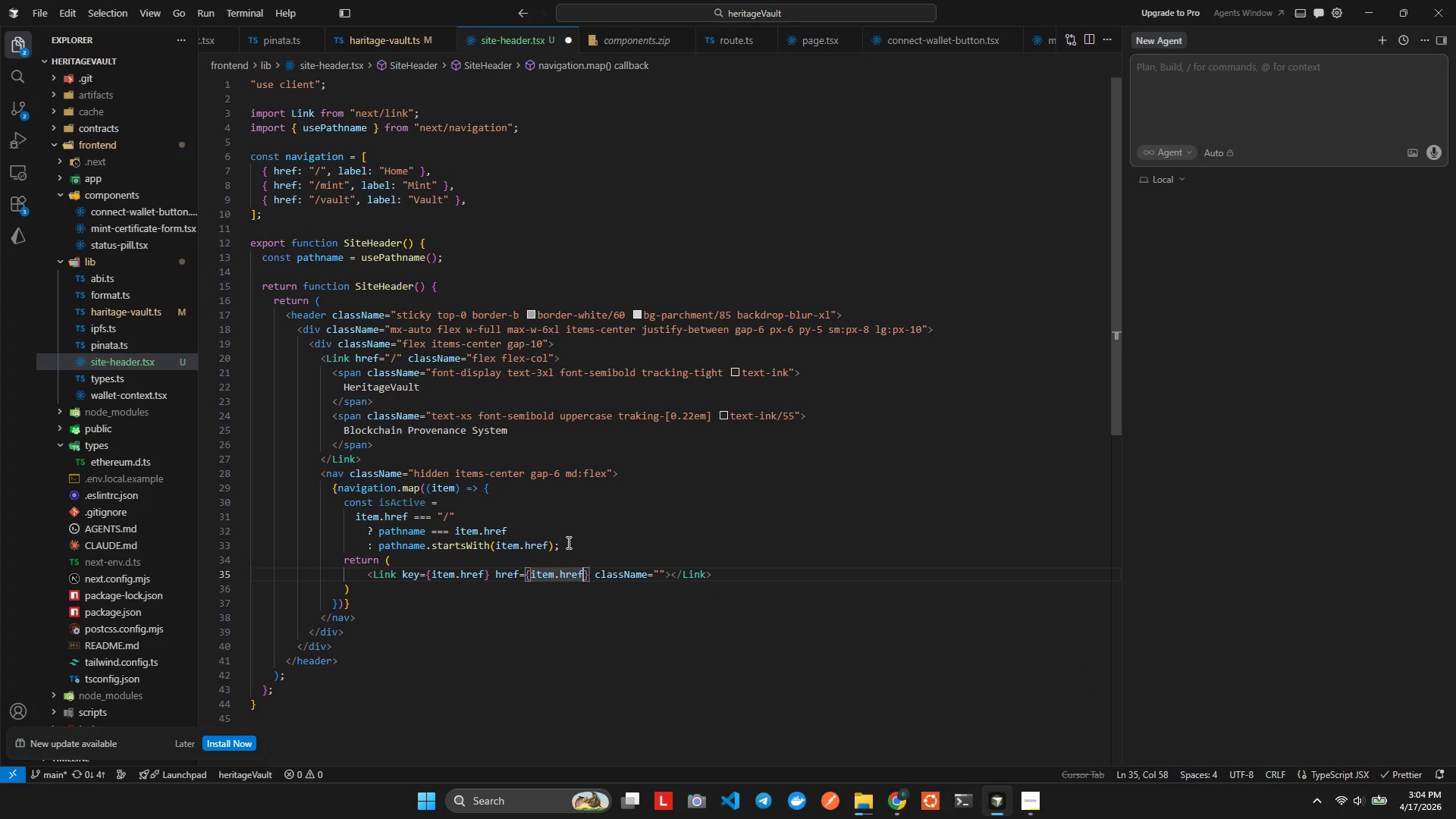 
hold_key(key=ArrowRight, duration=0.98)
 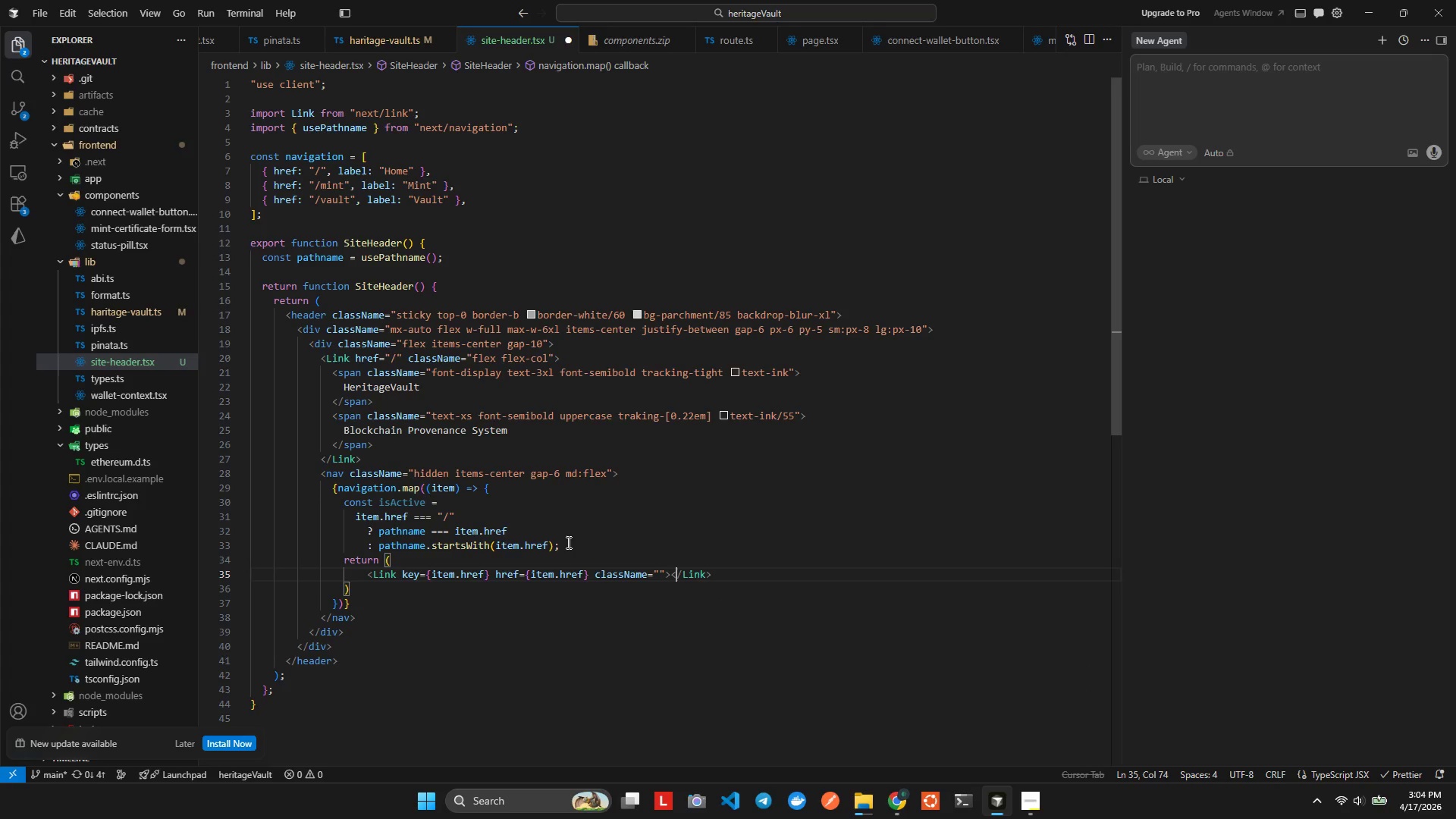 
key(ArrowRight)
 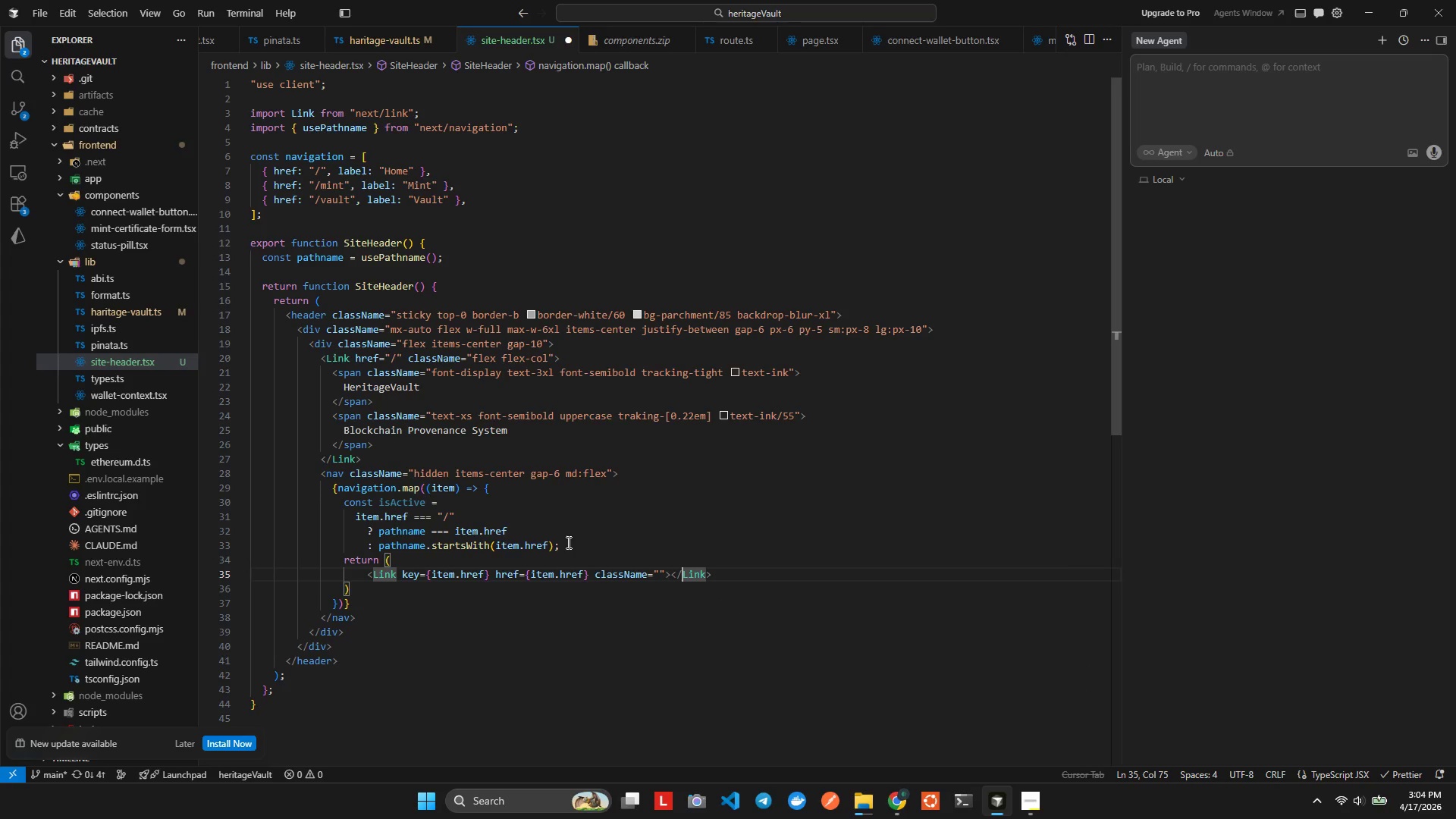 
key(ArrowLeft)
 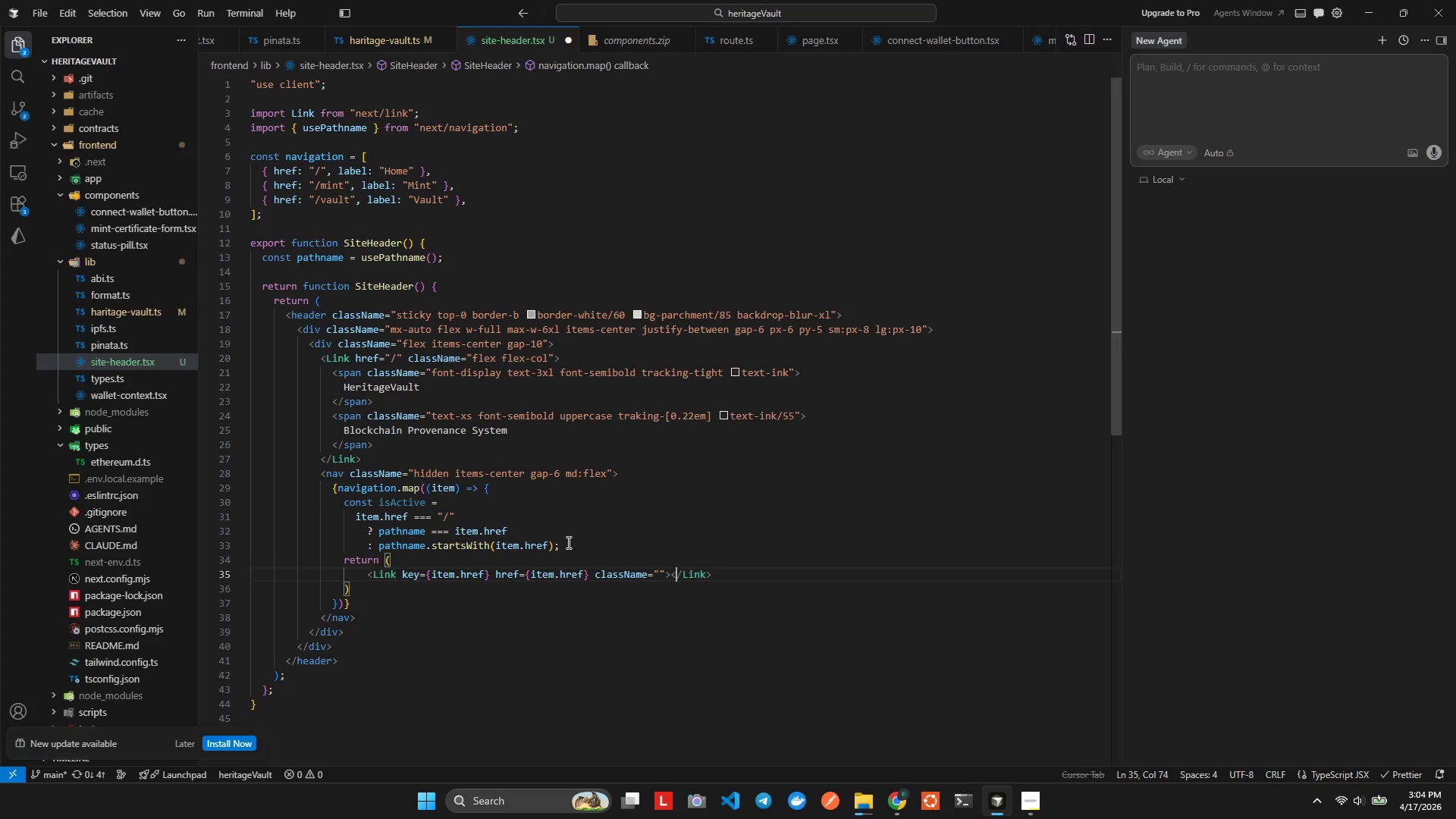 
key(ArrowLeft)
 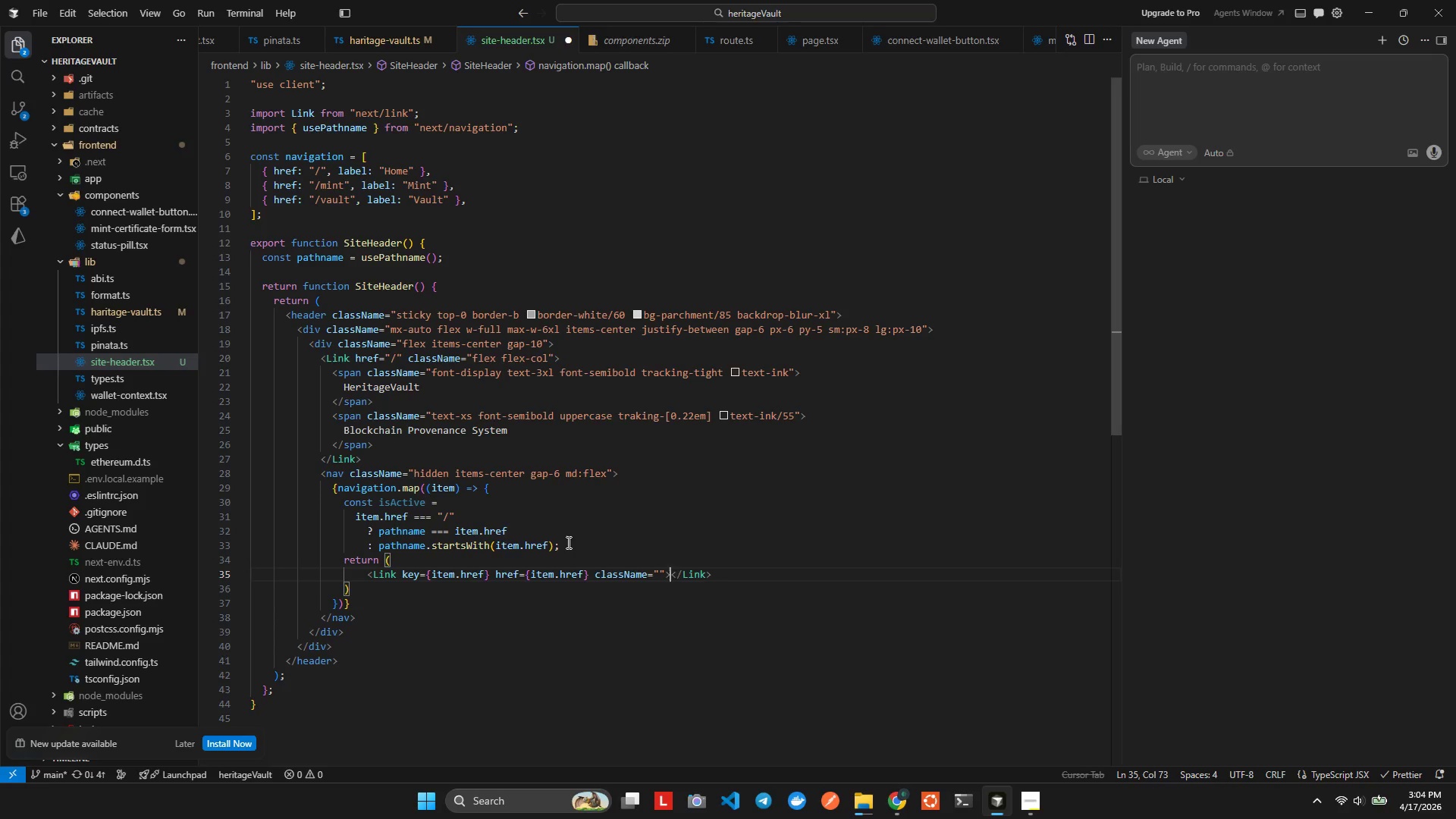 
key(ArrowLeft)
 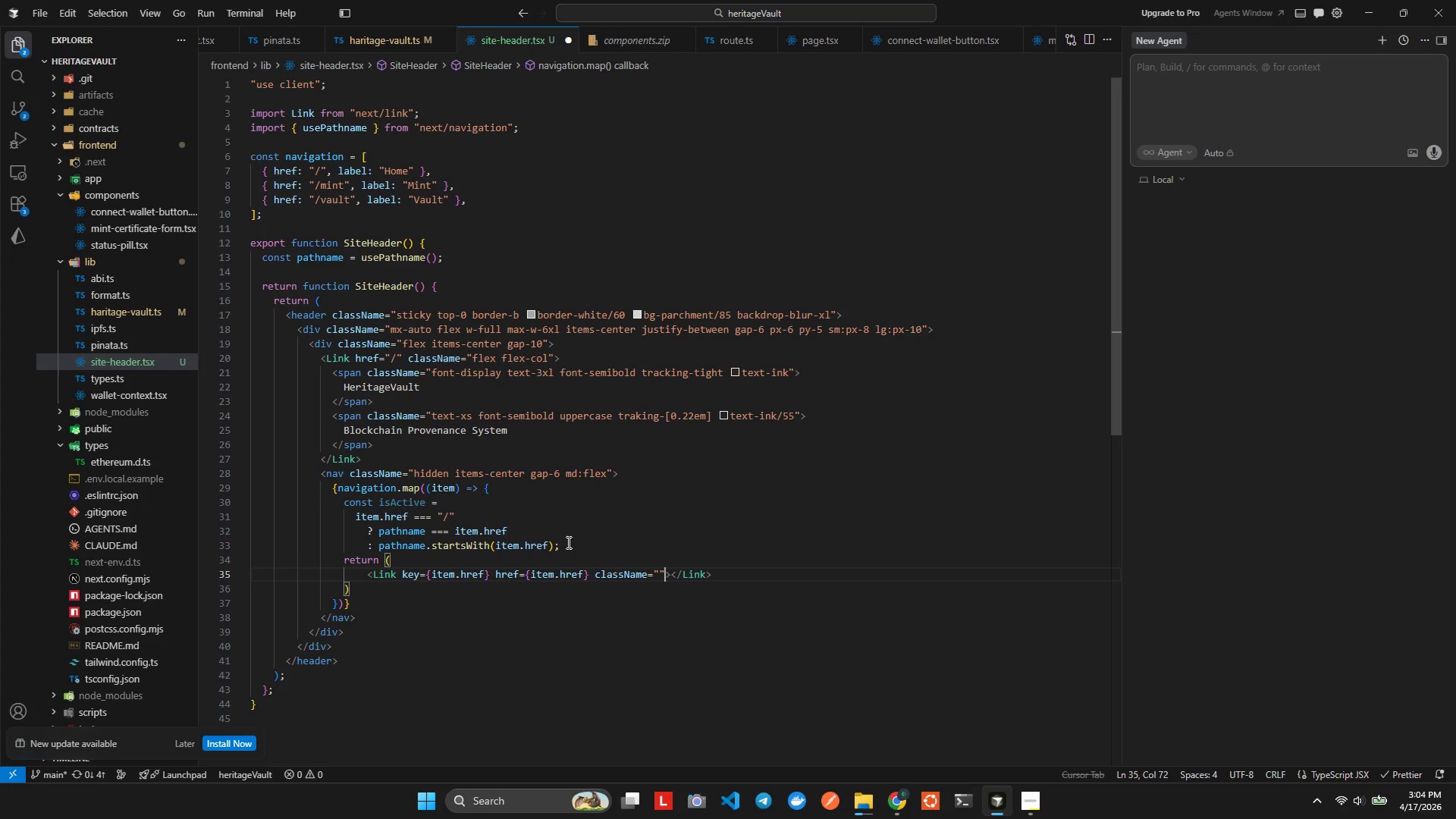 
key(Shift+ArrowLeft)
 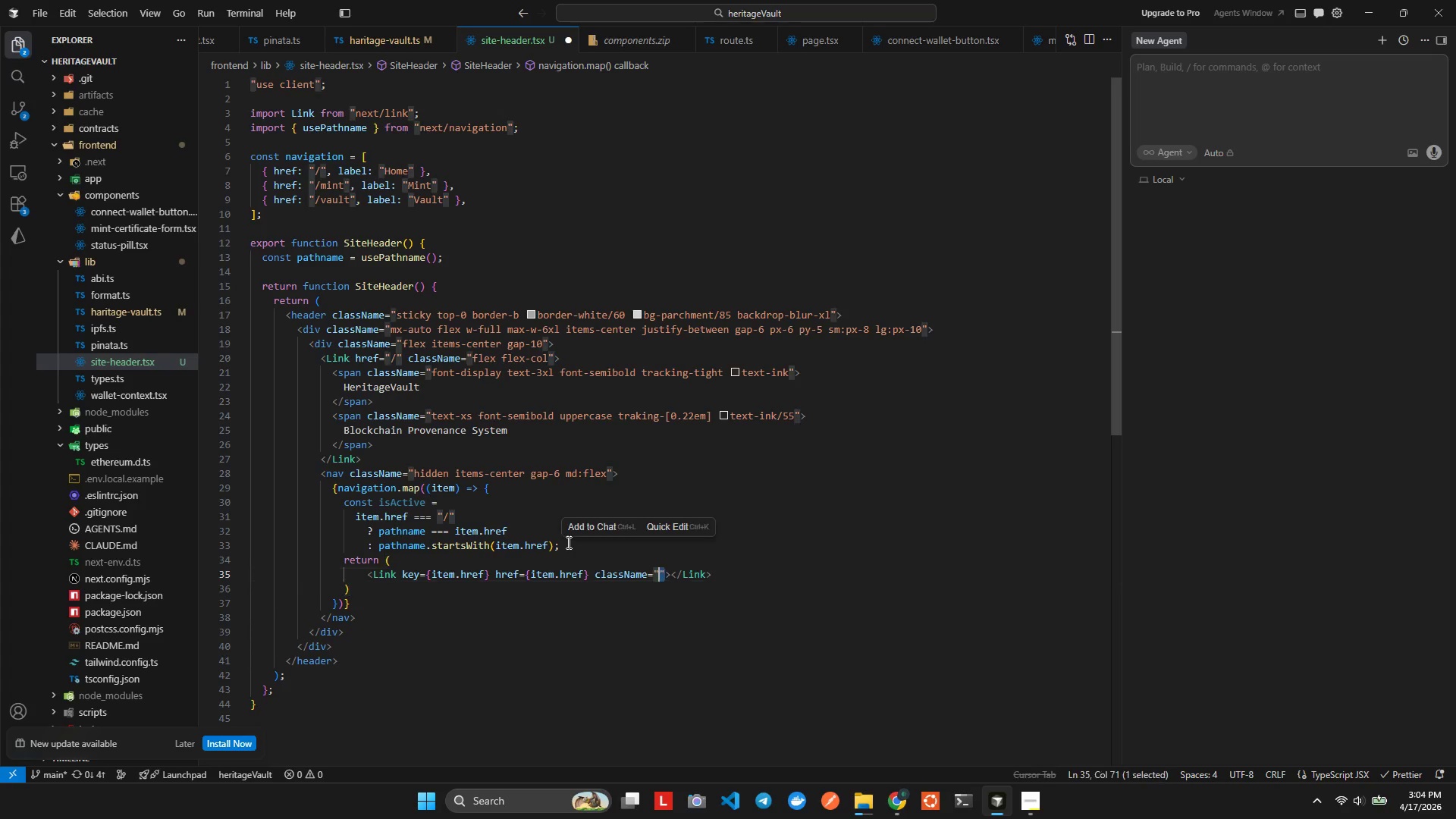 
key(Shift+ArrowLeft)
 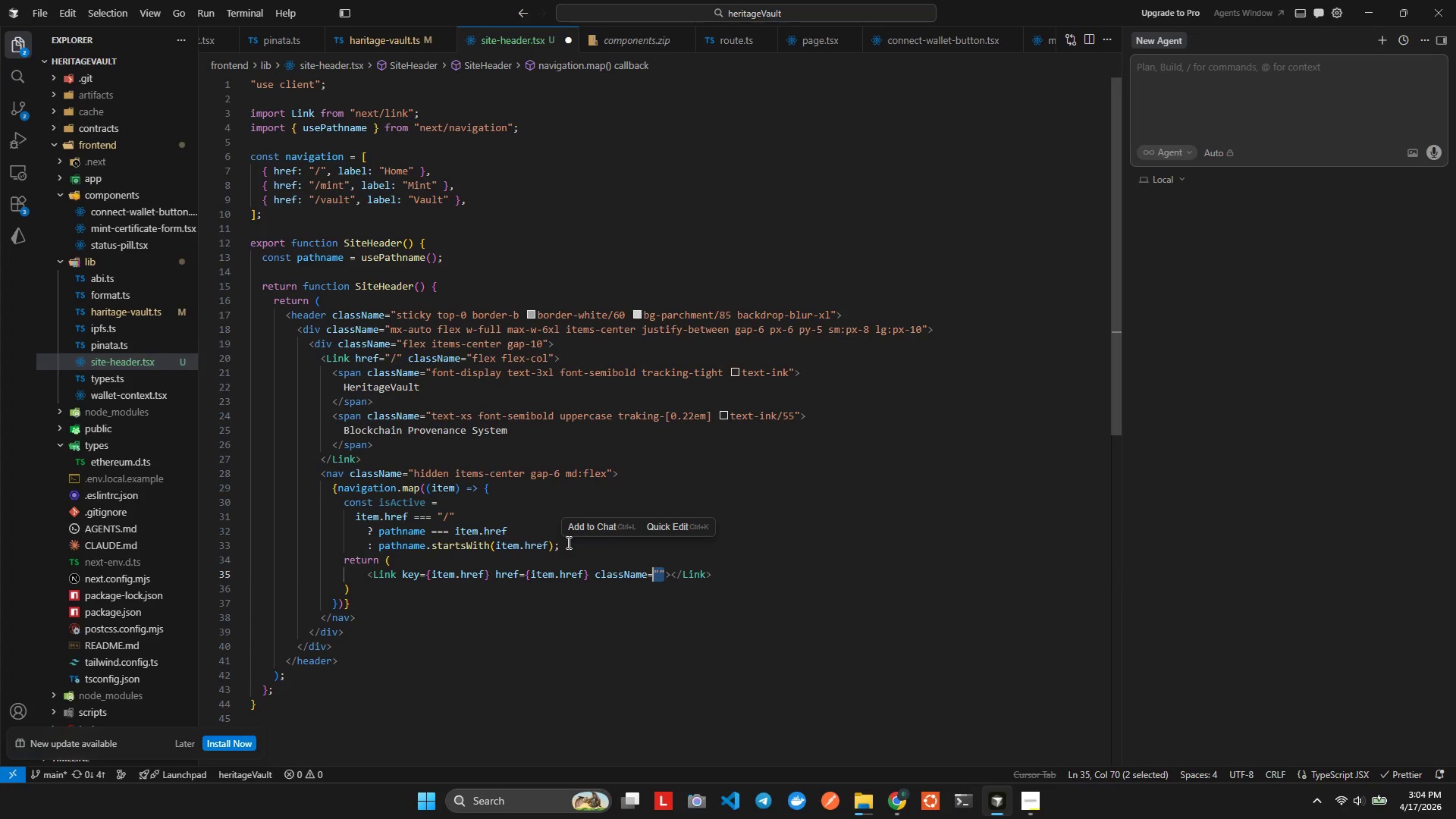 
key(Backspace)
type({`textsm)
 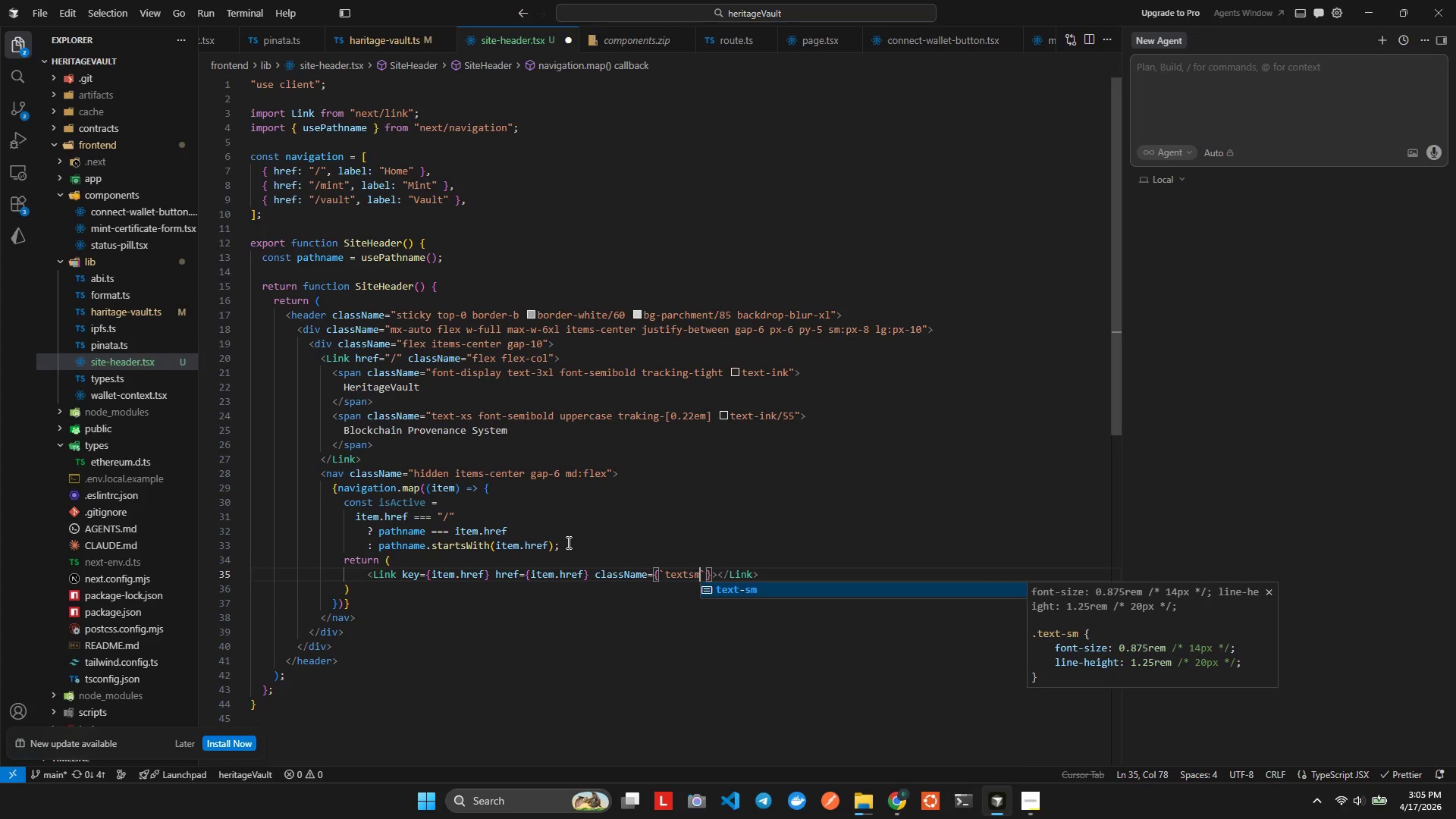 
key(Enter)
 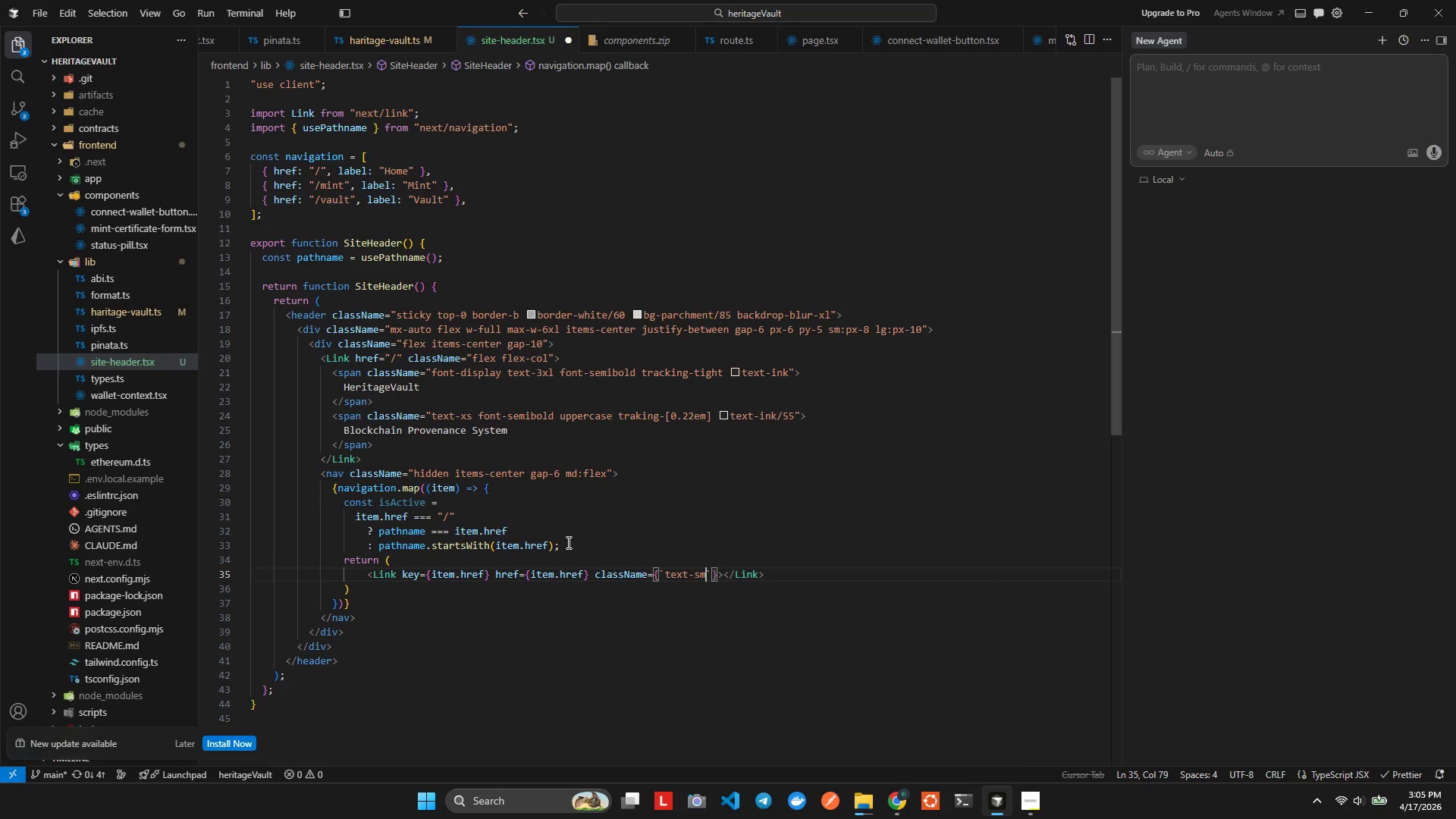 
type( fntsem)
 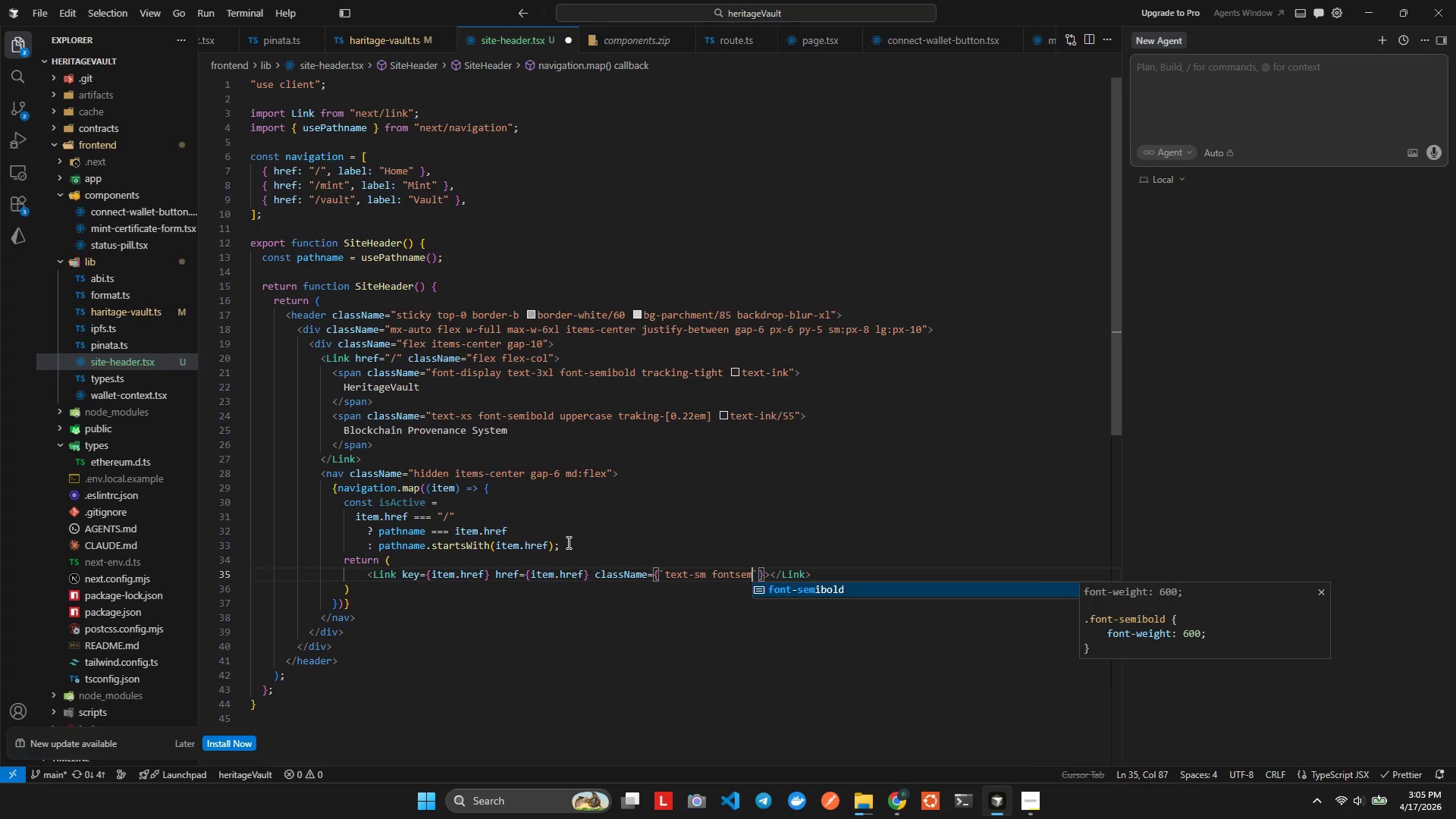 
hold_key(key=O, duration=0.36)
 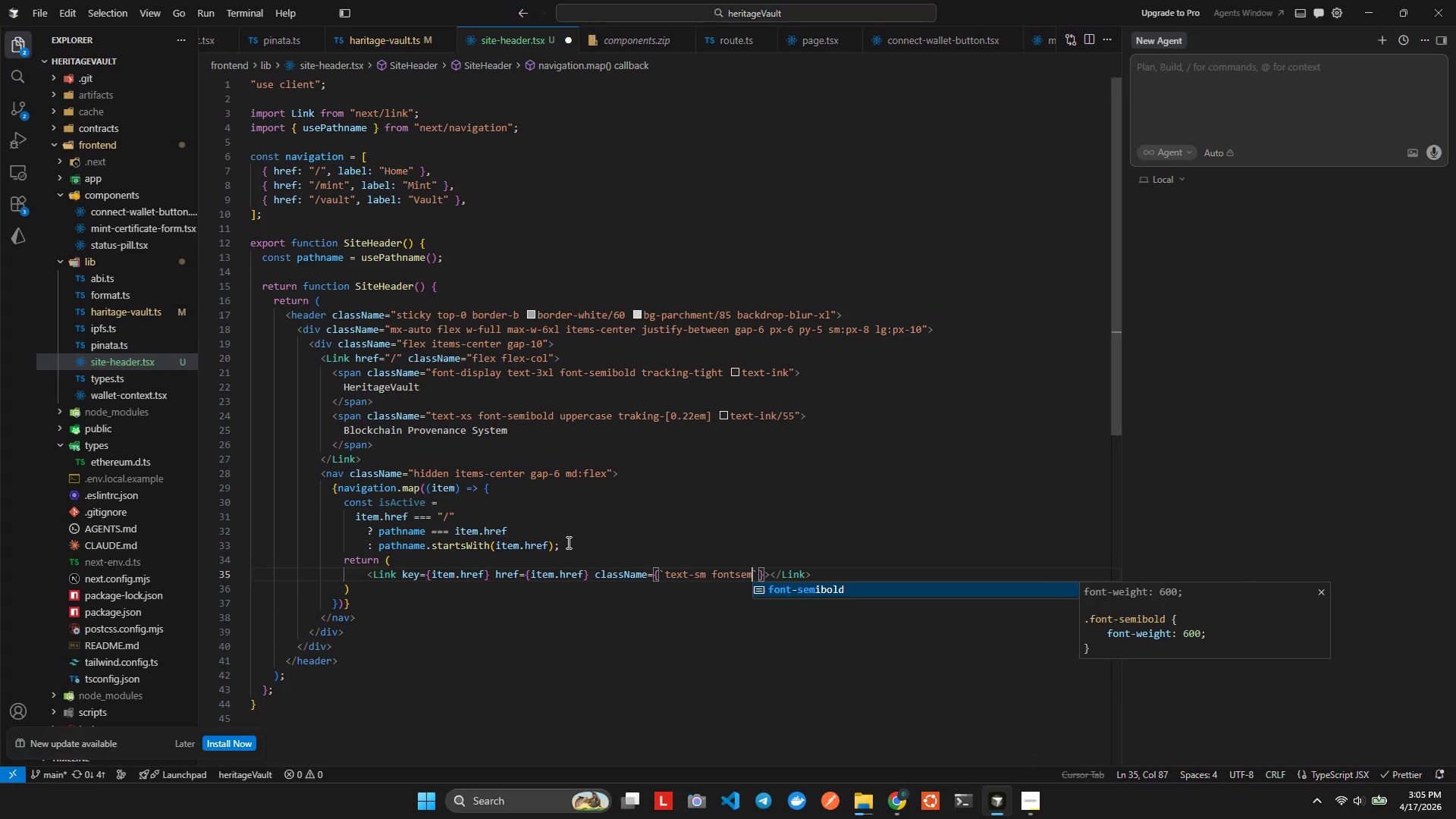 
key(Enter)
 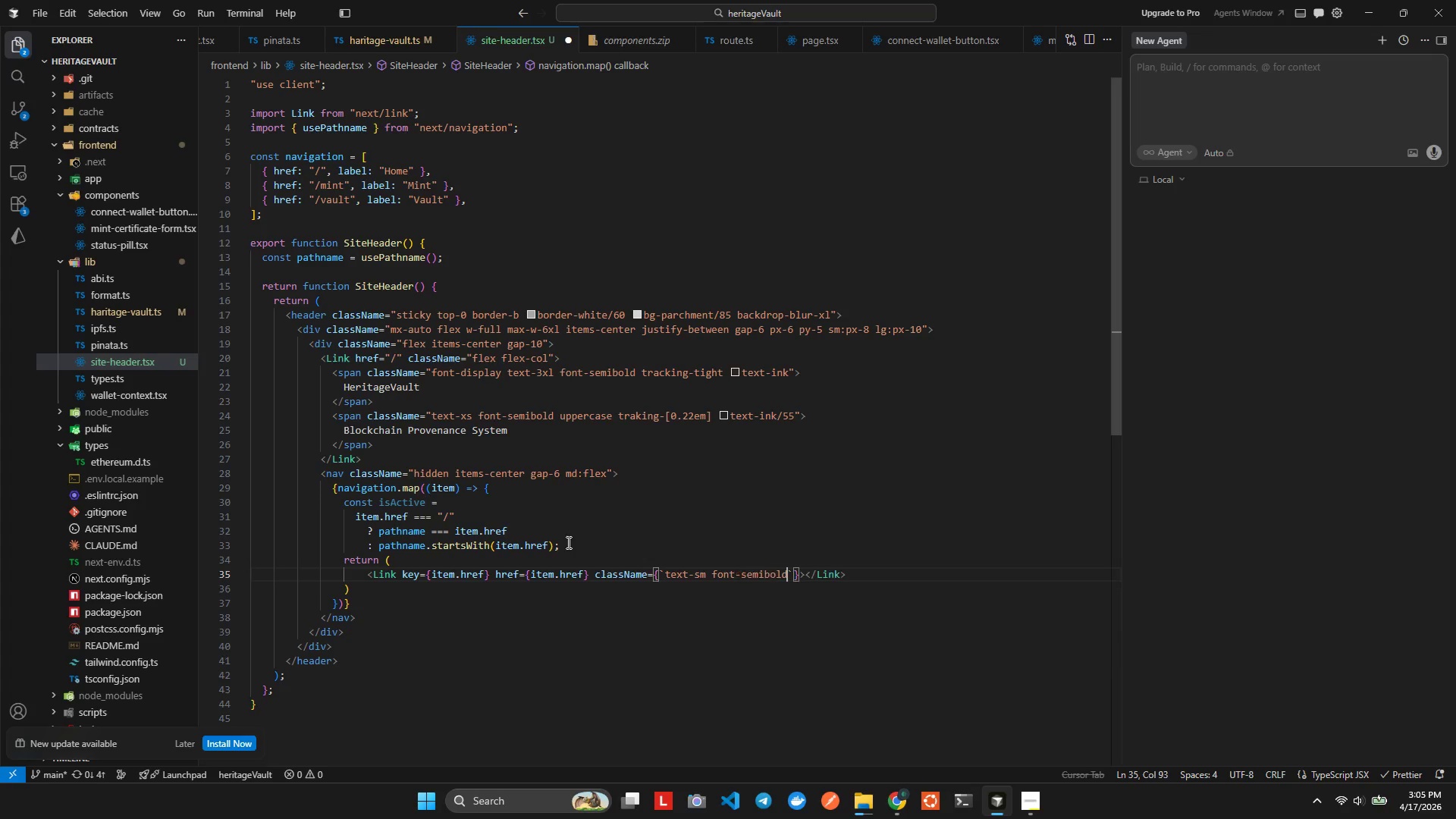 
type( transitio)
 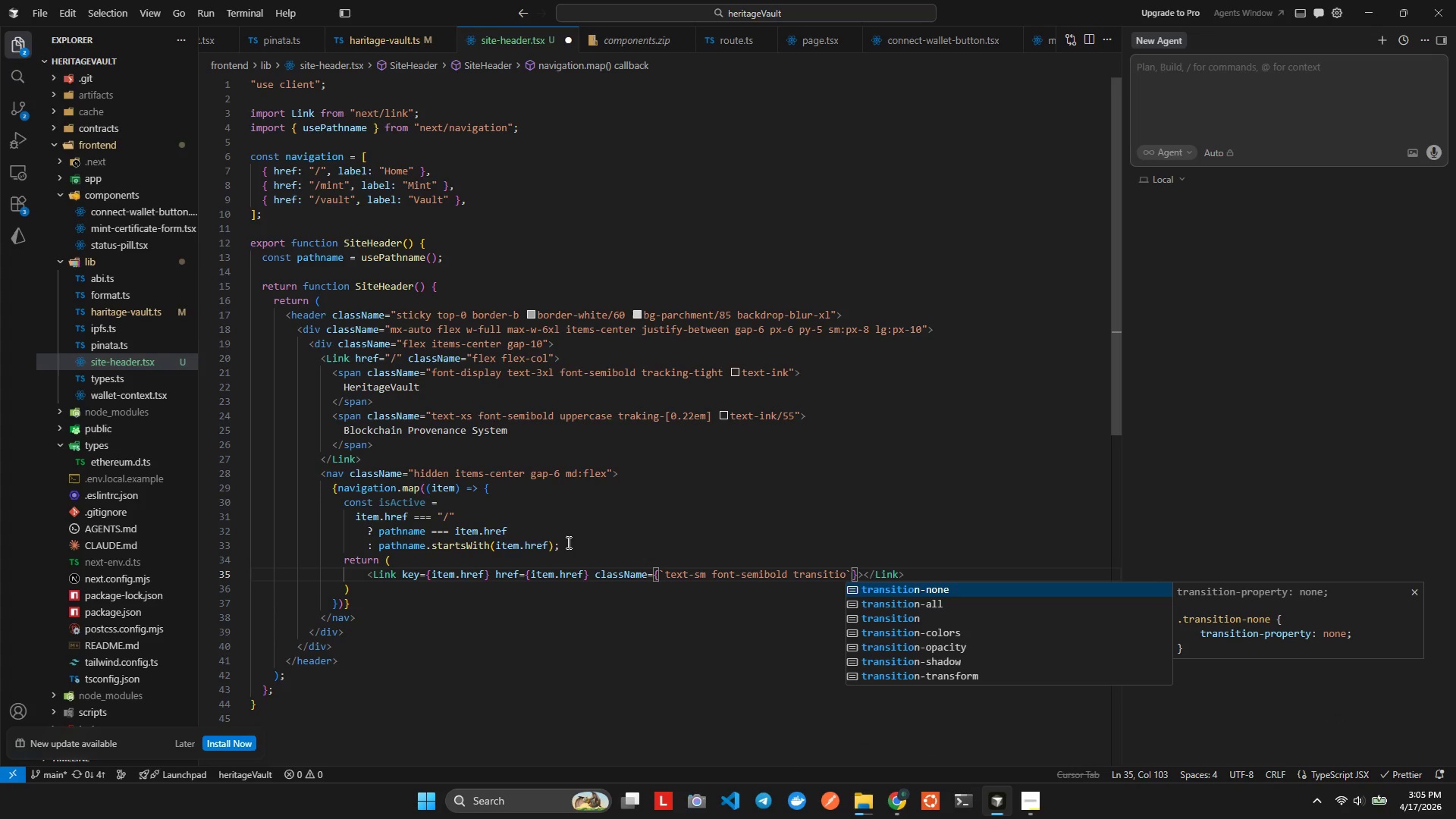 
key(ArrowDown)
 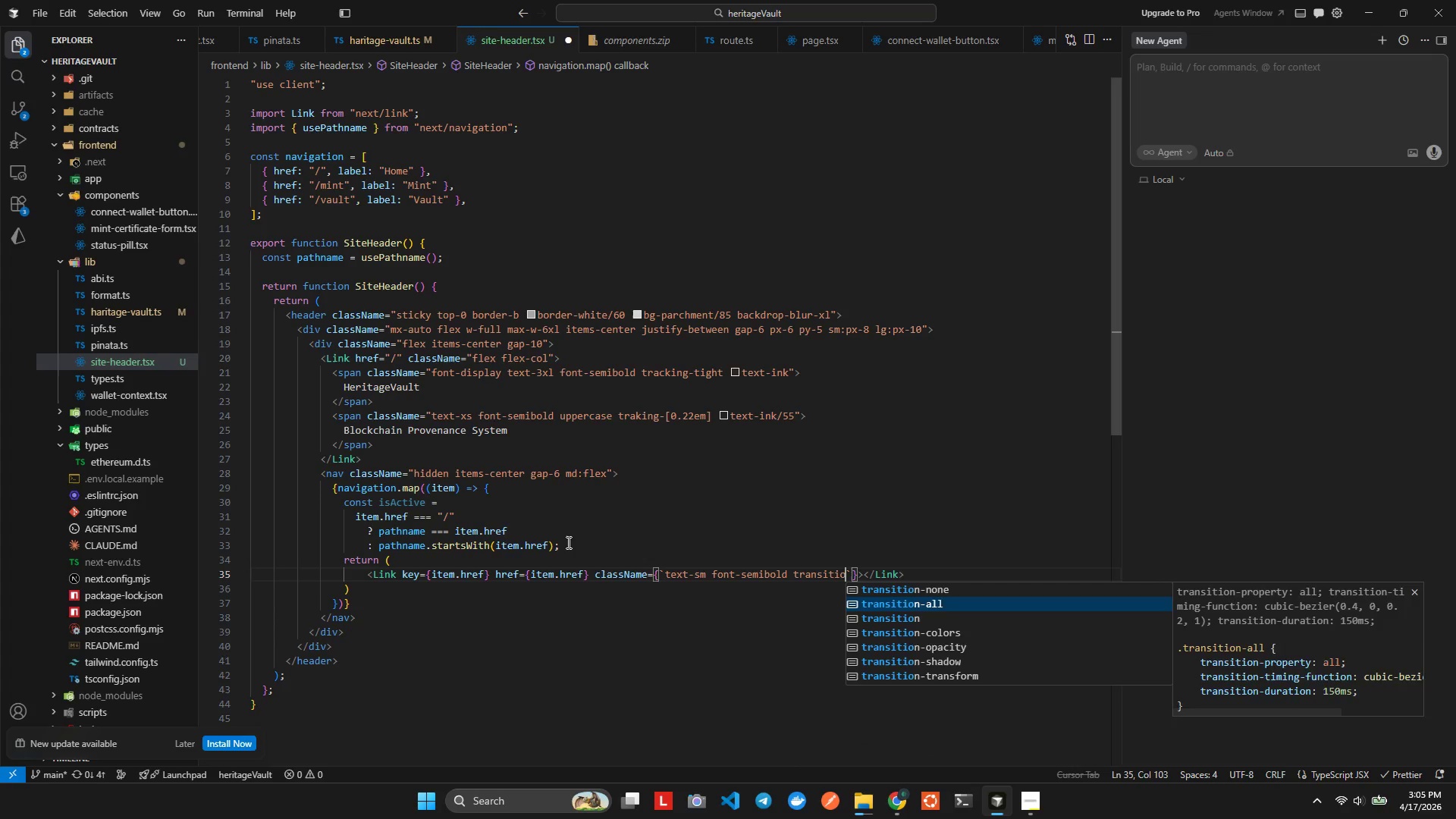 
key(ArrowDown)
 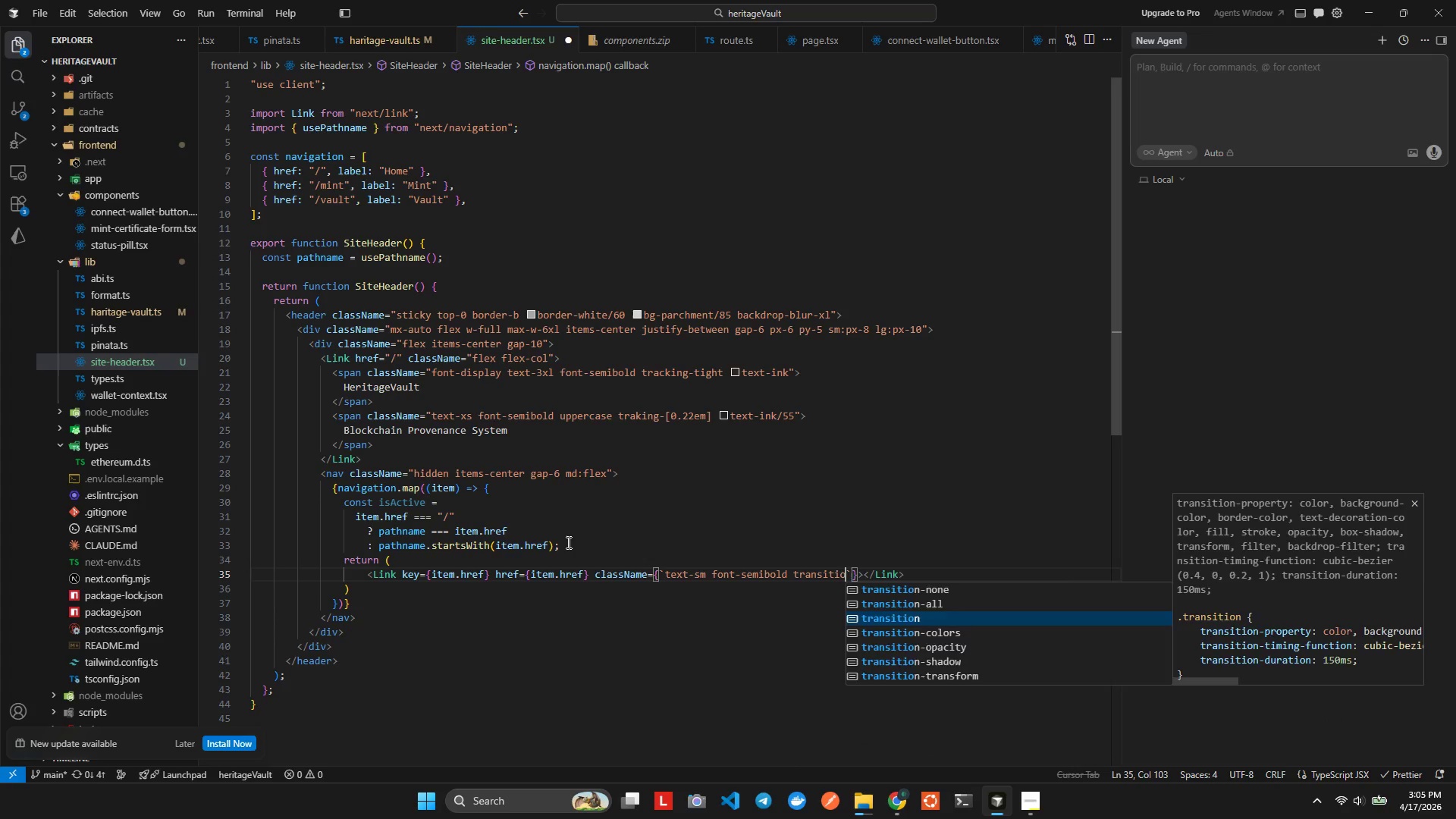 
key(Enter)
 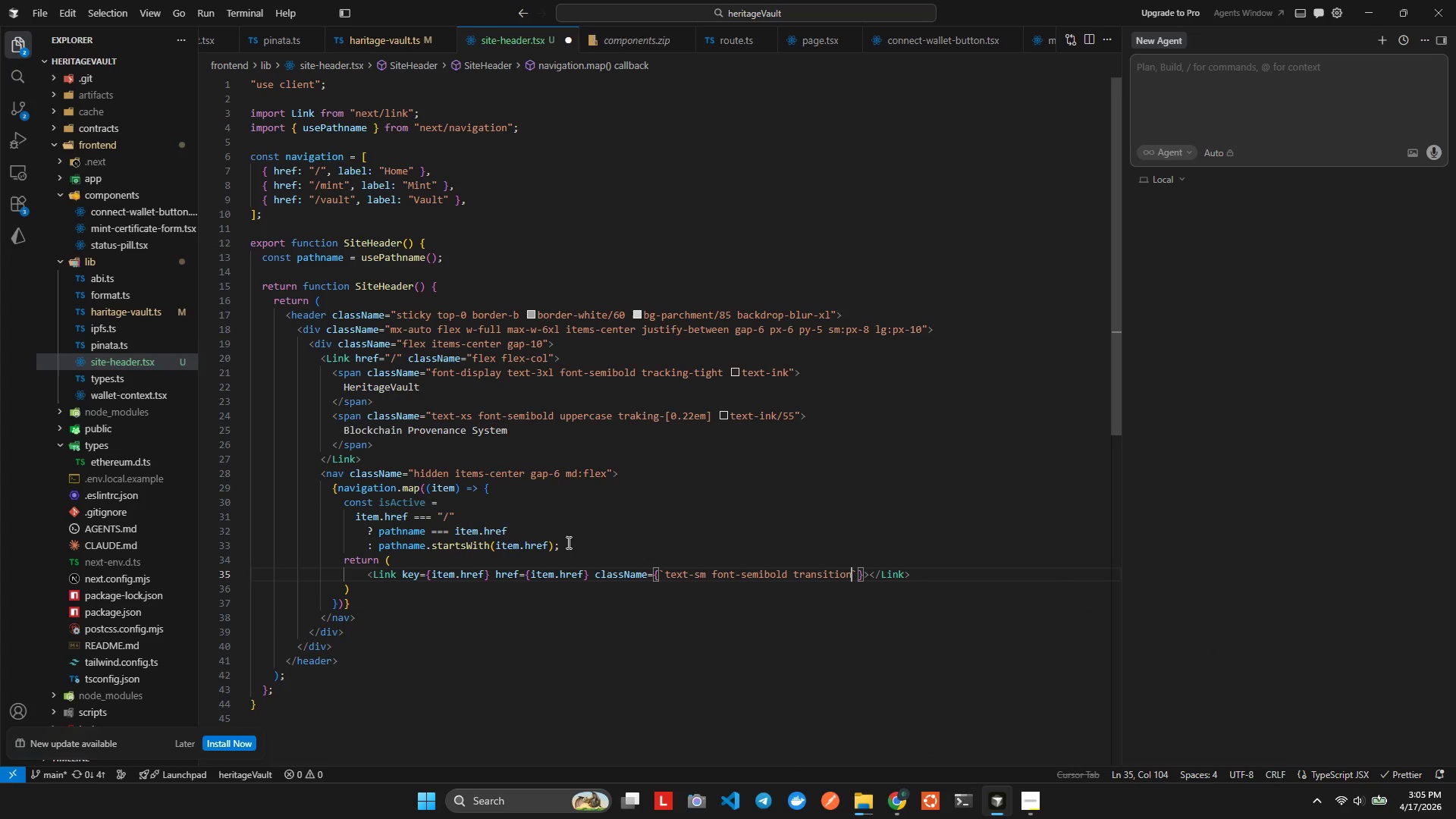 
key(Space)
 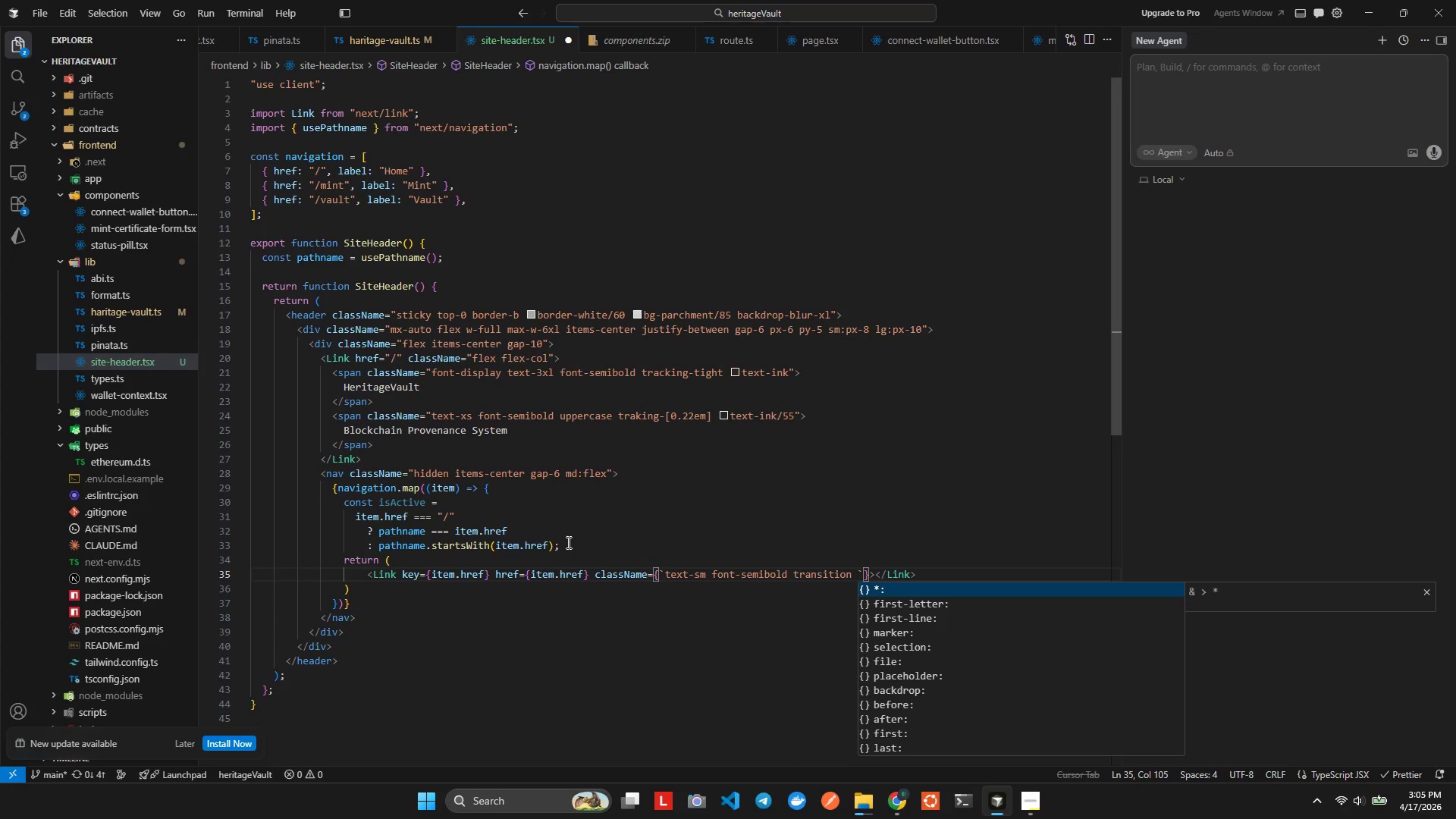 
key(Shift+4)
 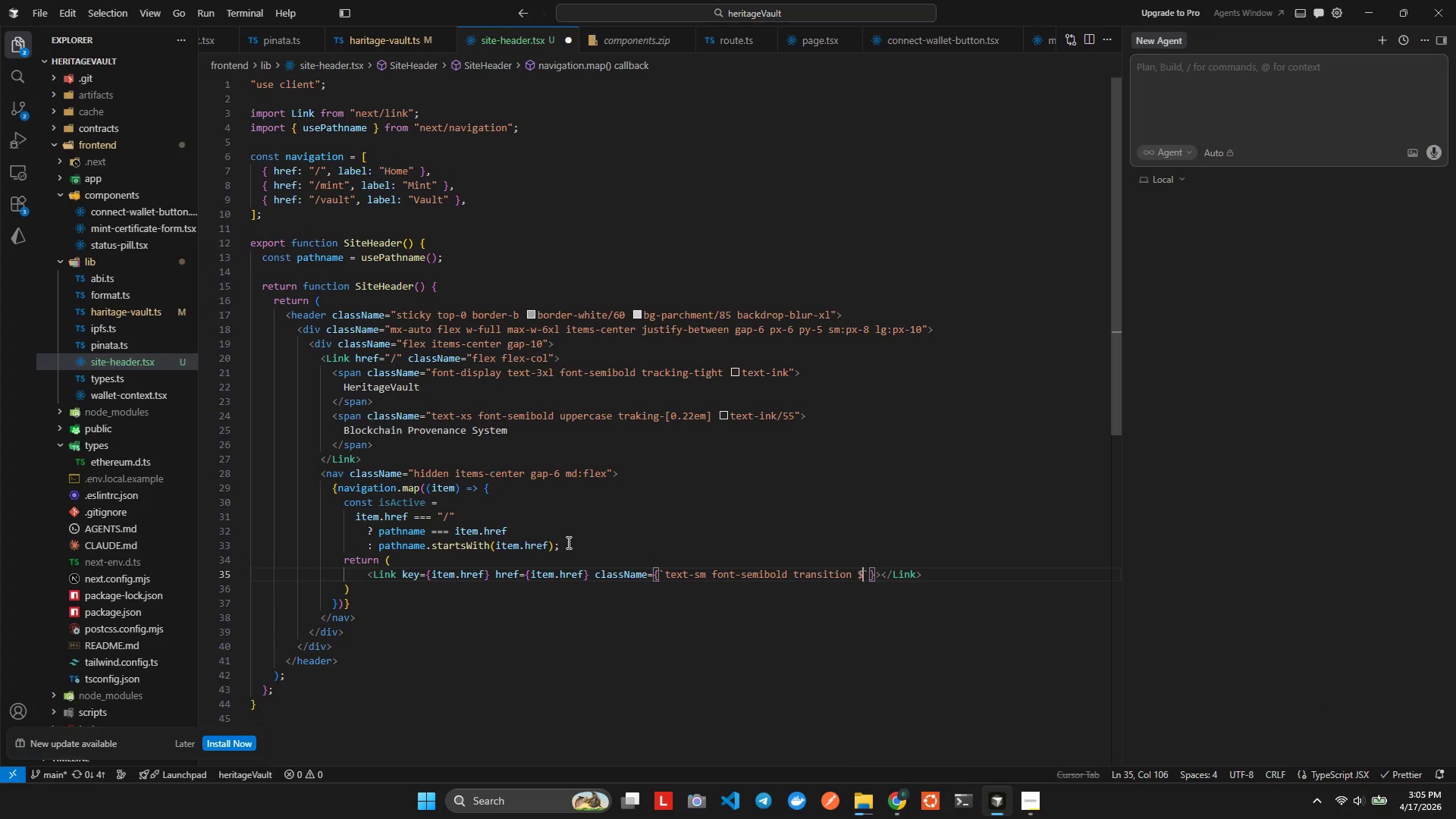 
key(Shift+BracketLeft)
 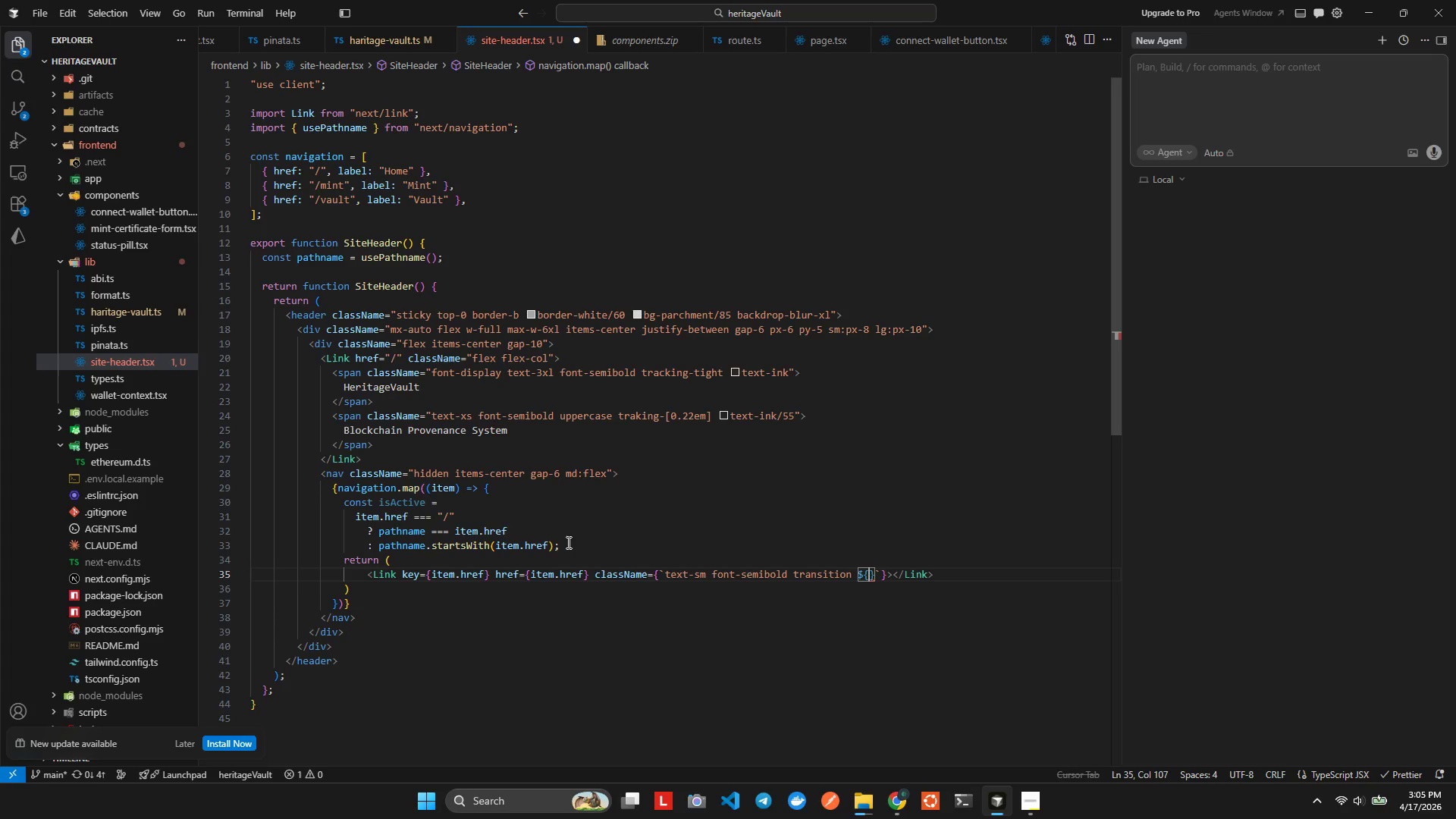 
wait(21.09)
 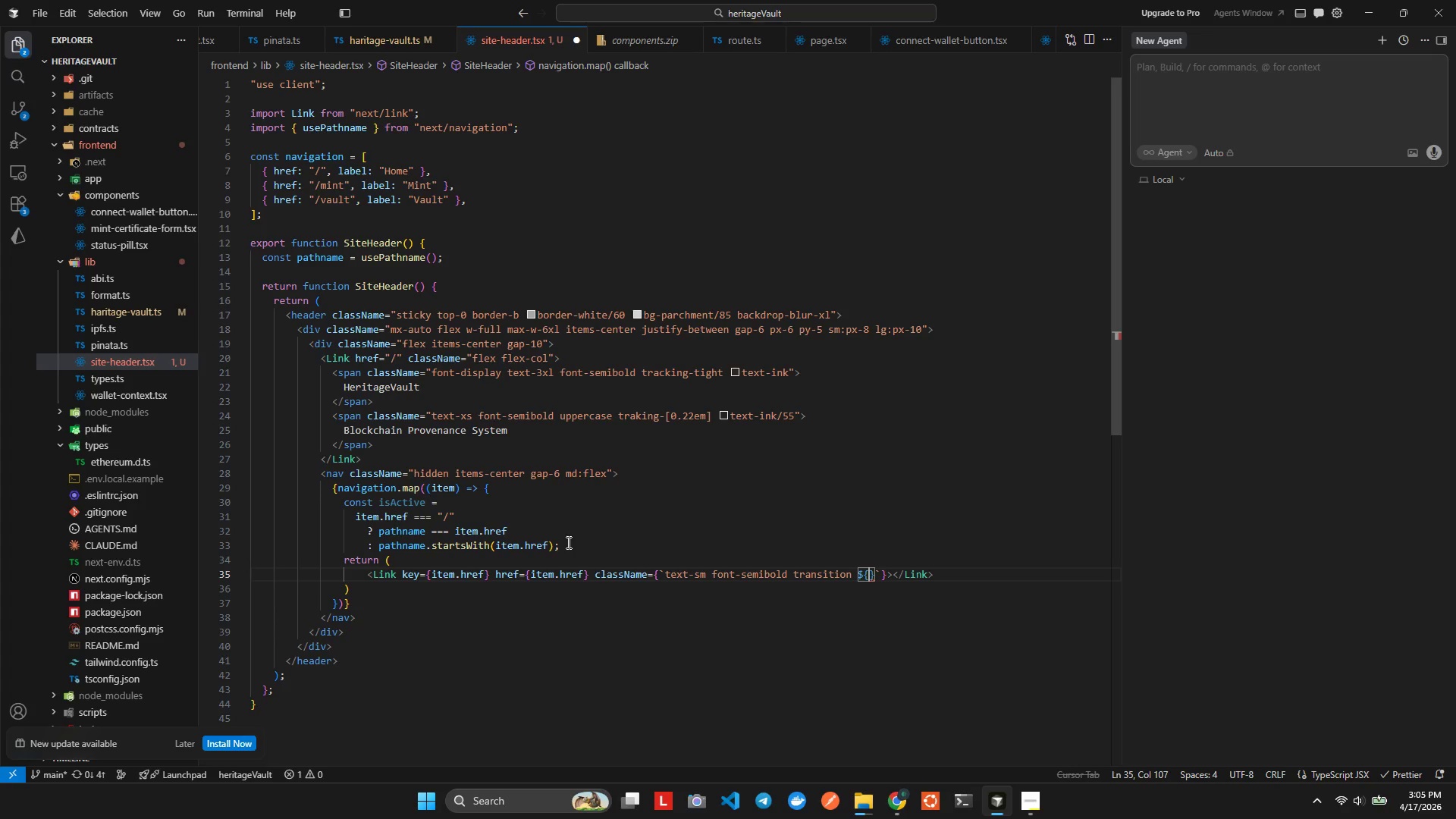 
key(Alt+Tab)
 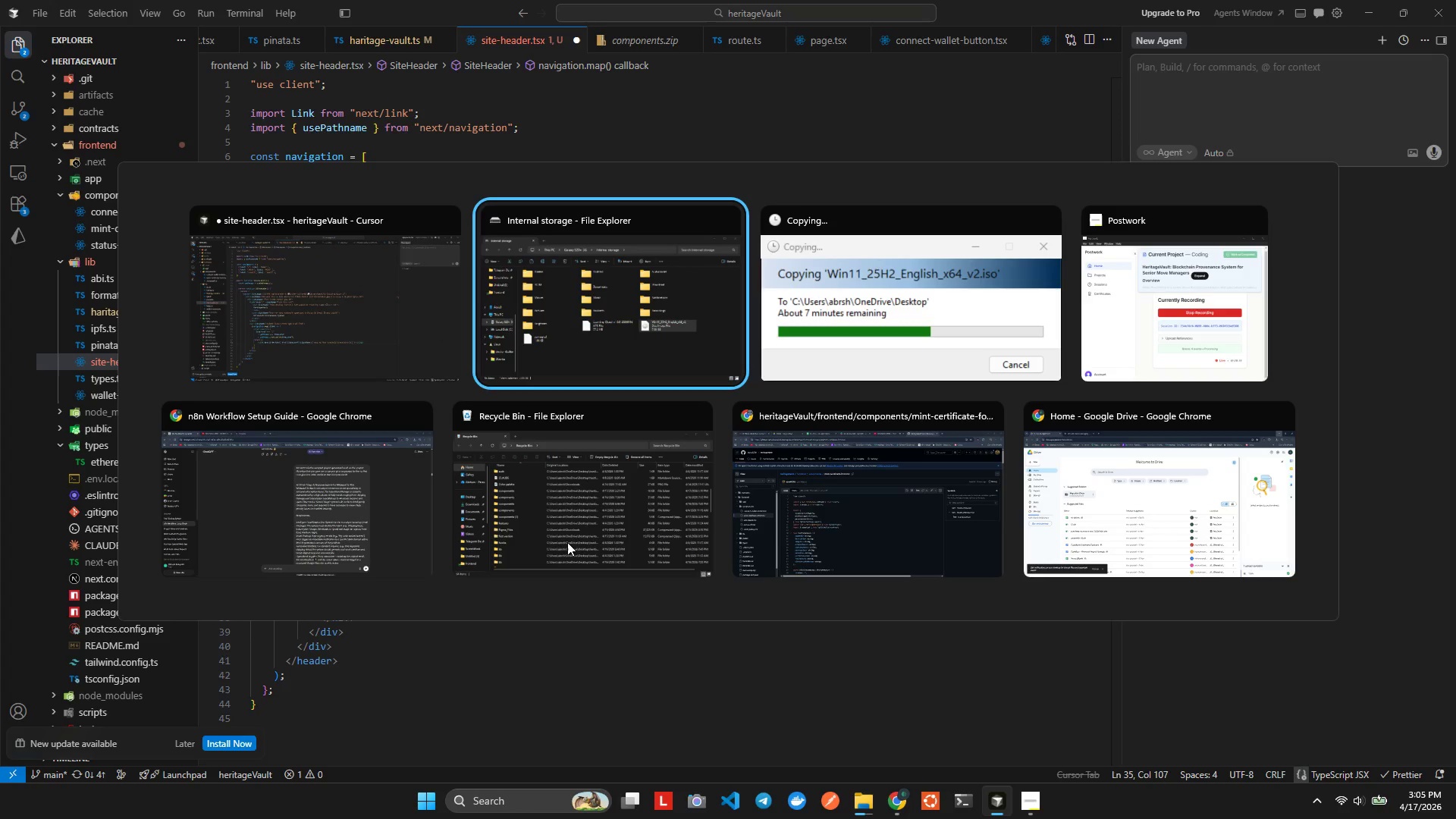 
key(Alt+Tab)
 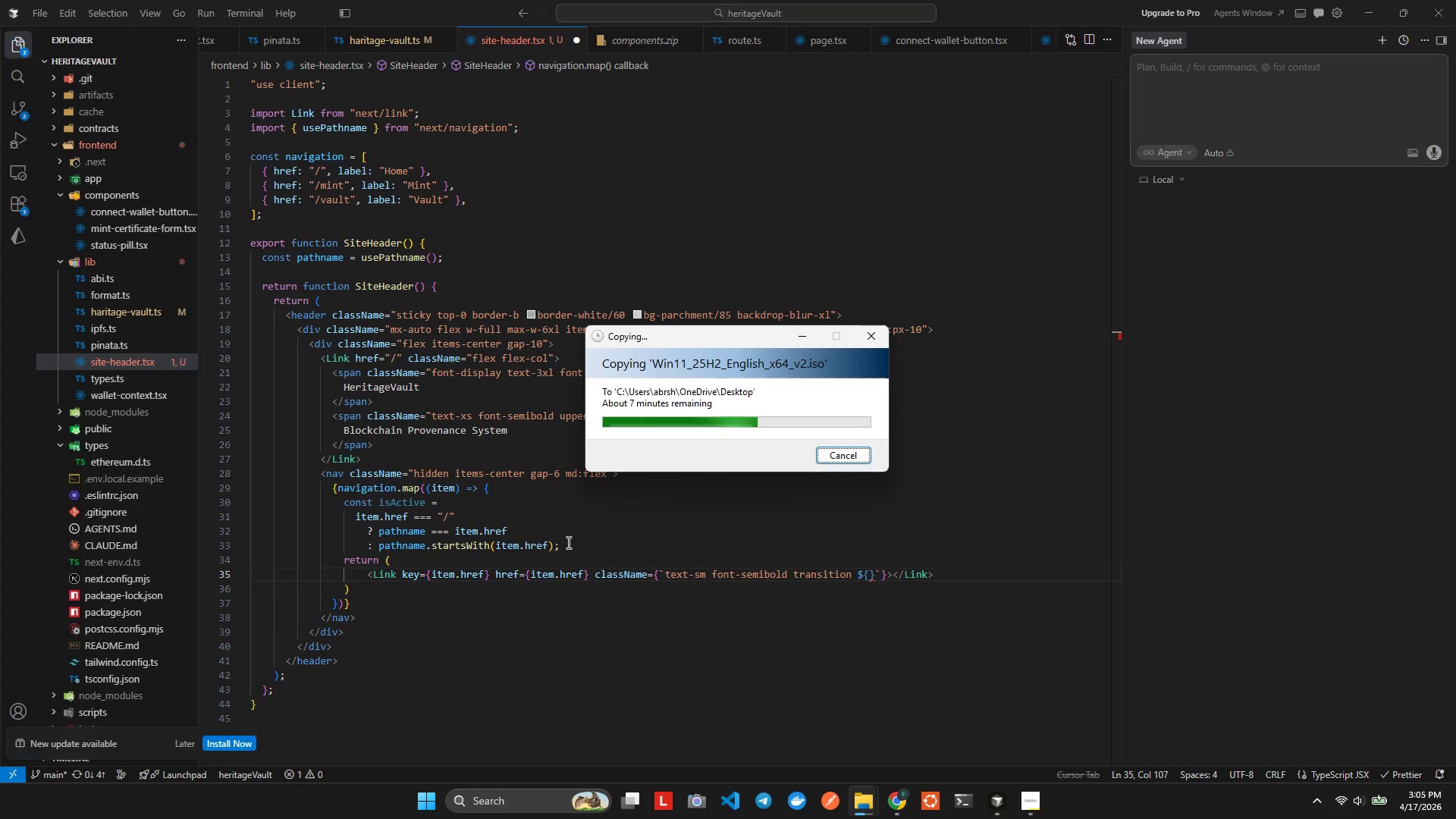 
key(Alt+AltLeft)
 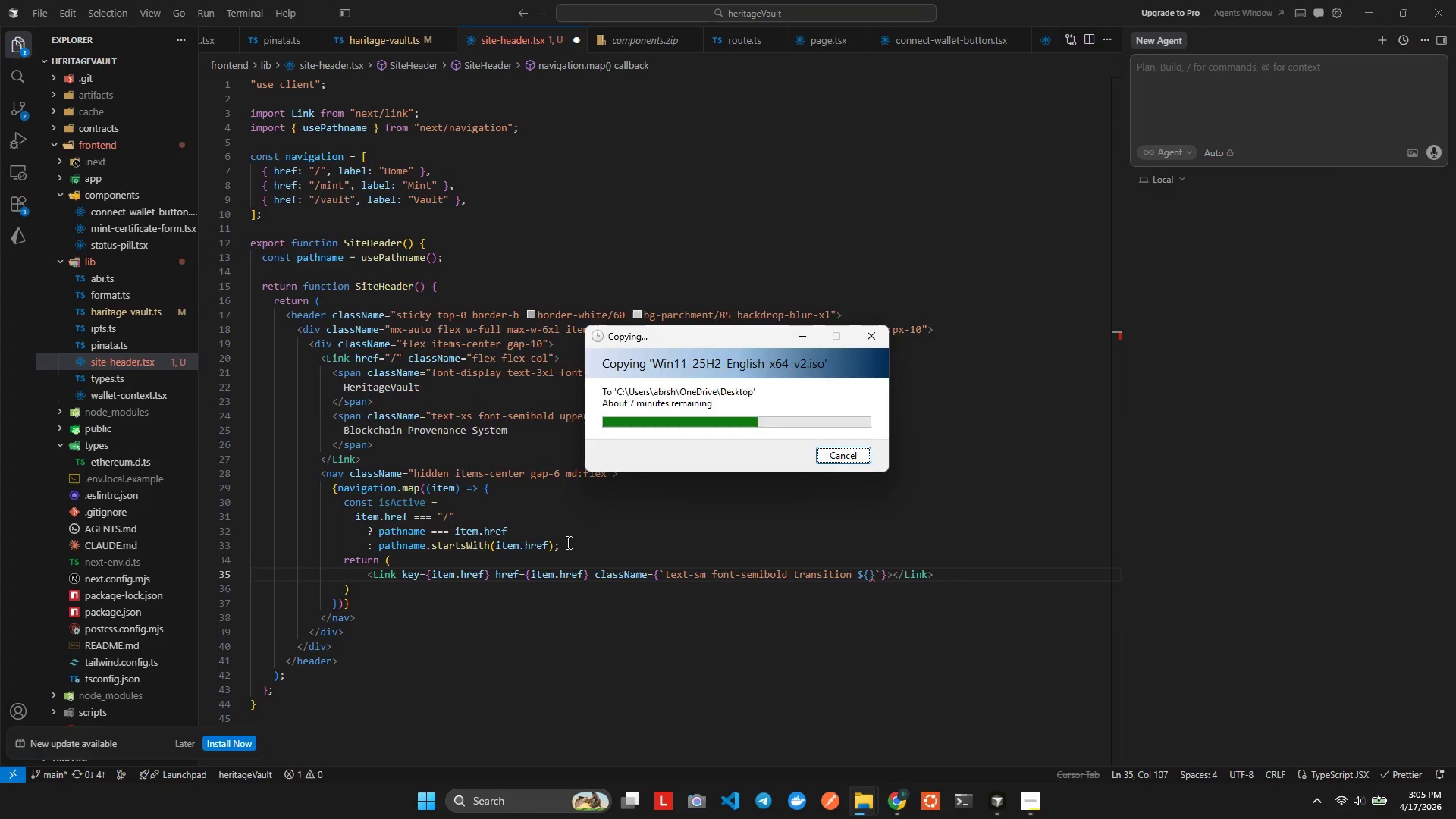 
key(Alt+Tab)
 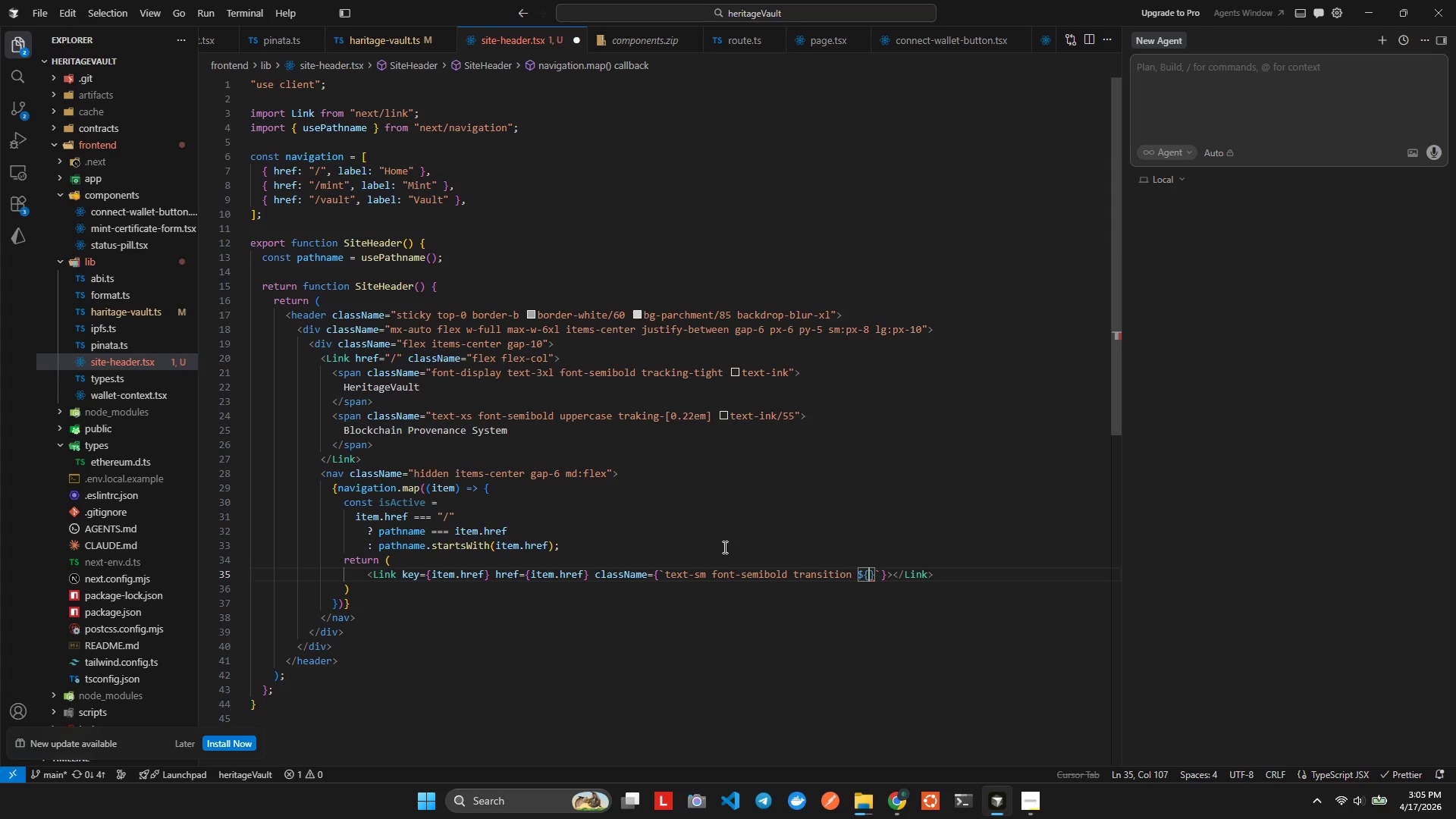 
key(Alt+AltLeft)
 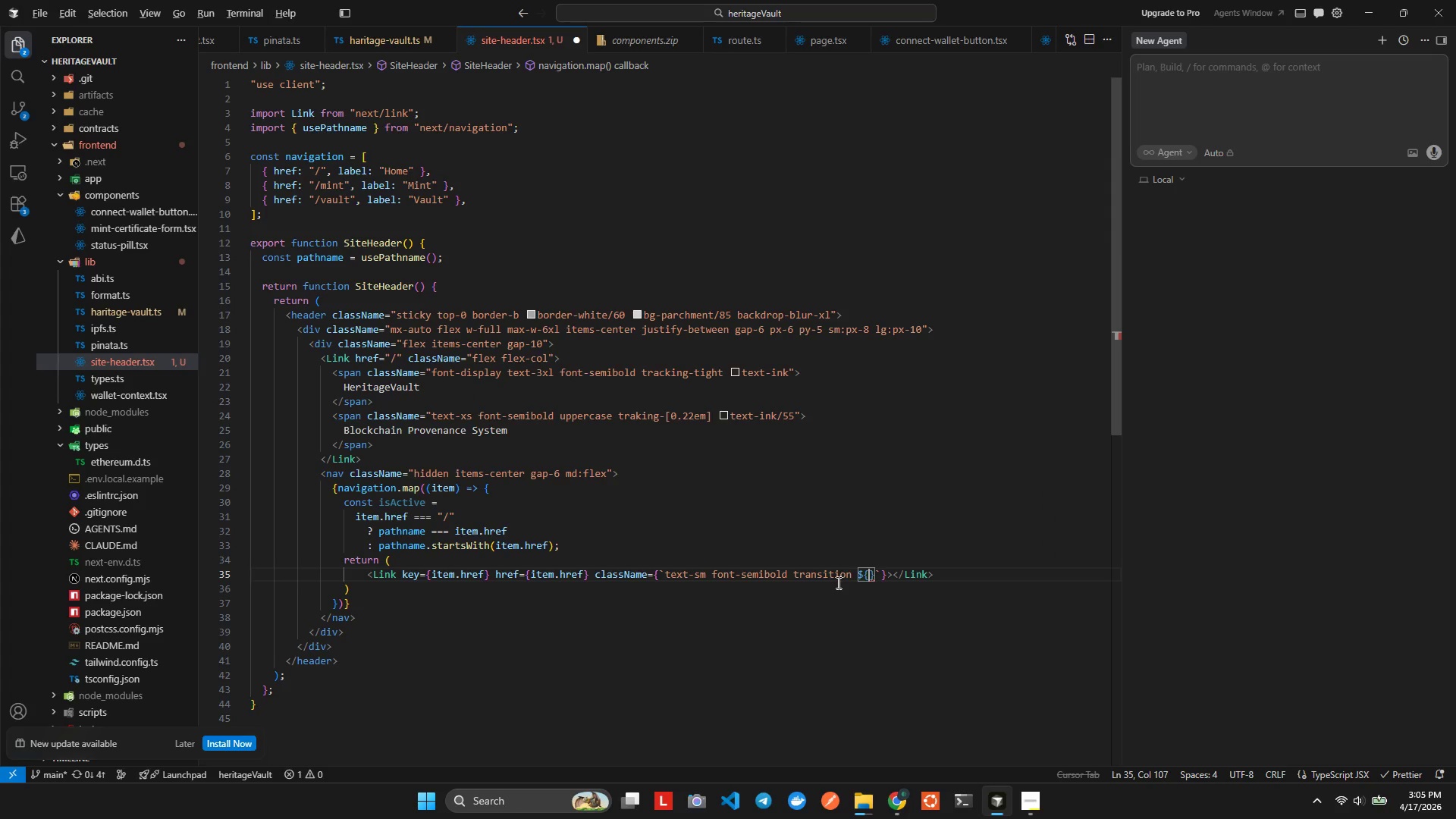 
key(Alt+Tab)
 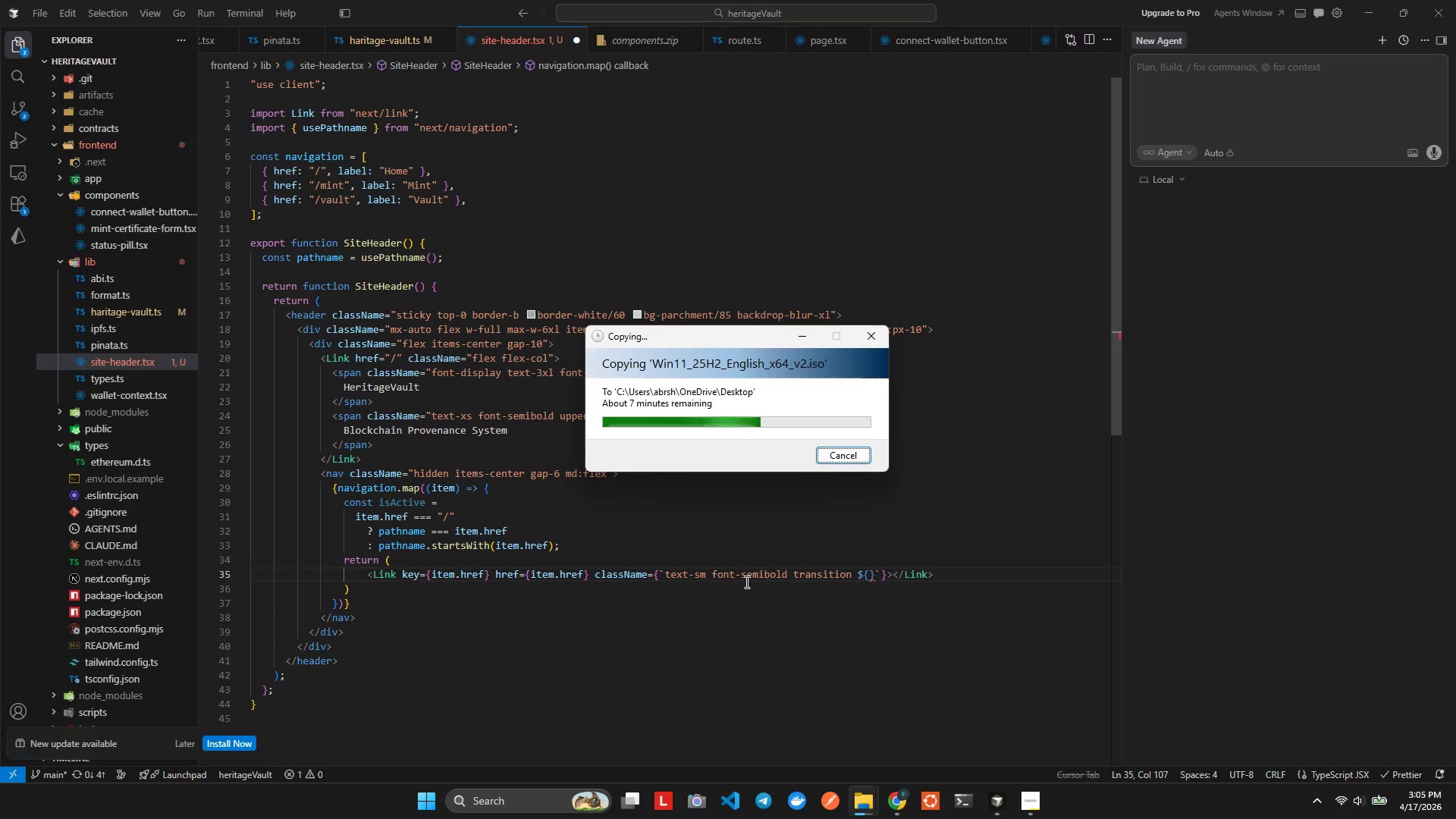 
key(Alt+AltLeft)
 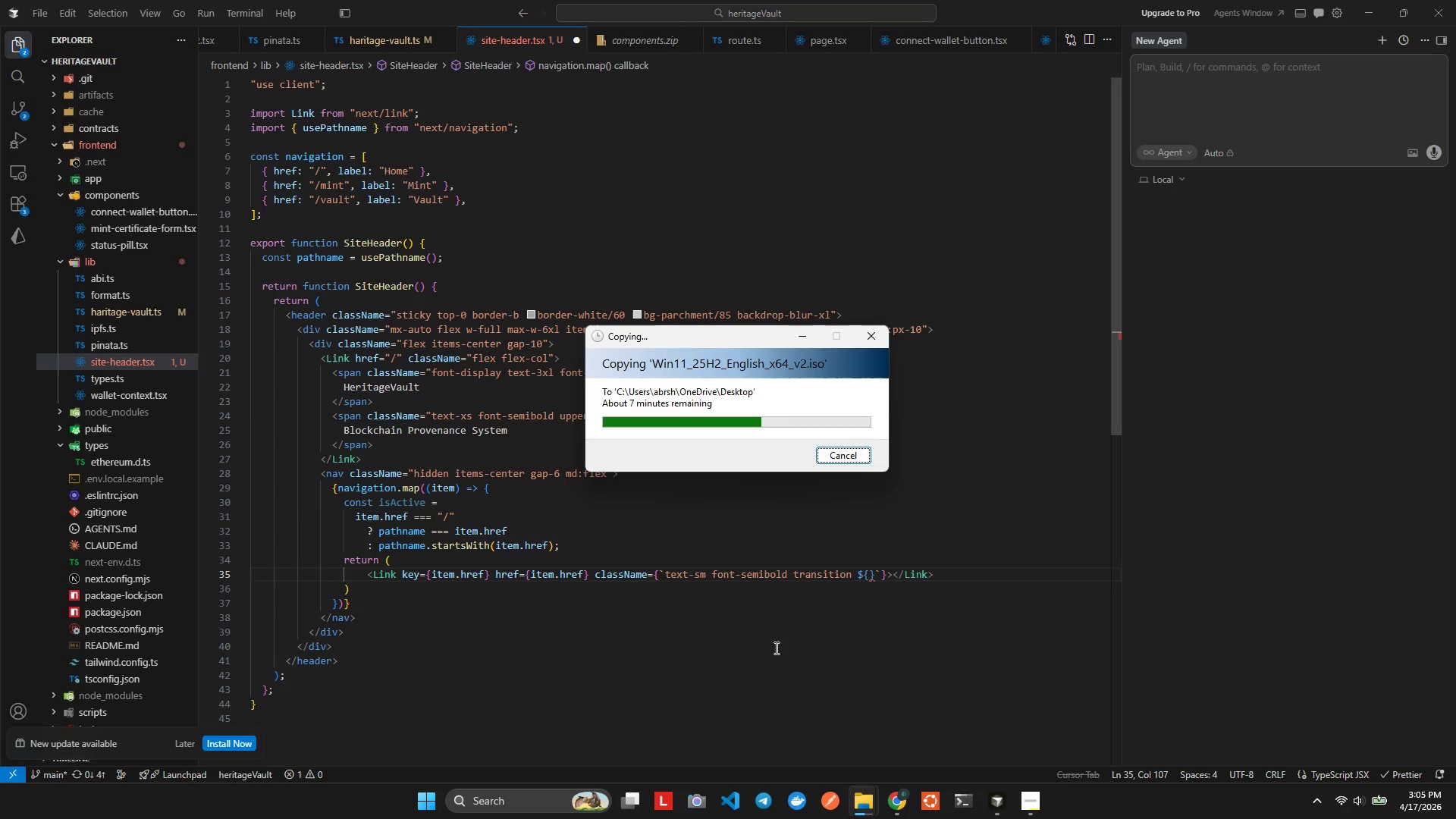 
key(Alt+Tab)
 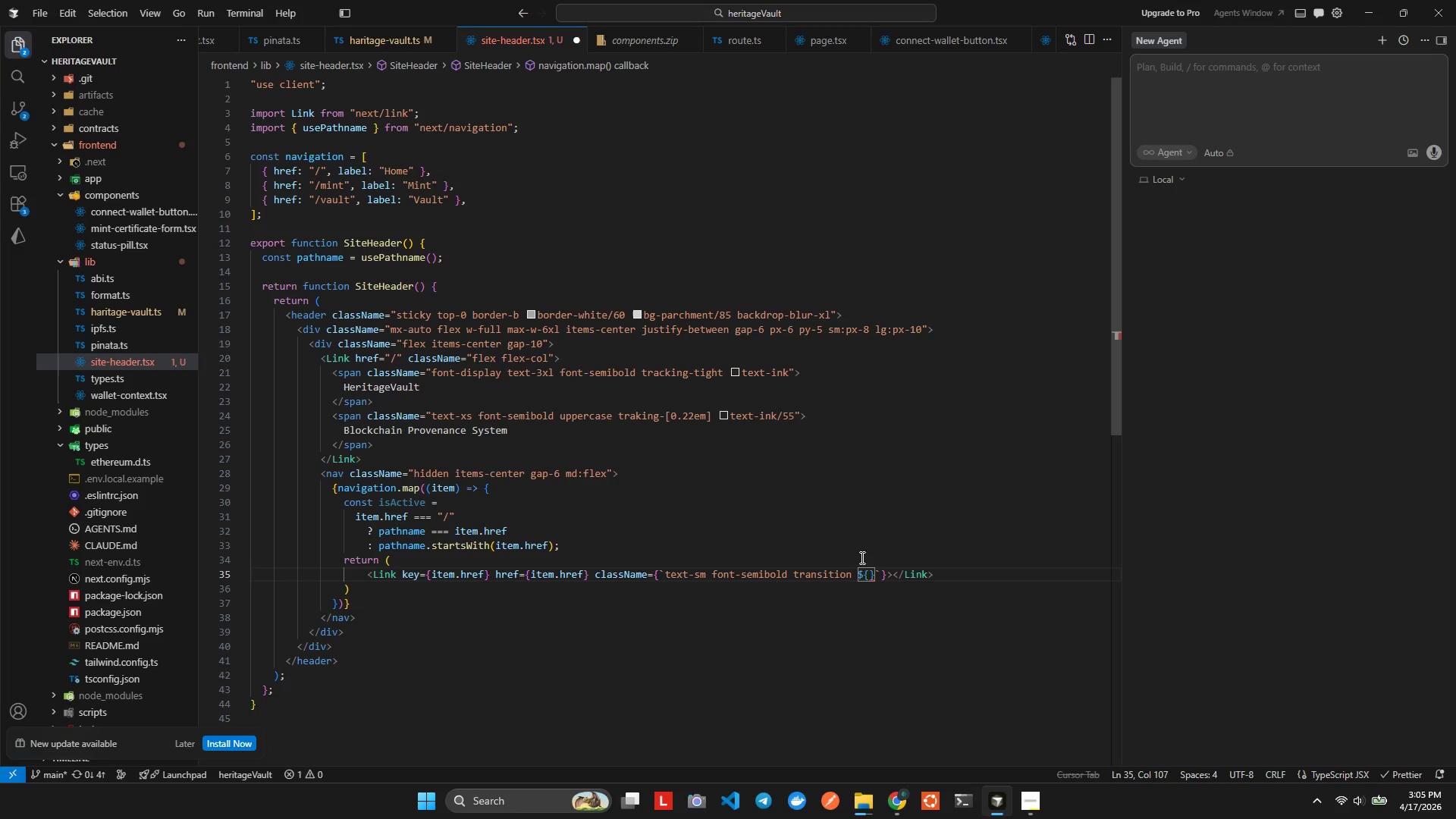 
wait(12.91)
 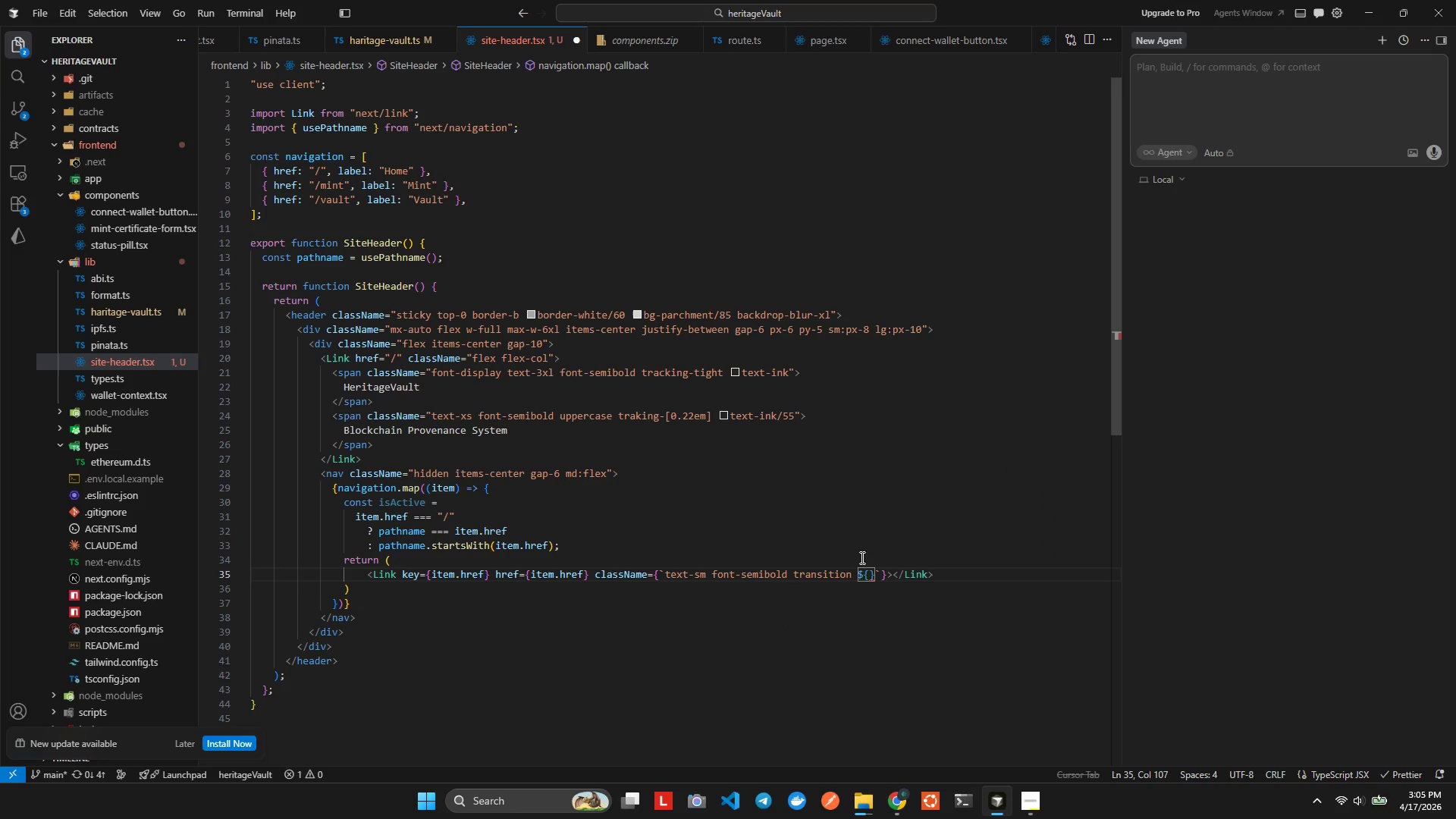 
type(isA)
 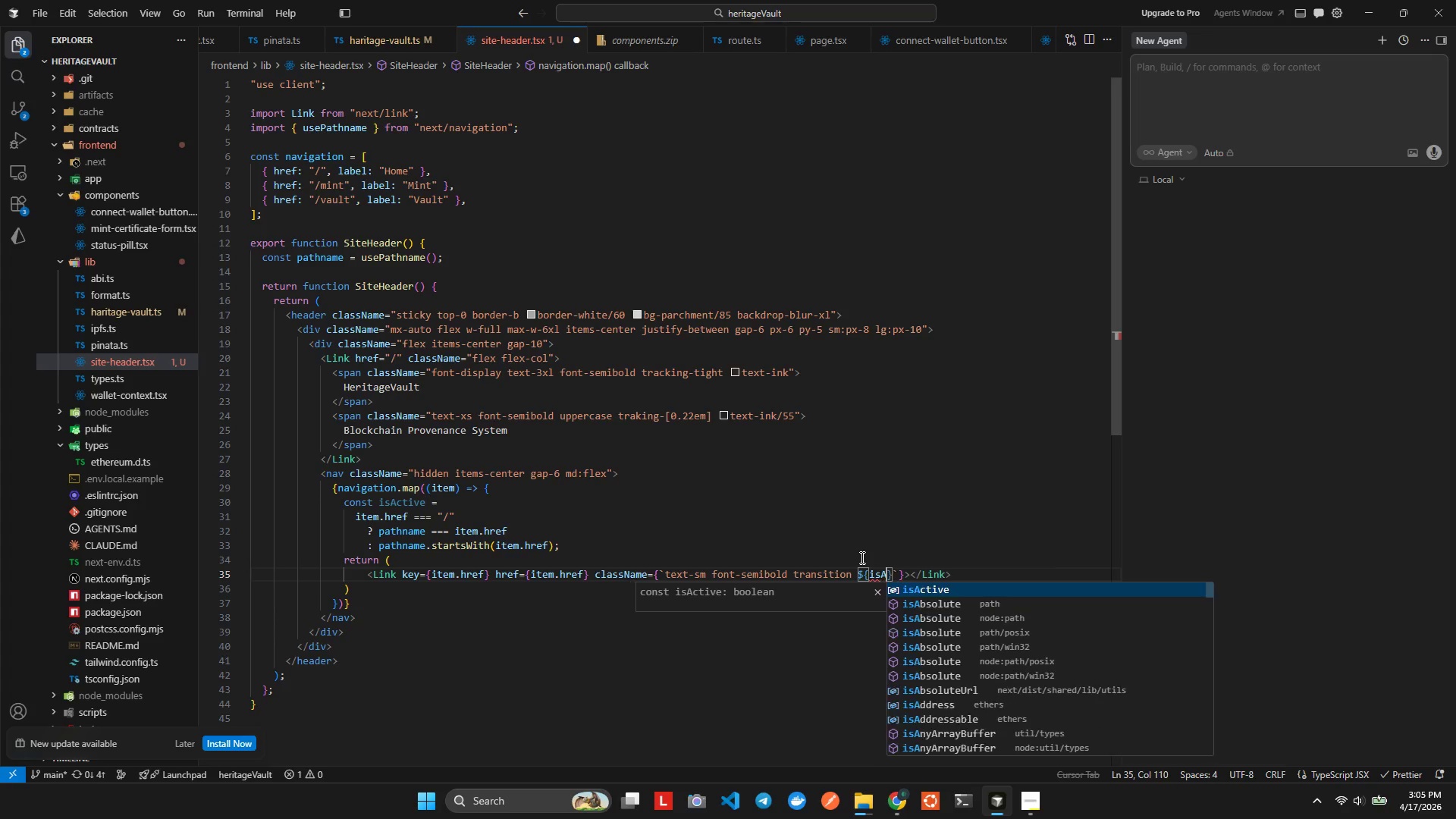 
key(Enter)
 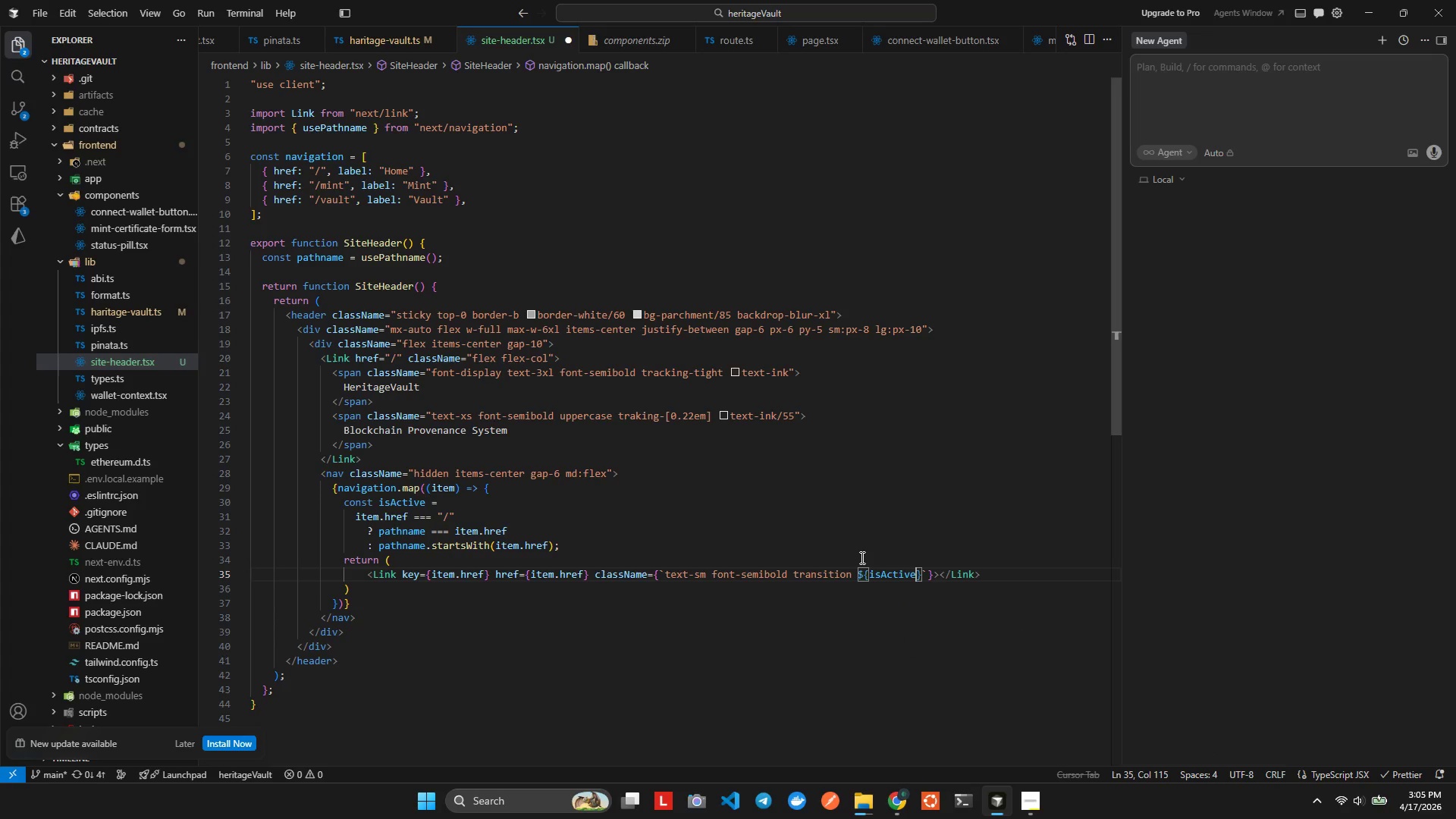 
type( ? "texink)
 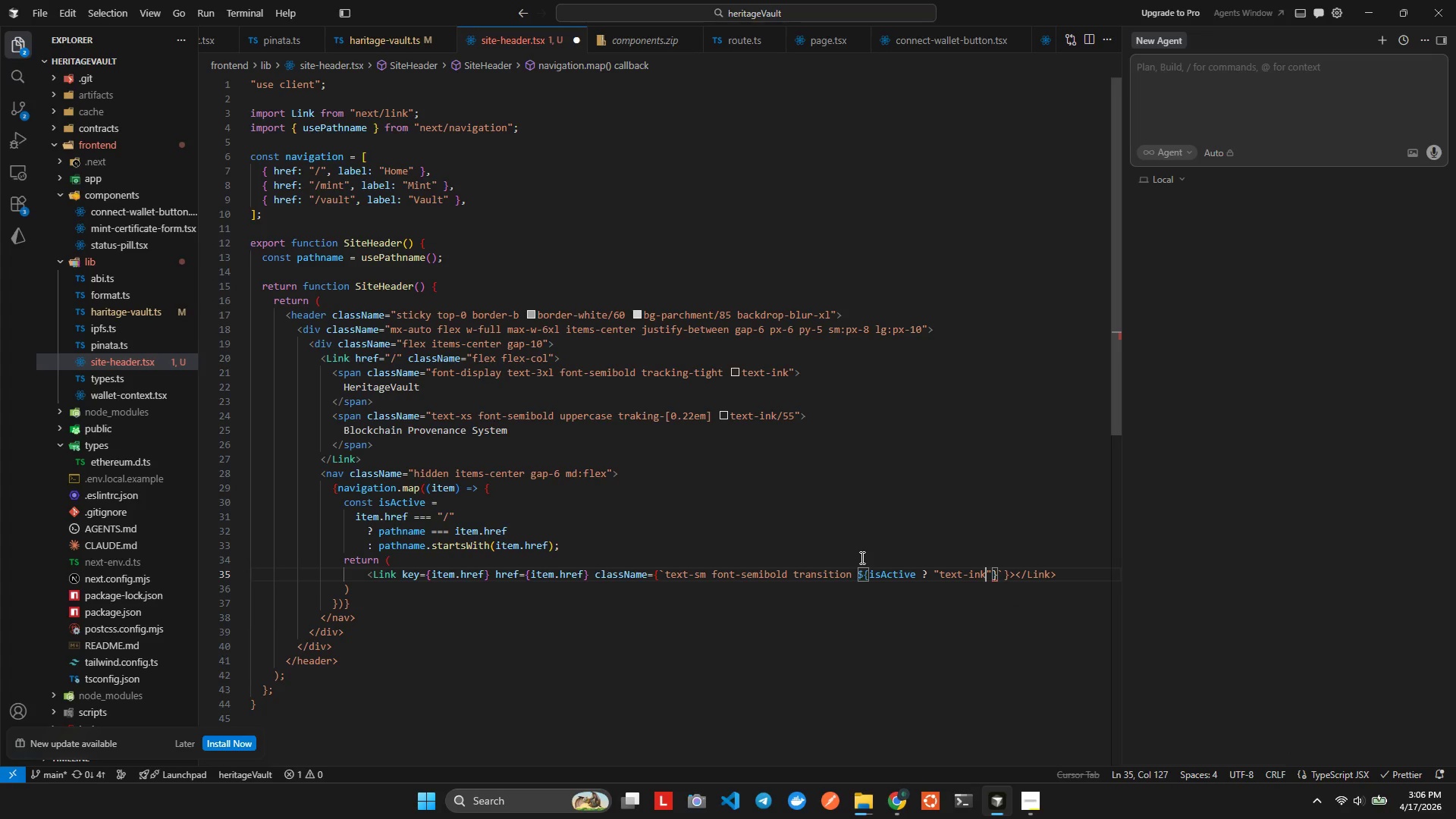 
 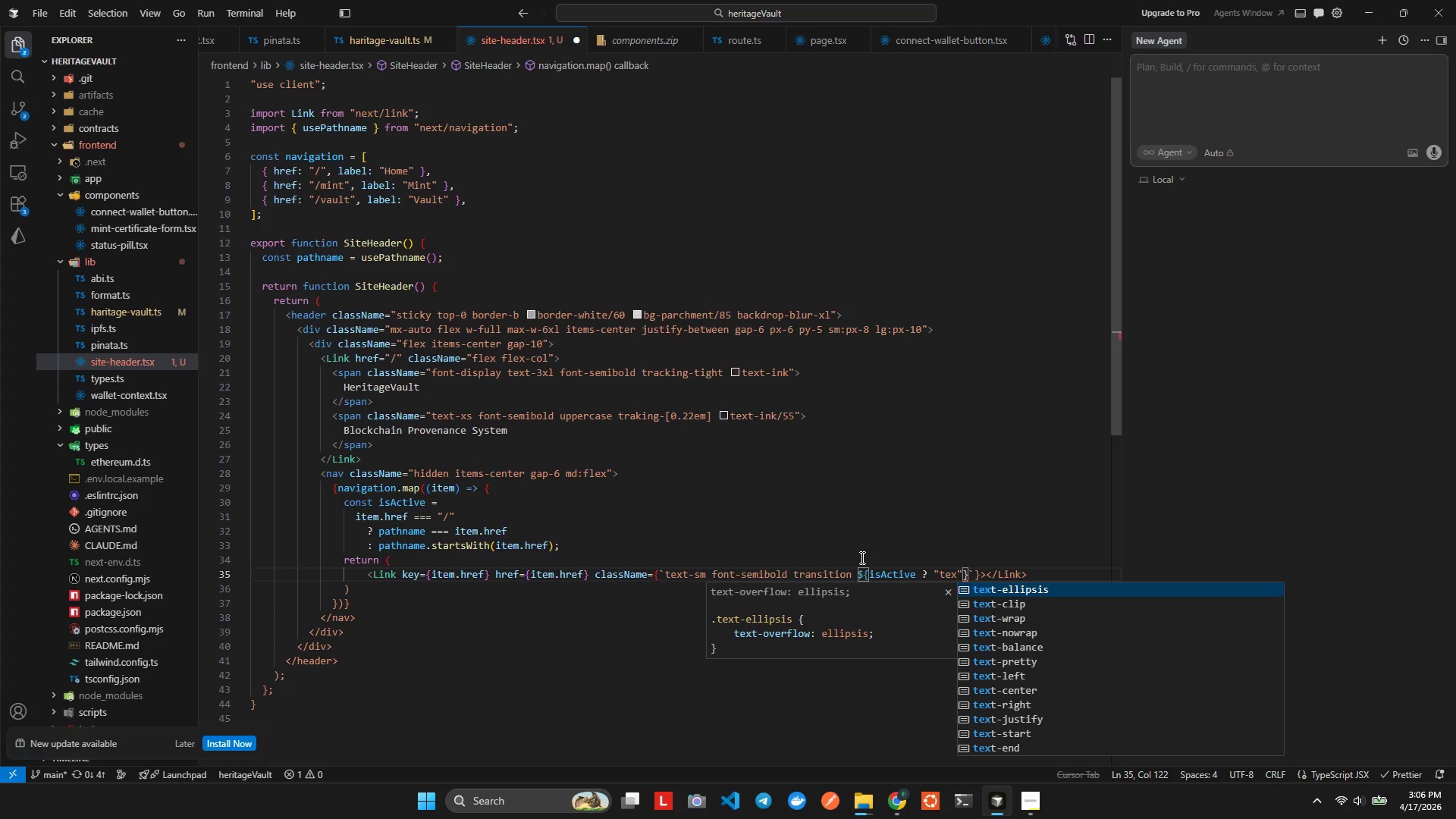 
key(Enter)
 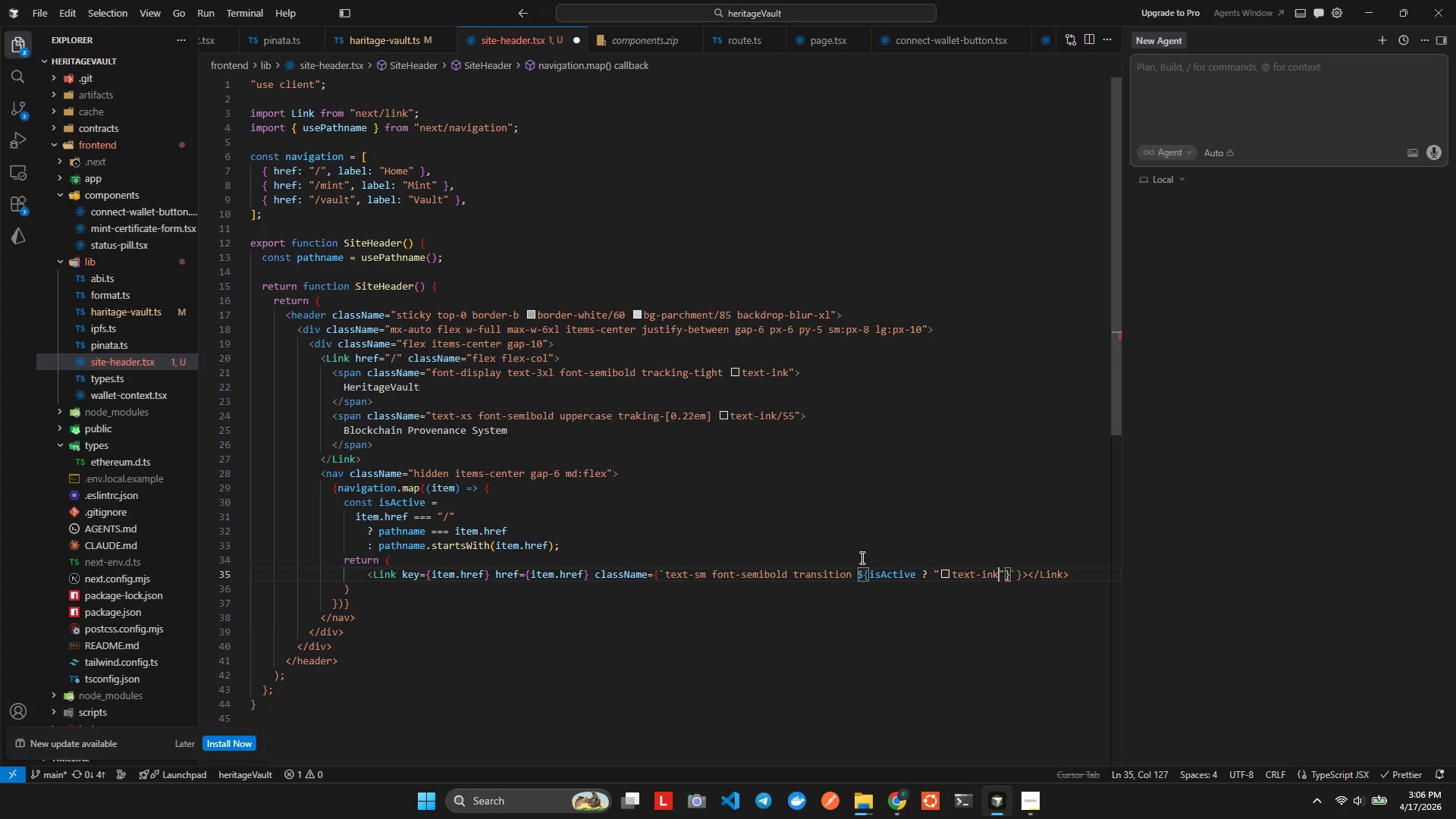 
key(ArrowRight)
 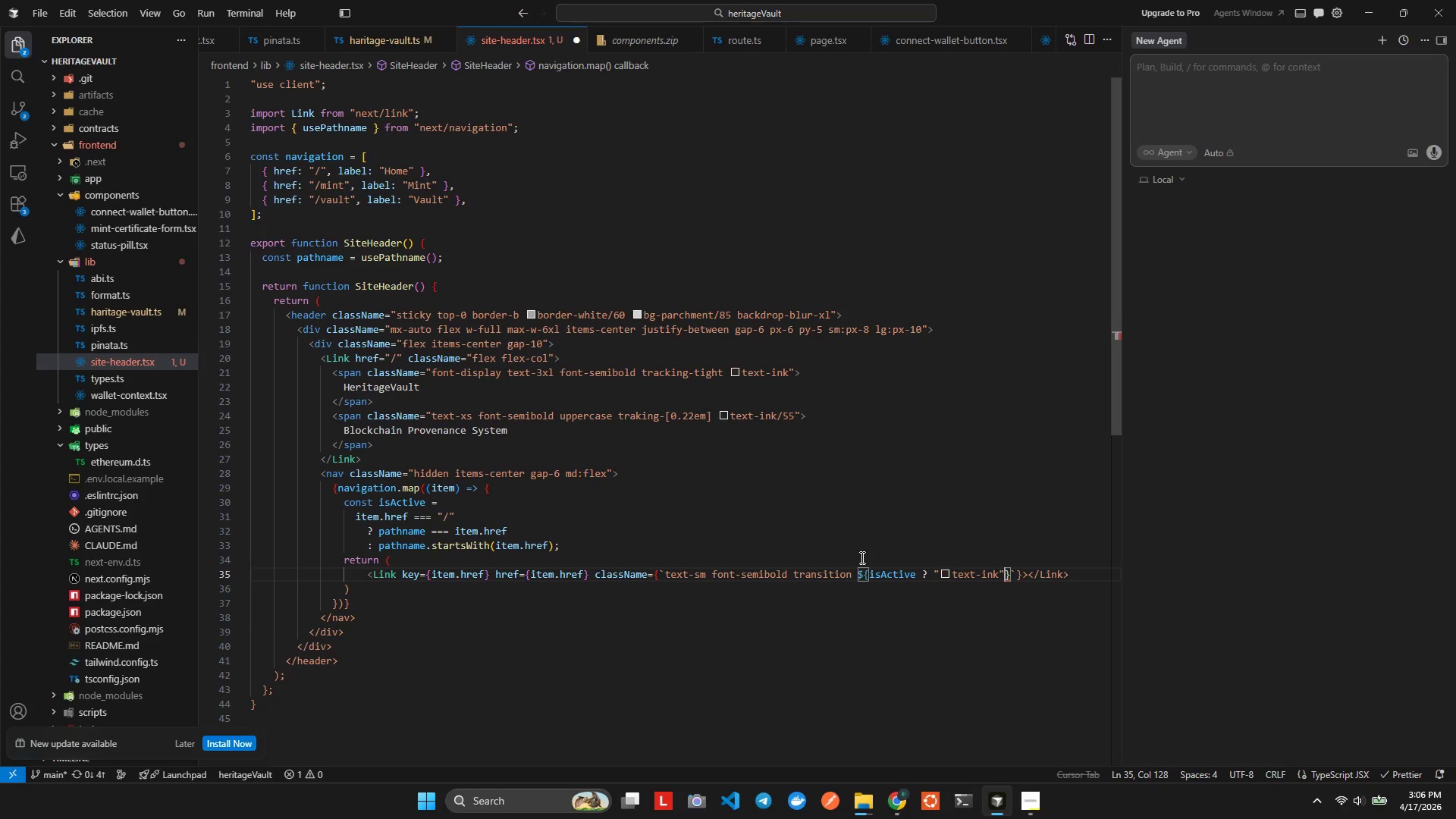 
type(:"textink)
 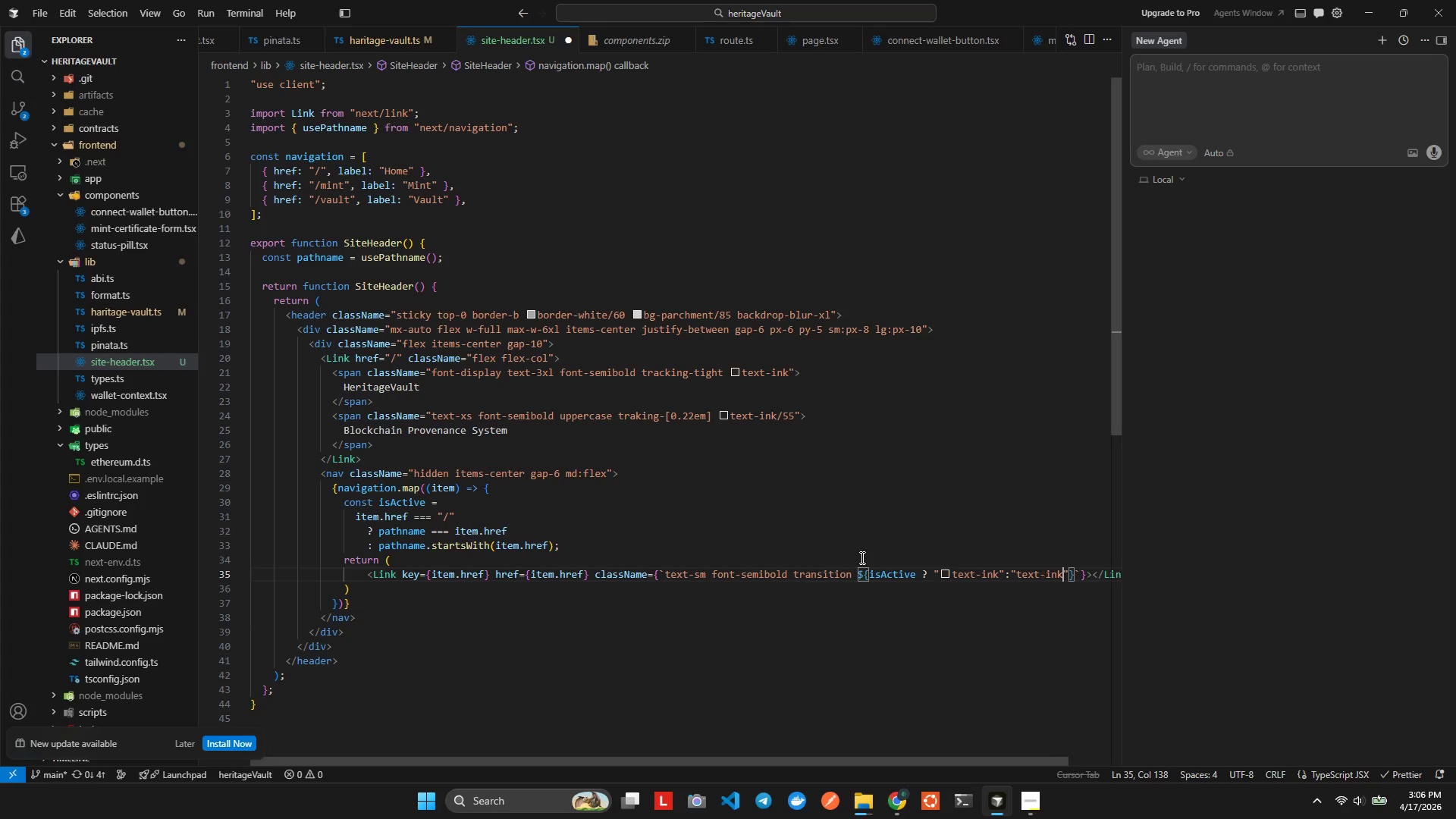 
 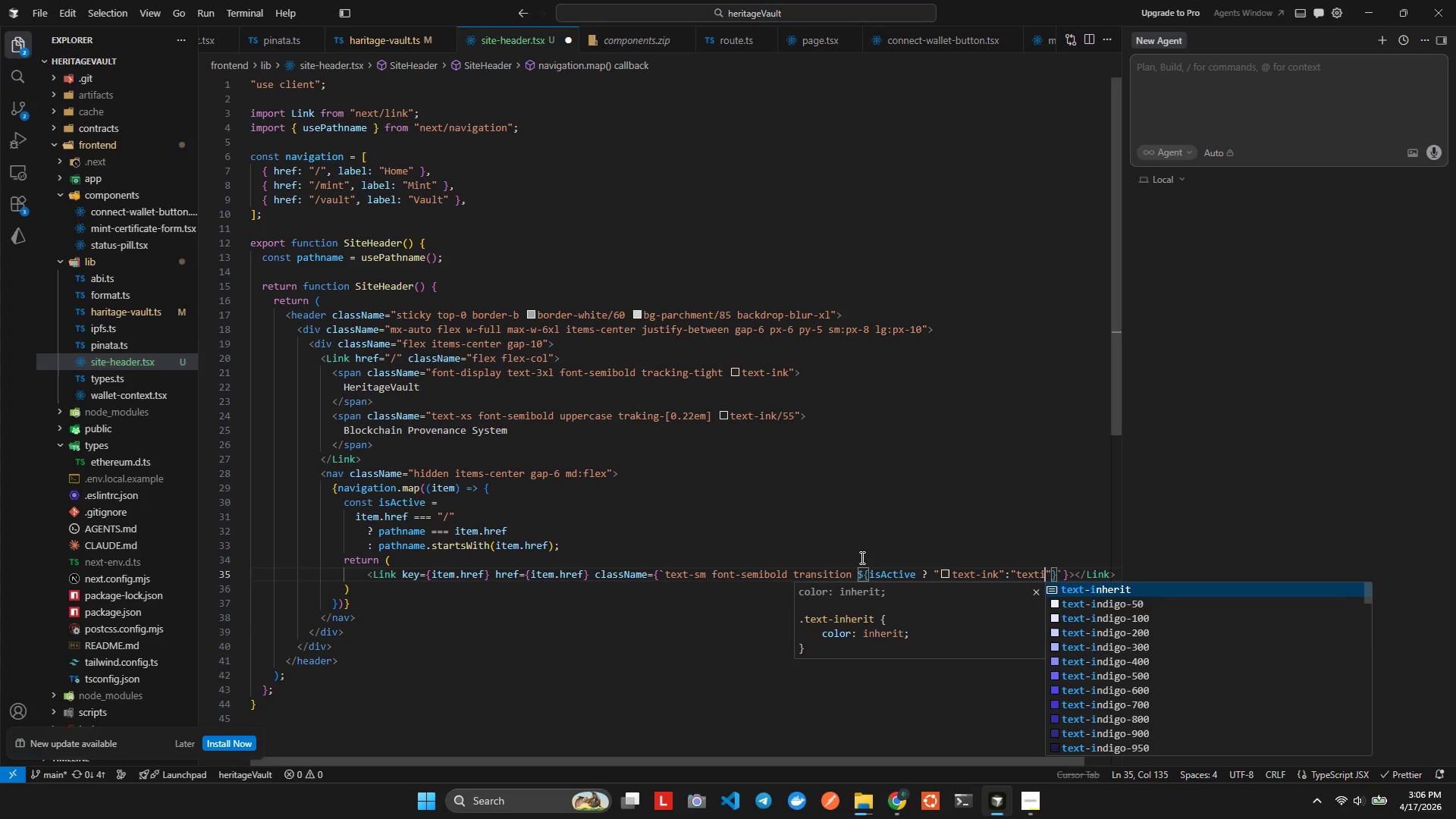 
key(Enter)
 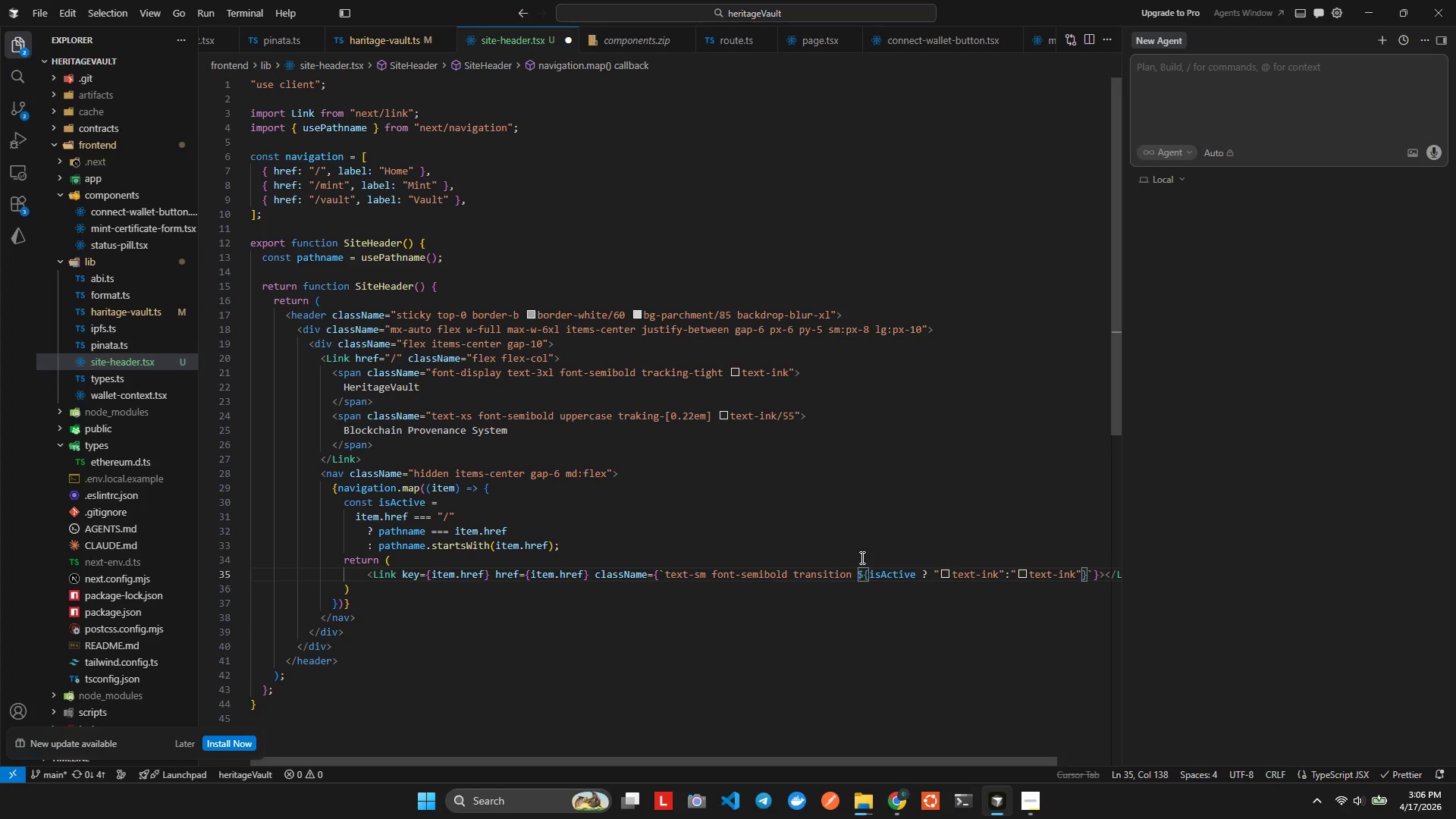 
type(/60 hover: )
key(Backspace)
type(texink)
 